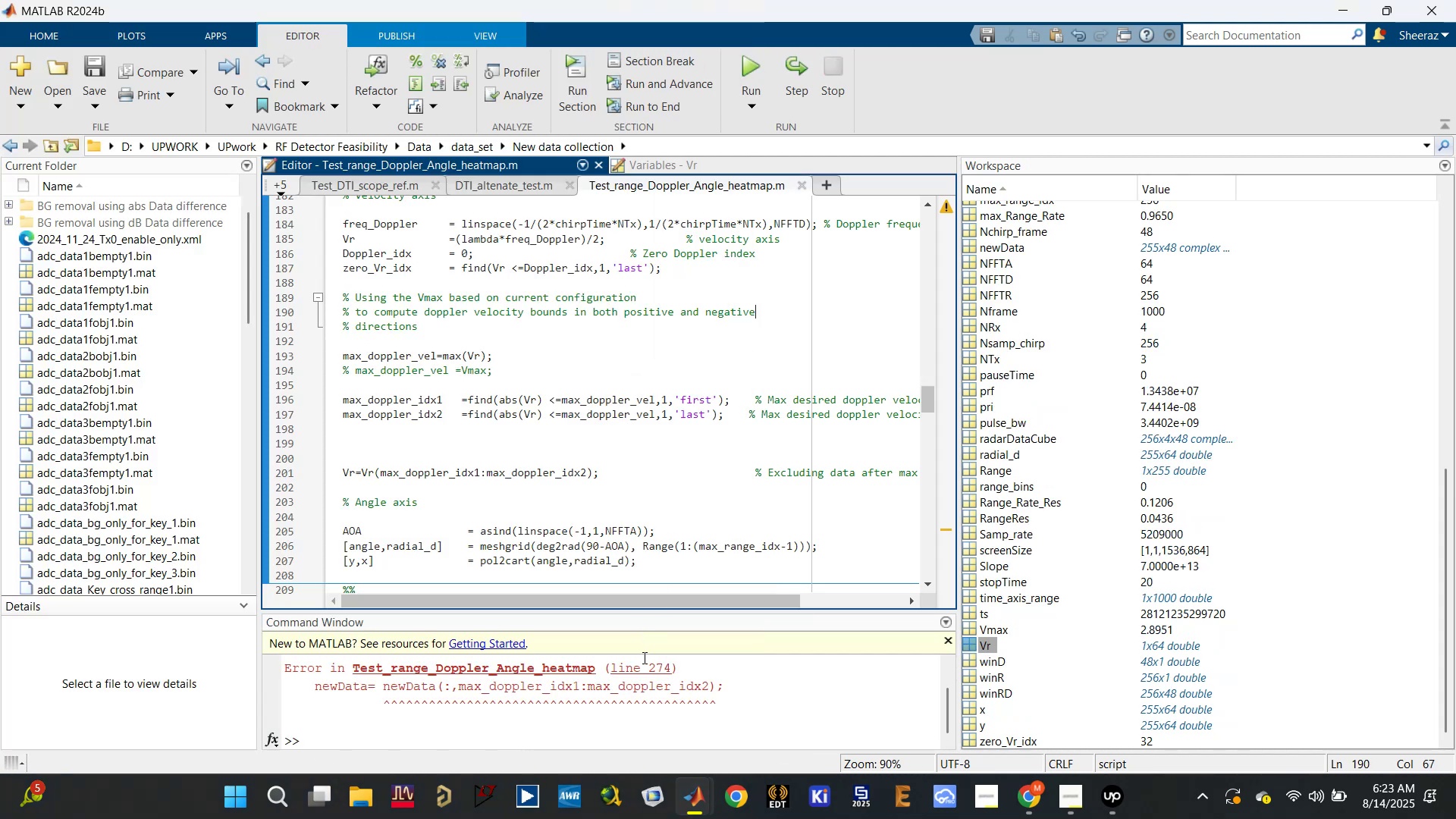 
left_click([641, 664])
 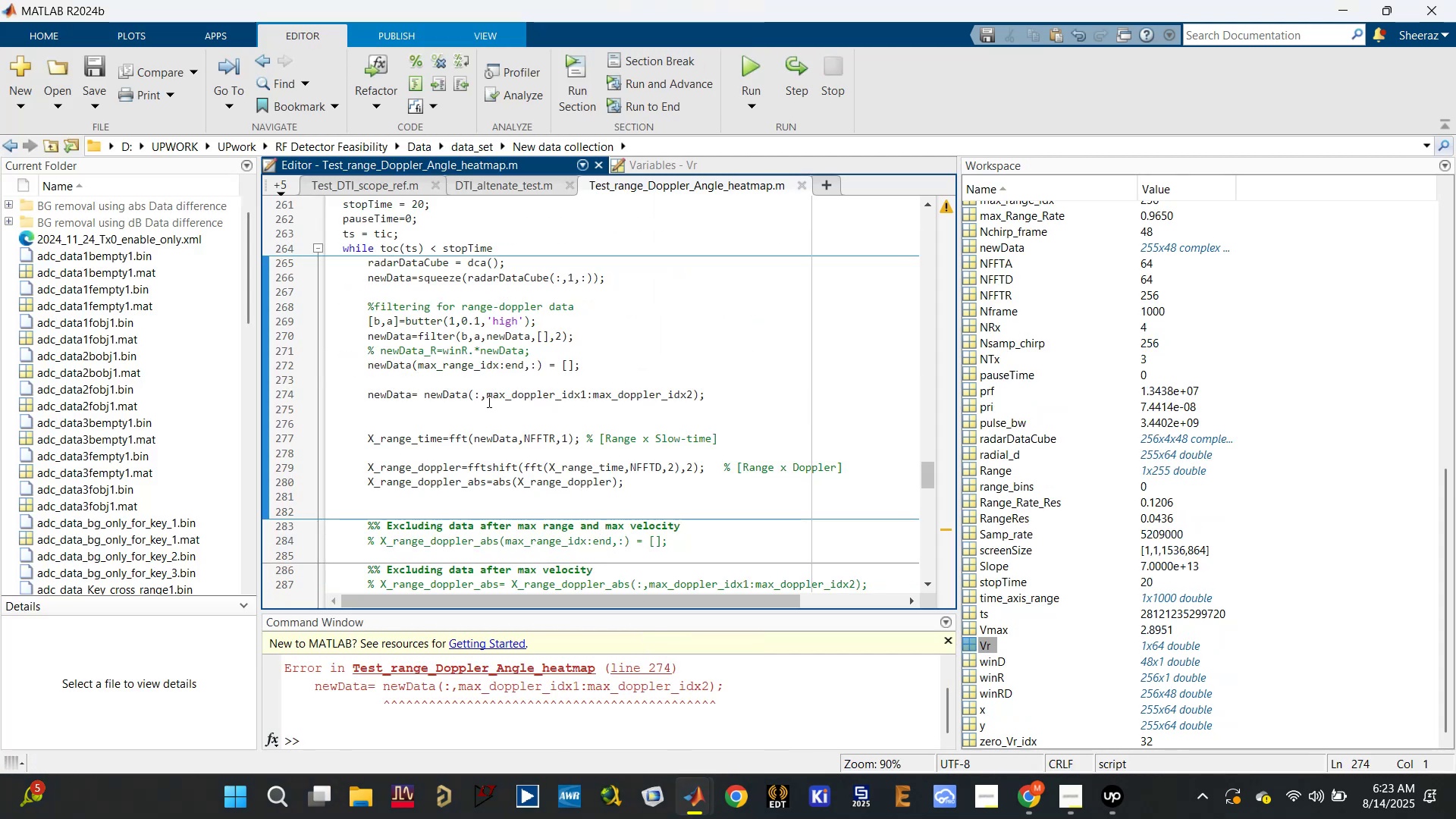 
left_click([519, 390])
 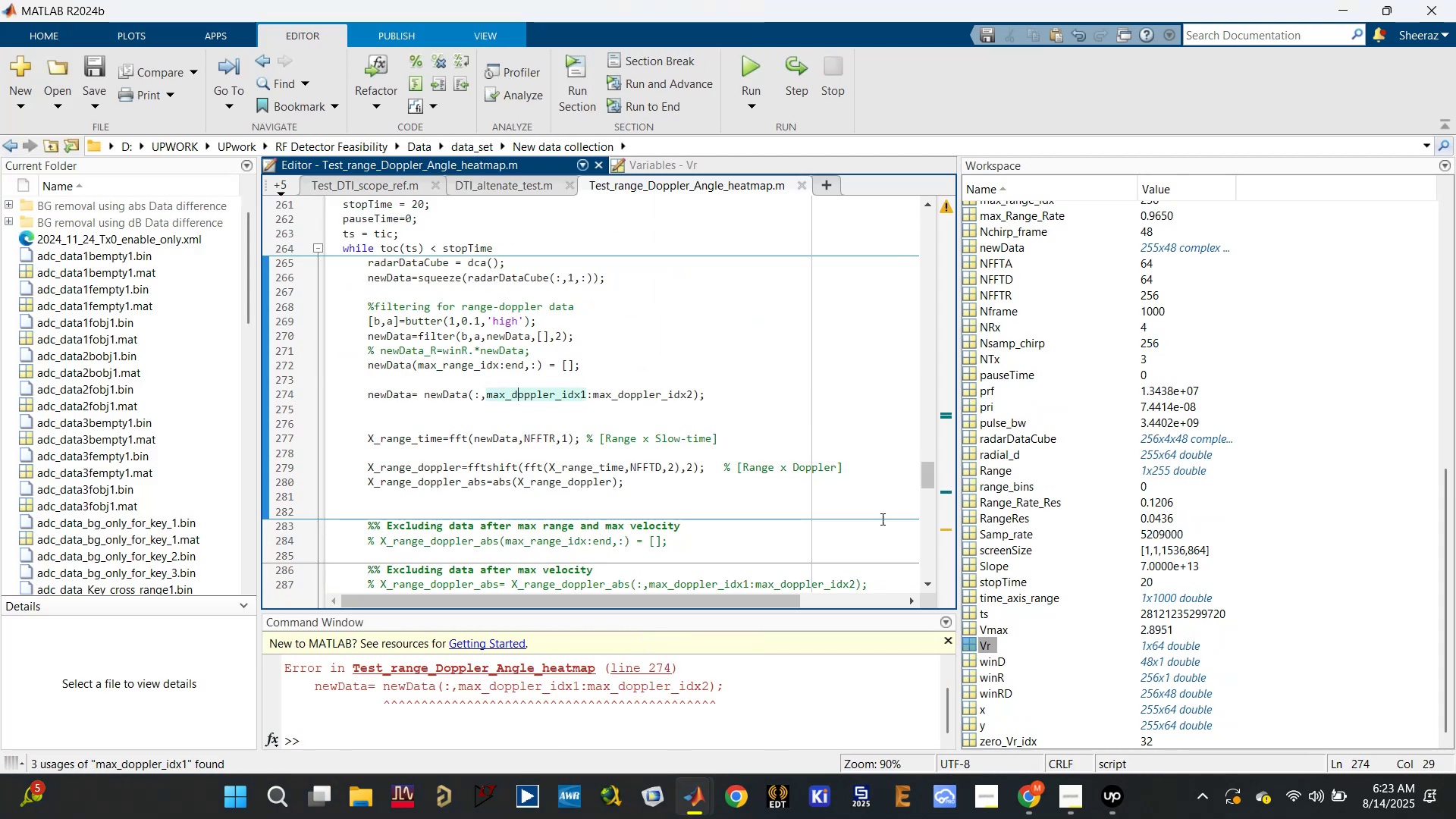 
left_click([444, 730])
 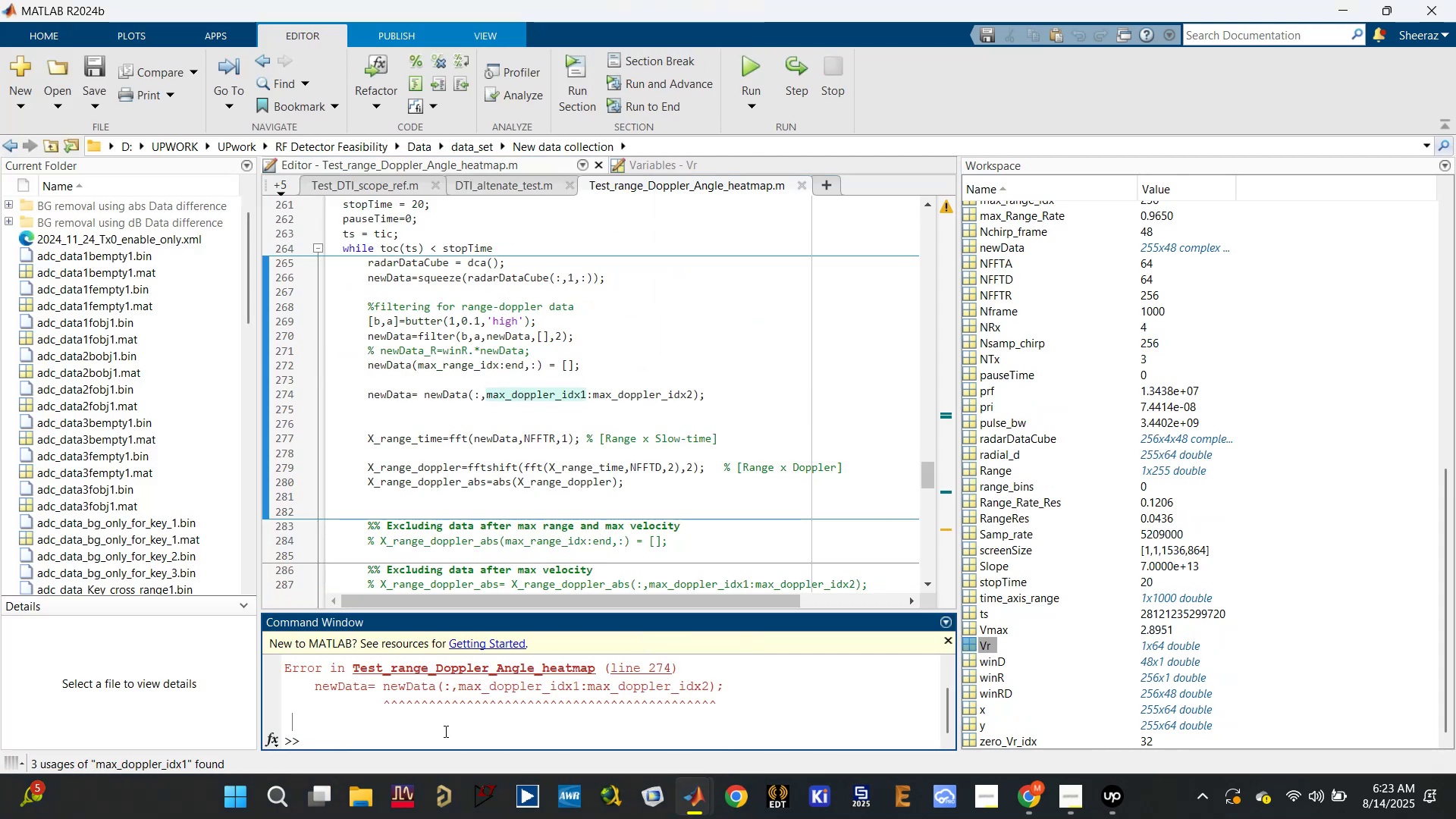 
left_click([444, 731])
 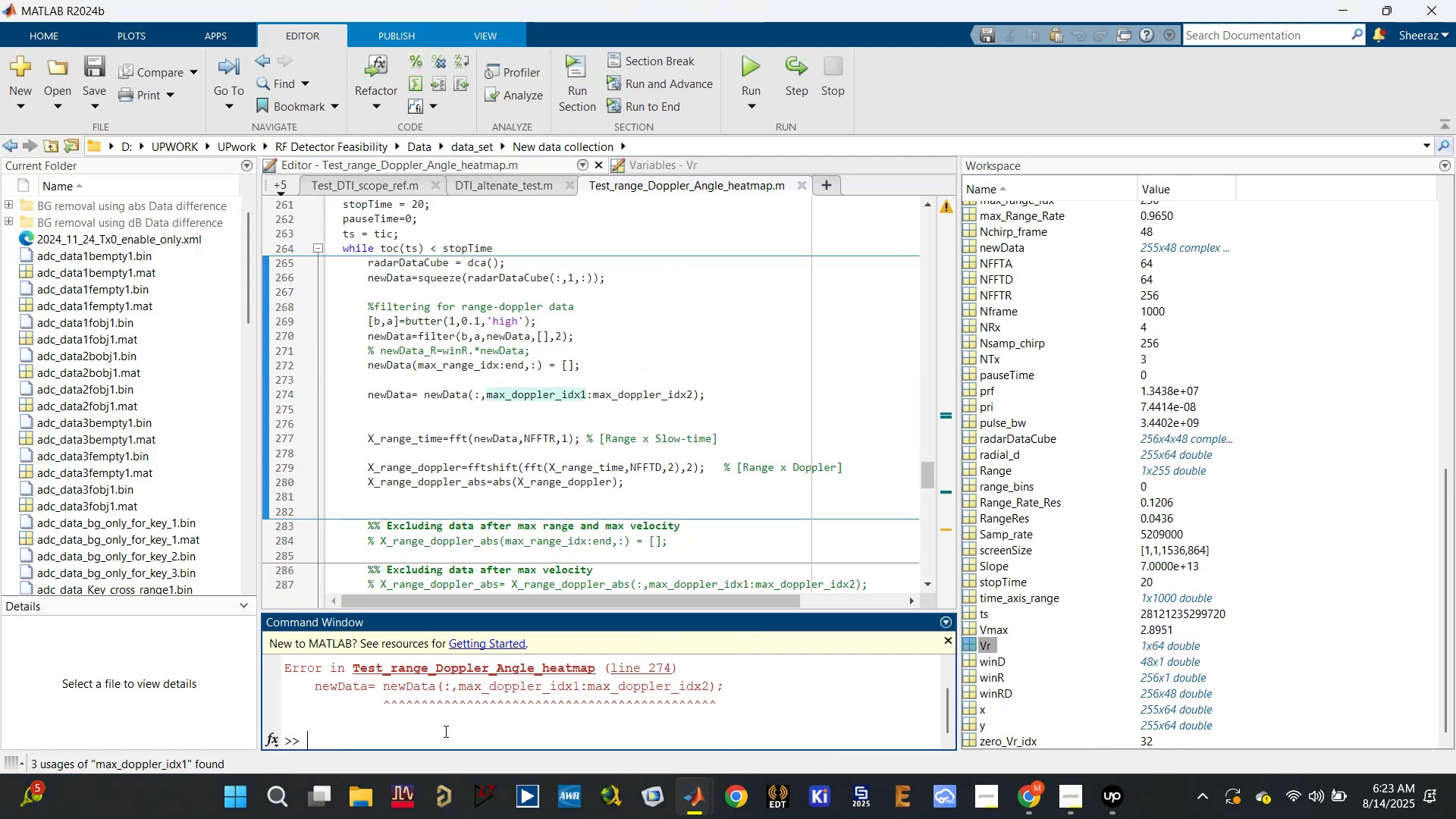 
type(dca.release;)
 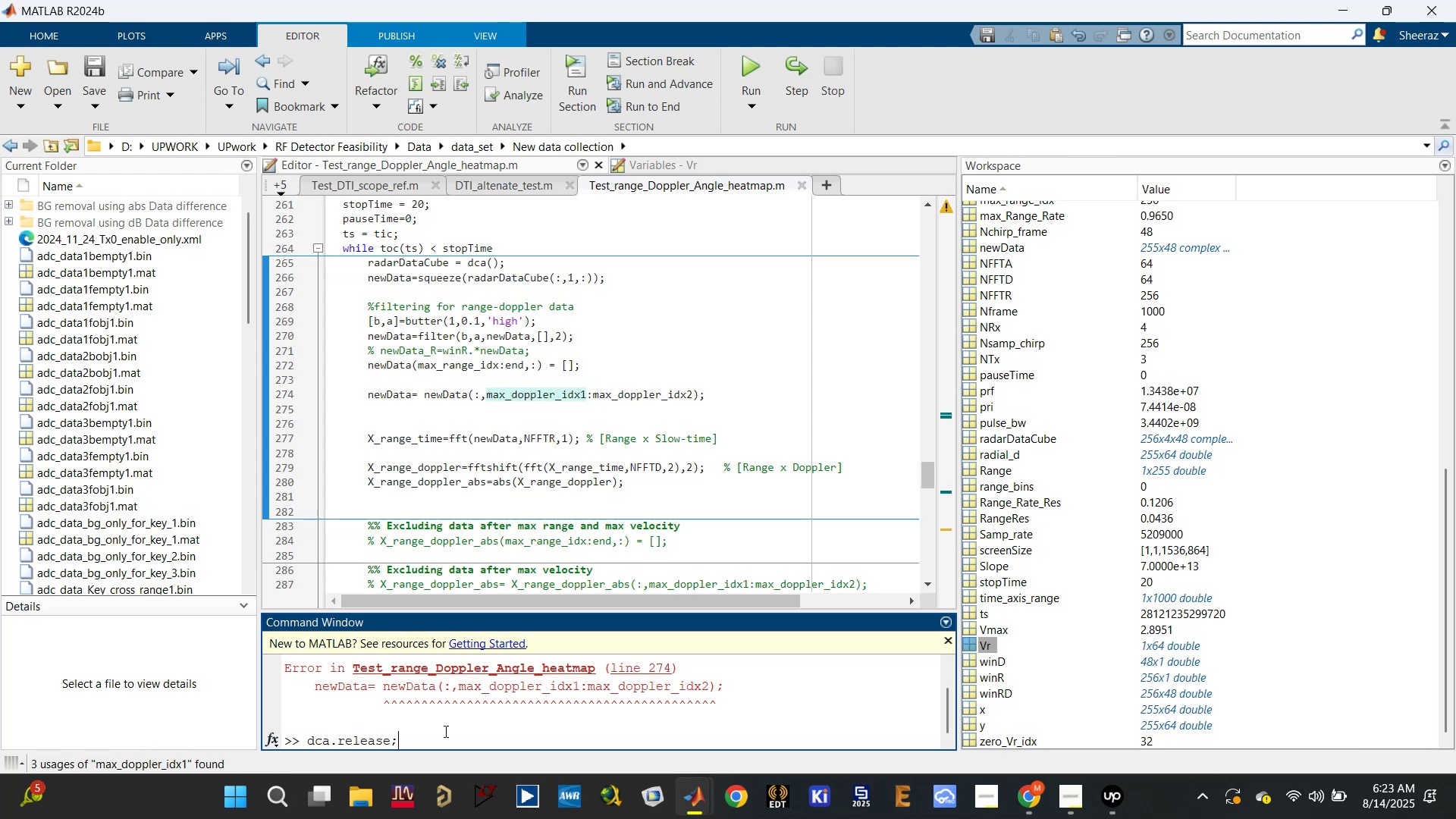 
key(Enter)
 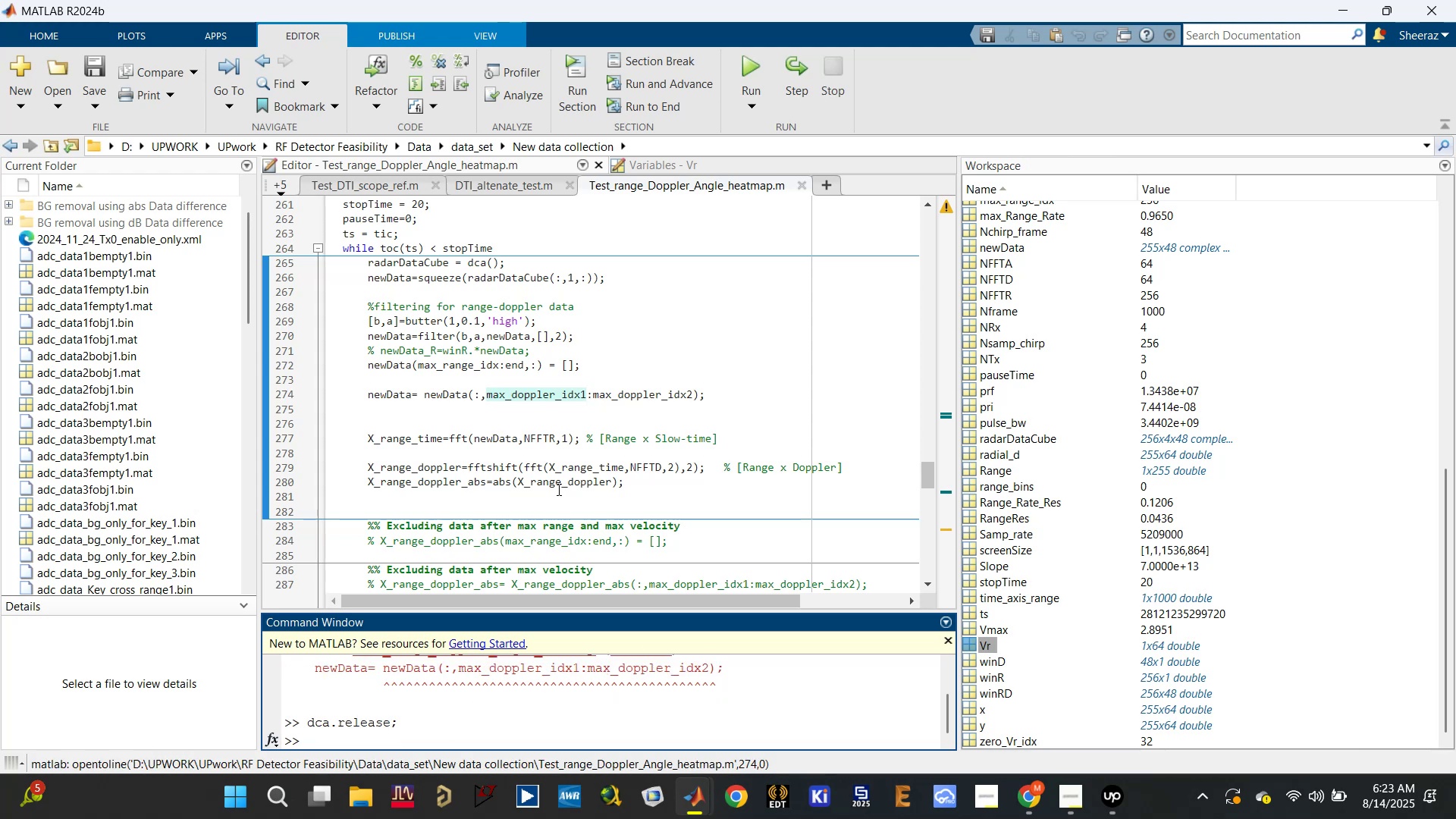 
scroll: coordinate [1000, 309], scroll_direction: up, amount: 17.0
 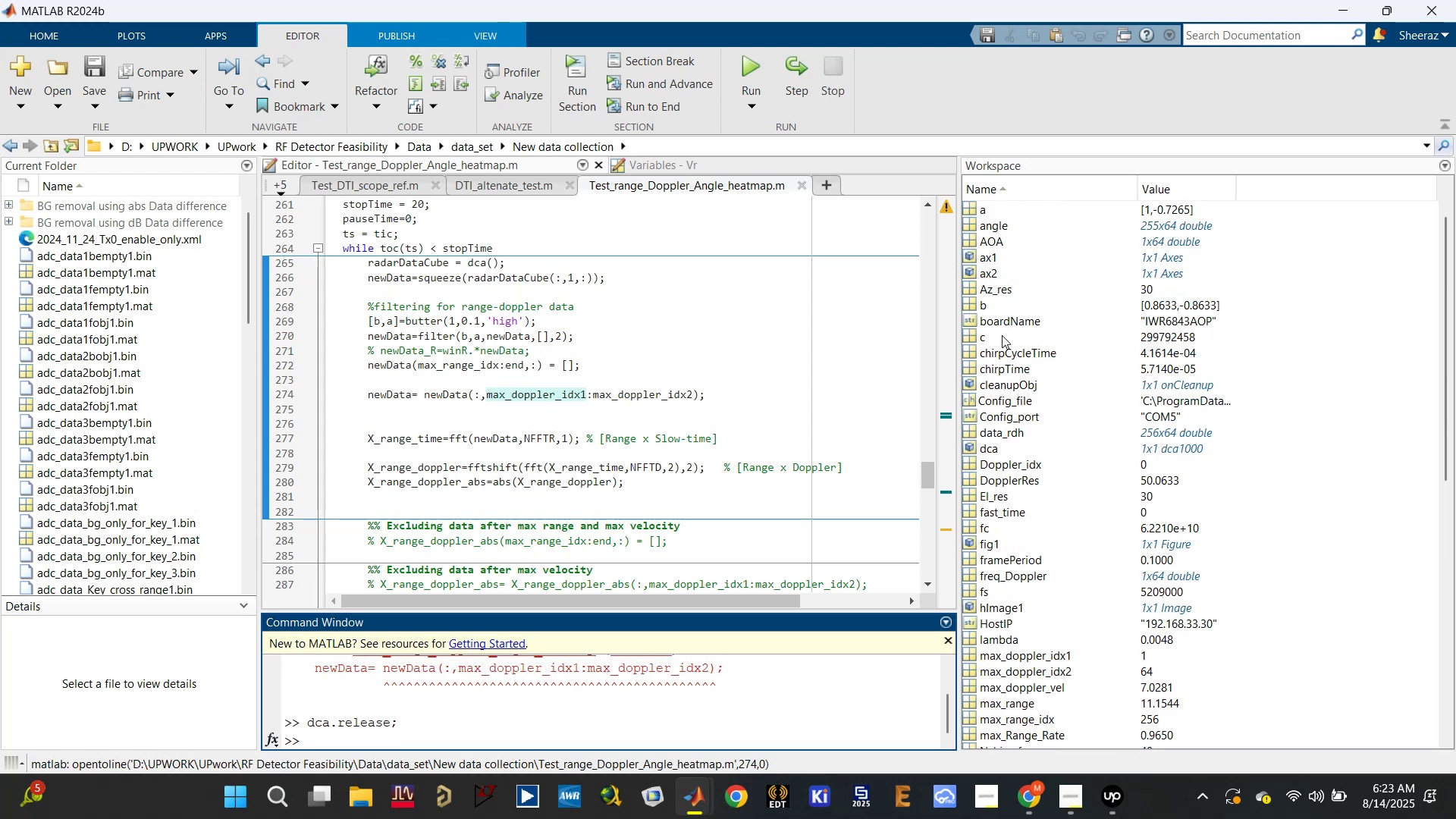 
scroll: coordinate [990, 540], scroll_direction: down, amount: 4.0
 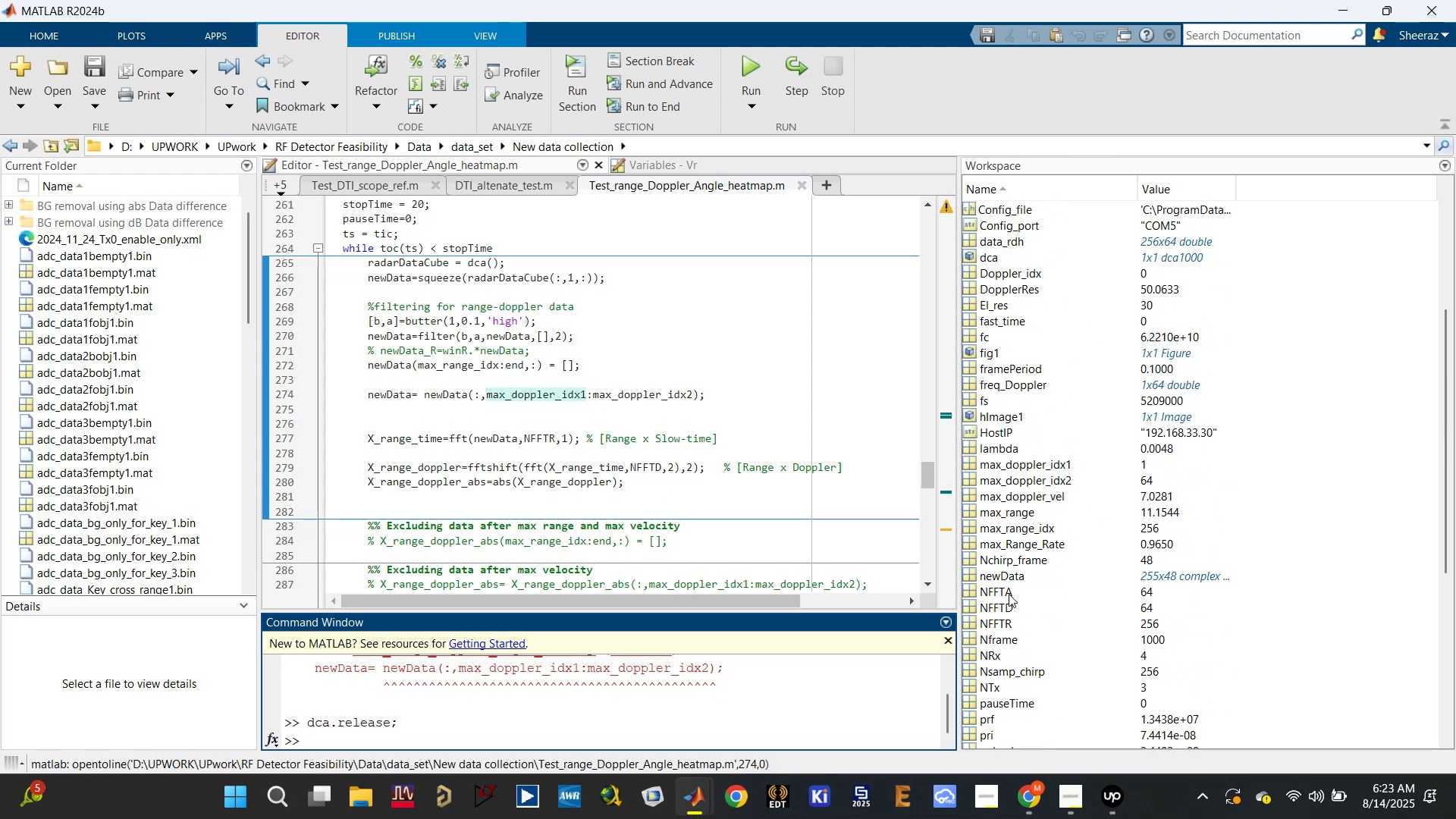 
mouse_move([992, 572])
 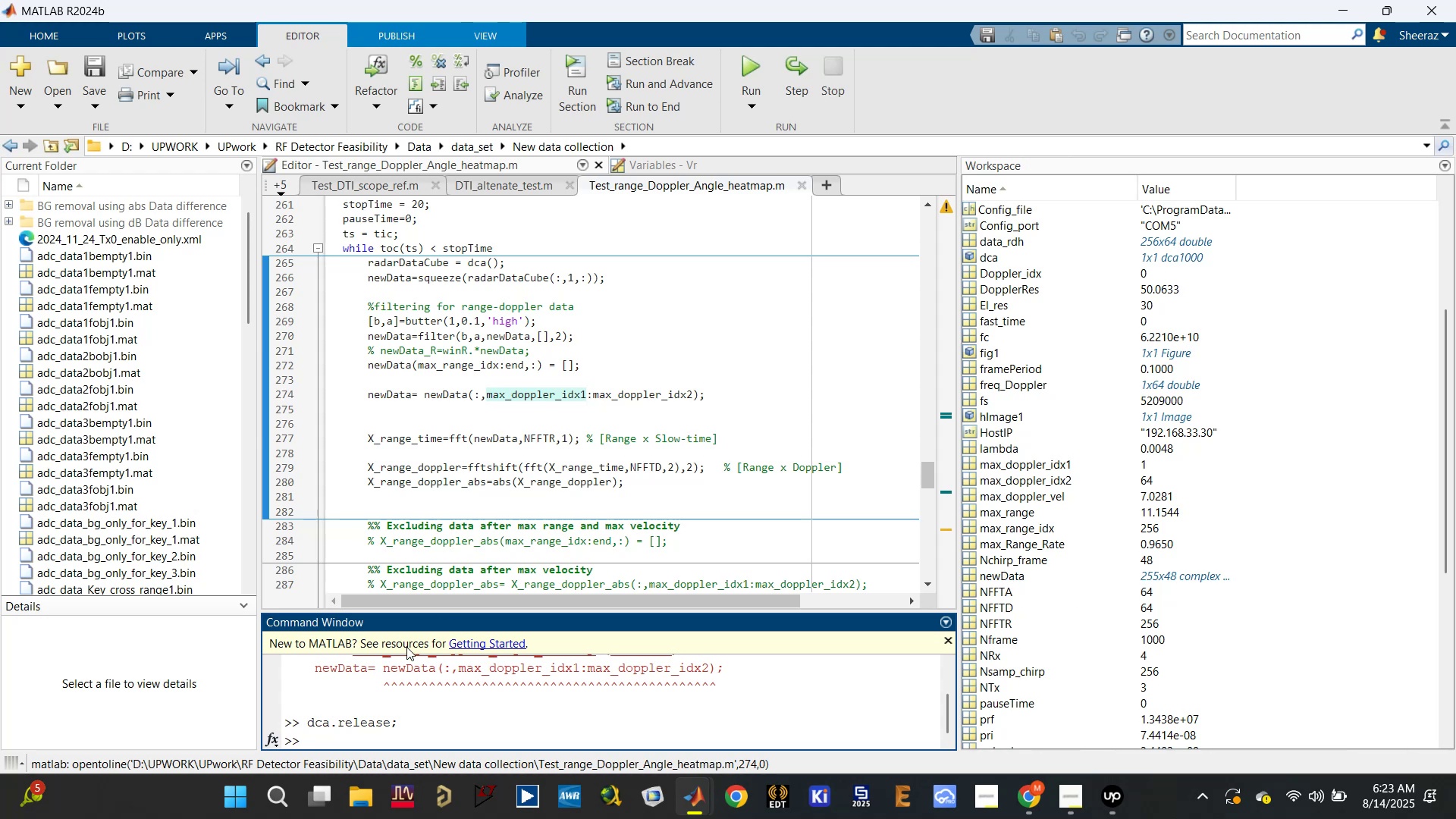 
scroll: coordinate [617, 692], scroll_direction: up, amount: 3.0
 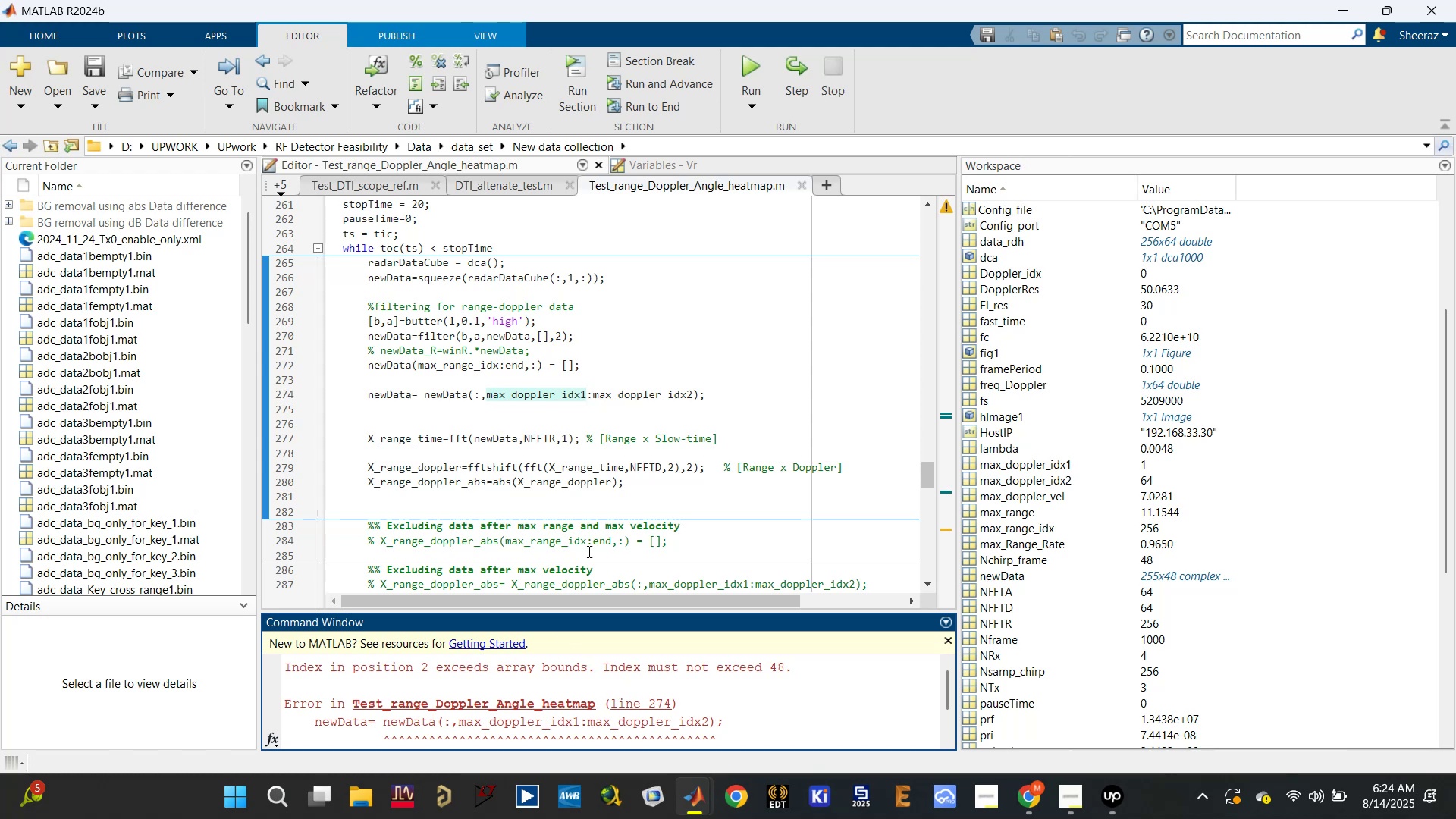 
left_click([664, 391])
 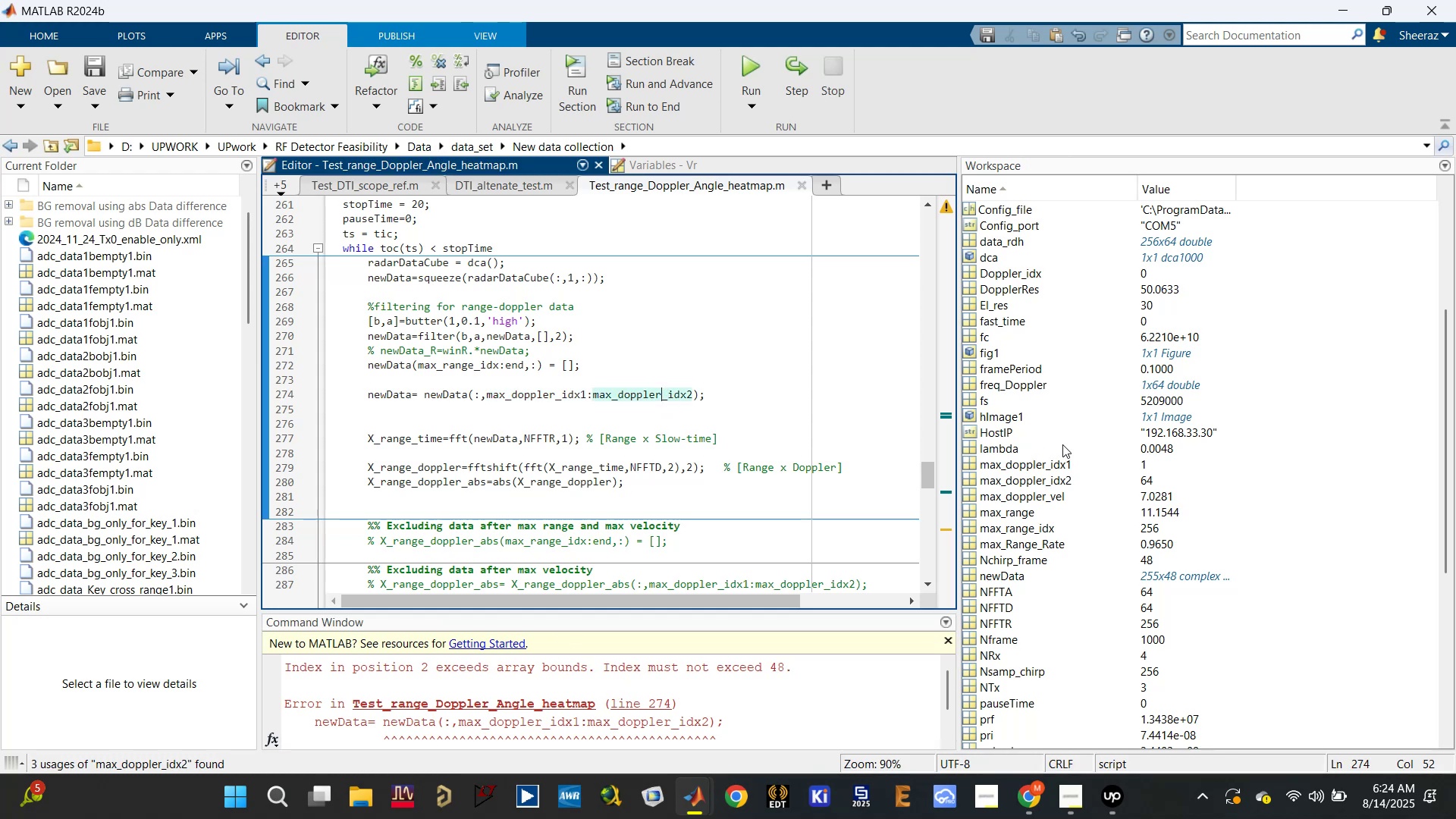 
scroll: coordinate [1038, 457], scroll_direction: up, amount: 13.0
 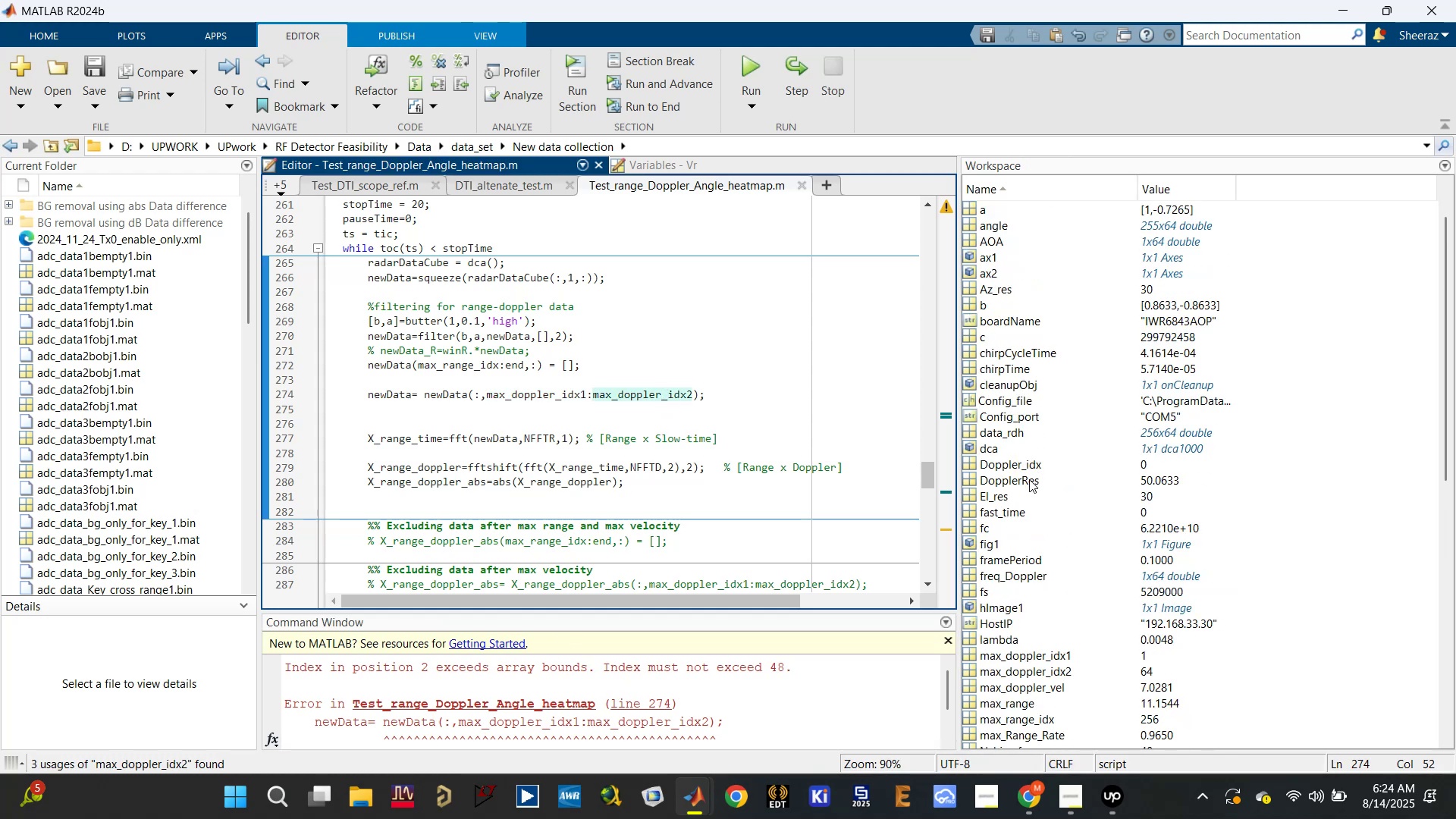 
scroll: coordinate [1040, 511], scroll_direction: down, amount: 3.0
 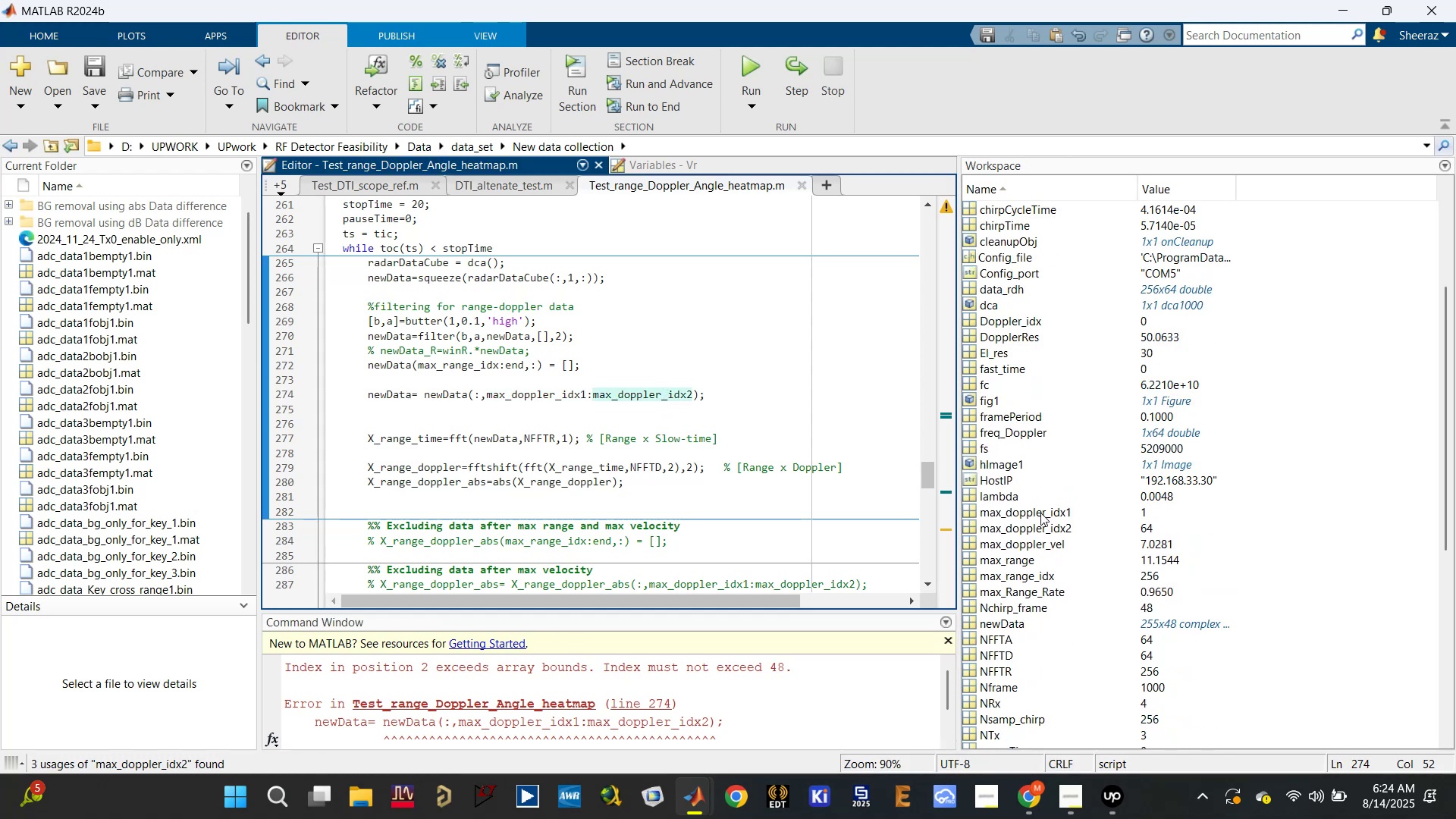 
left_click([1040, 513])
 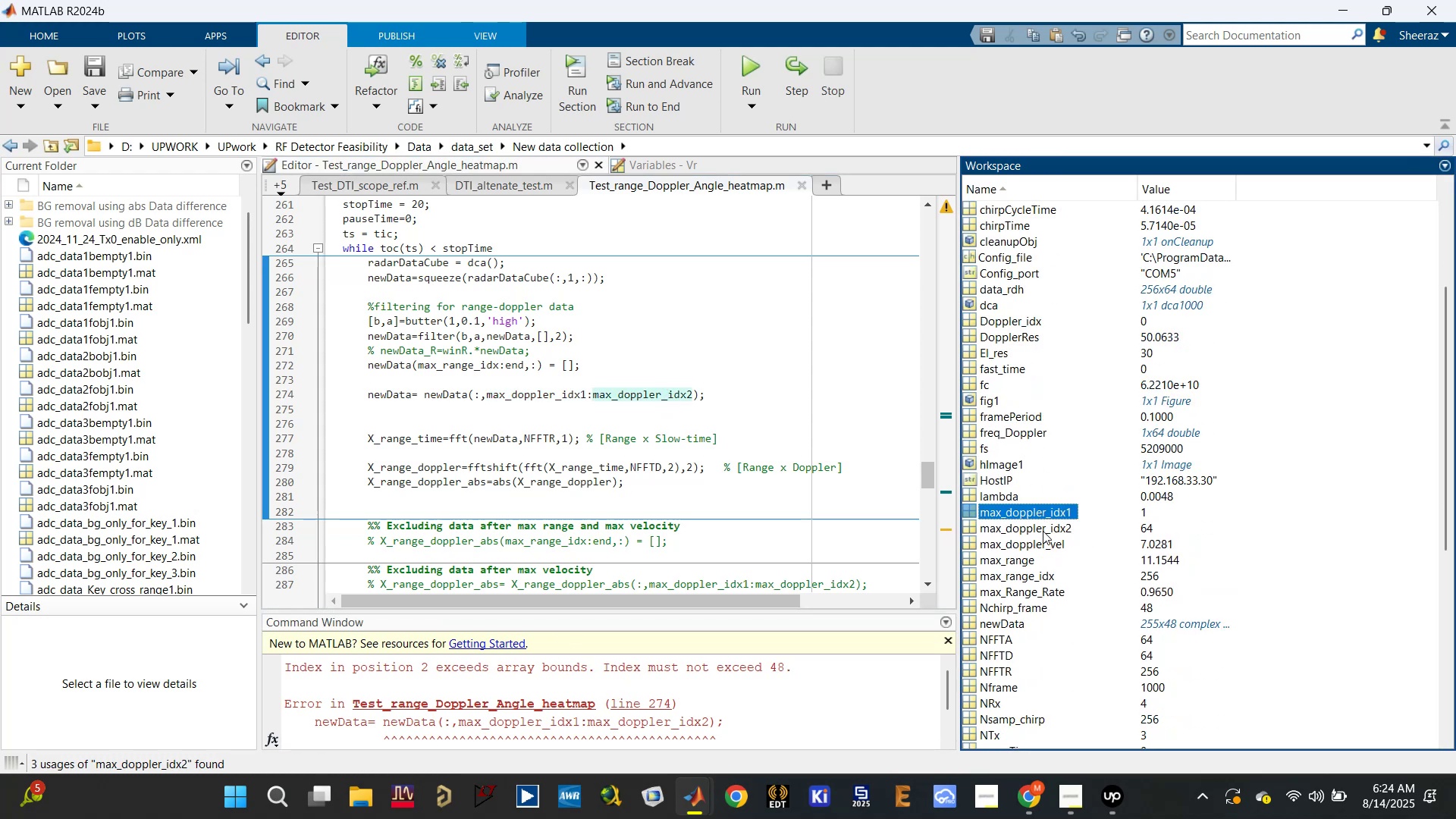 
left_click([1043, 531])
 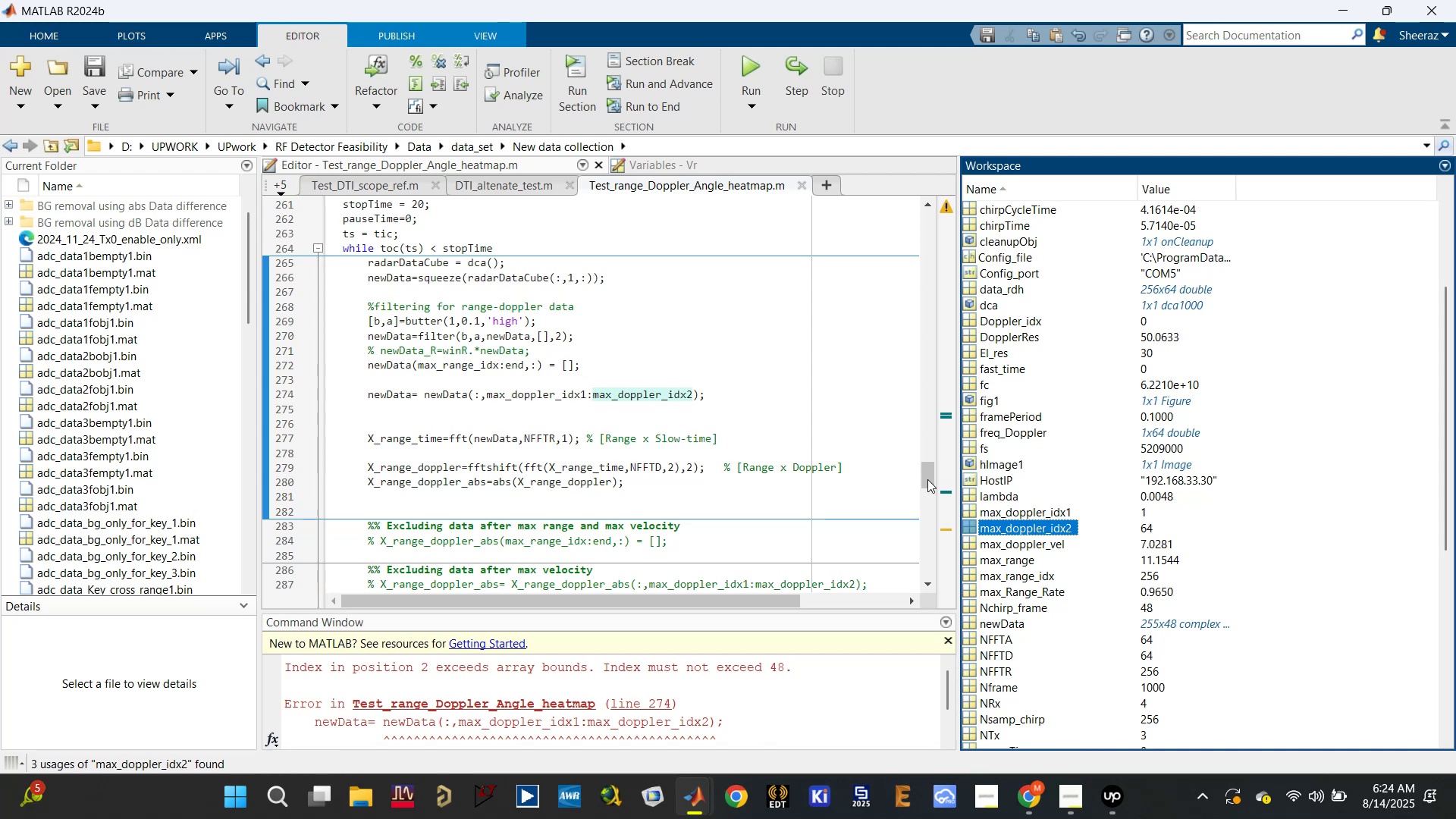 
left_click_drag(start_coordinate=[927, 475], to_coordinate=[939, 271])
 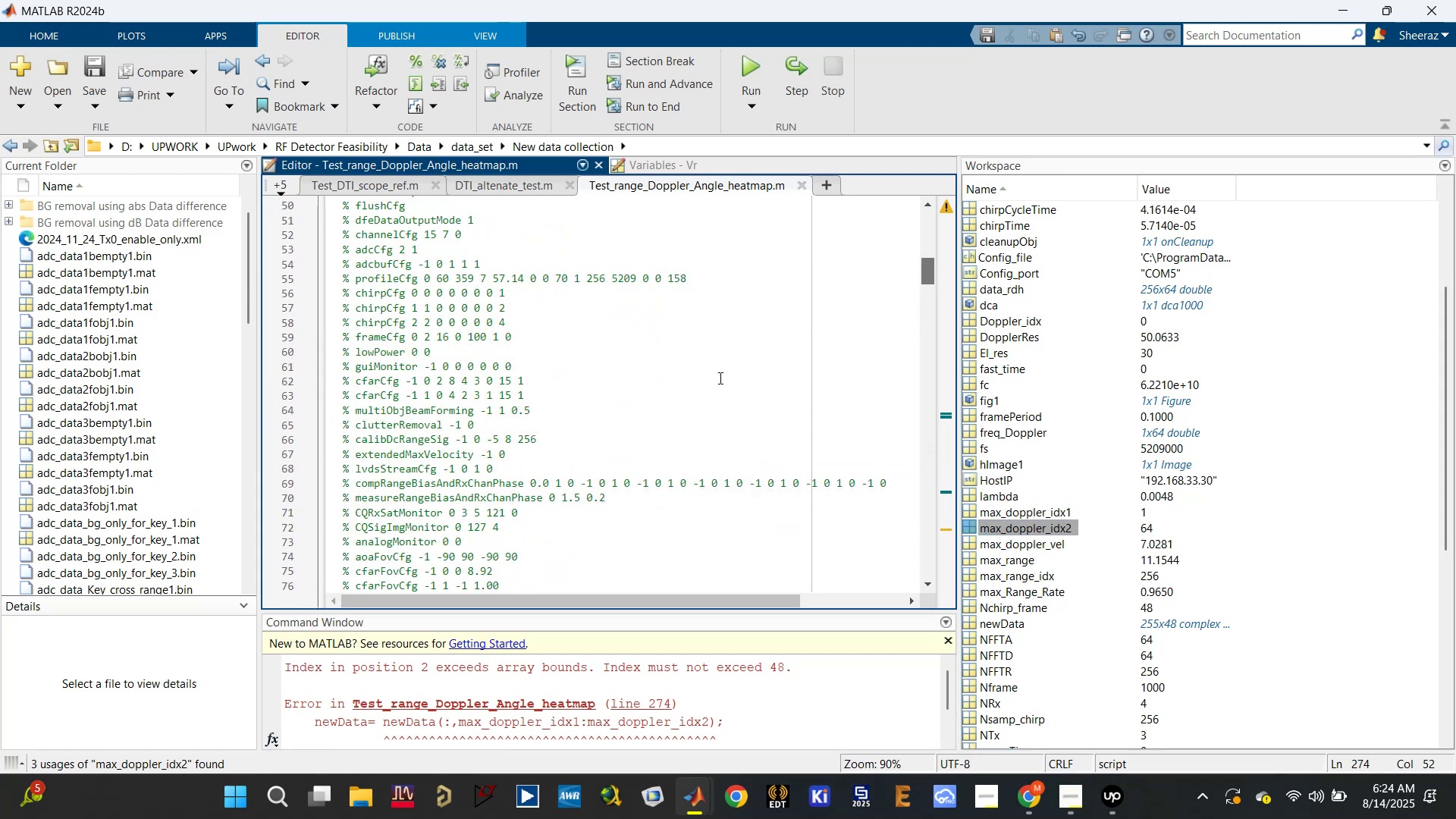 
scroll: coordinate [561, 492], scroll_direction: down, amount: 18.0
 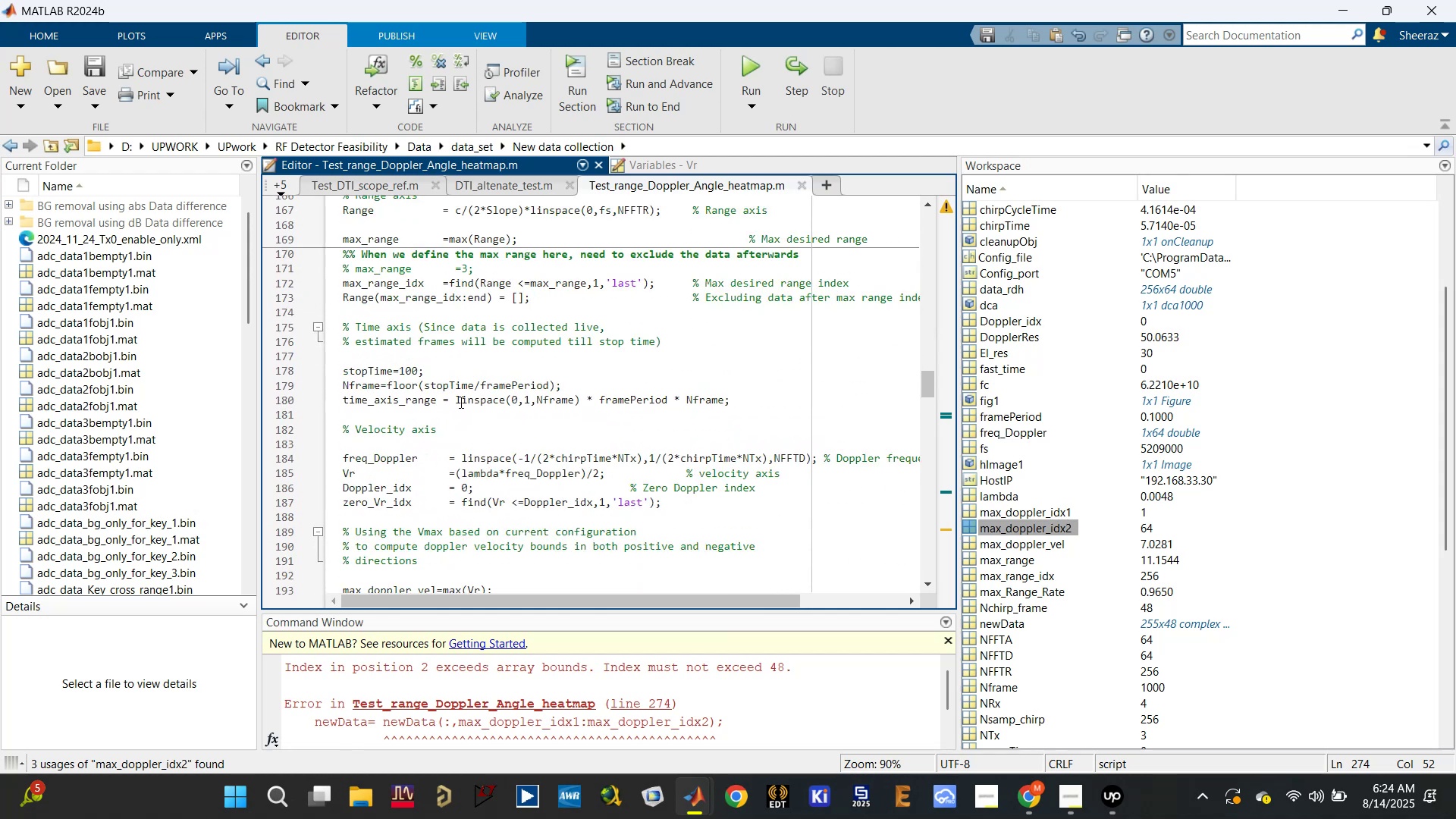 
scroll: coordinate [431, 328], scroll_direction: down, amount: 3.0
 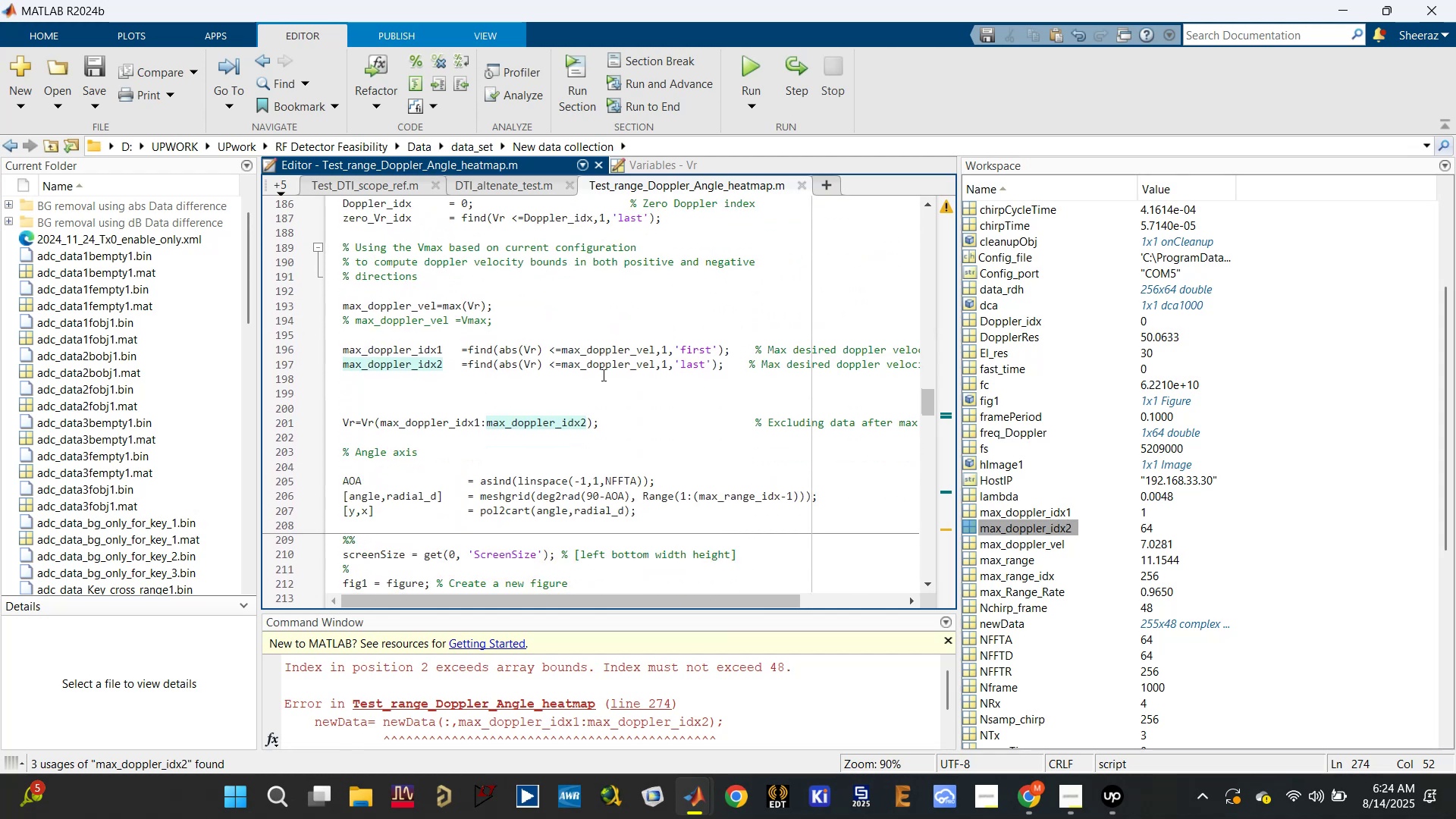 
left_click([605, 362])
 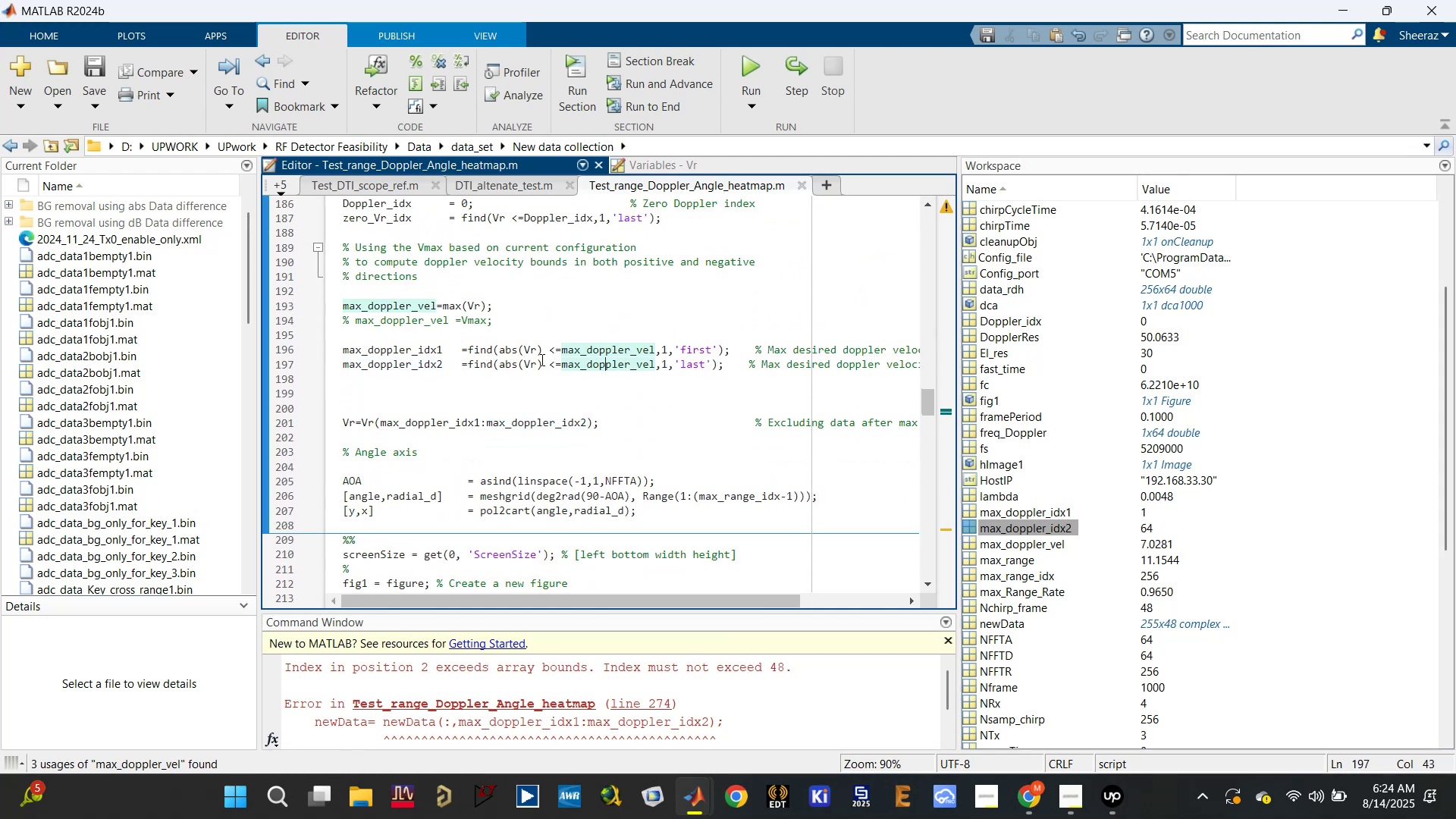 
left_click([532, 363])
 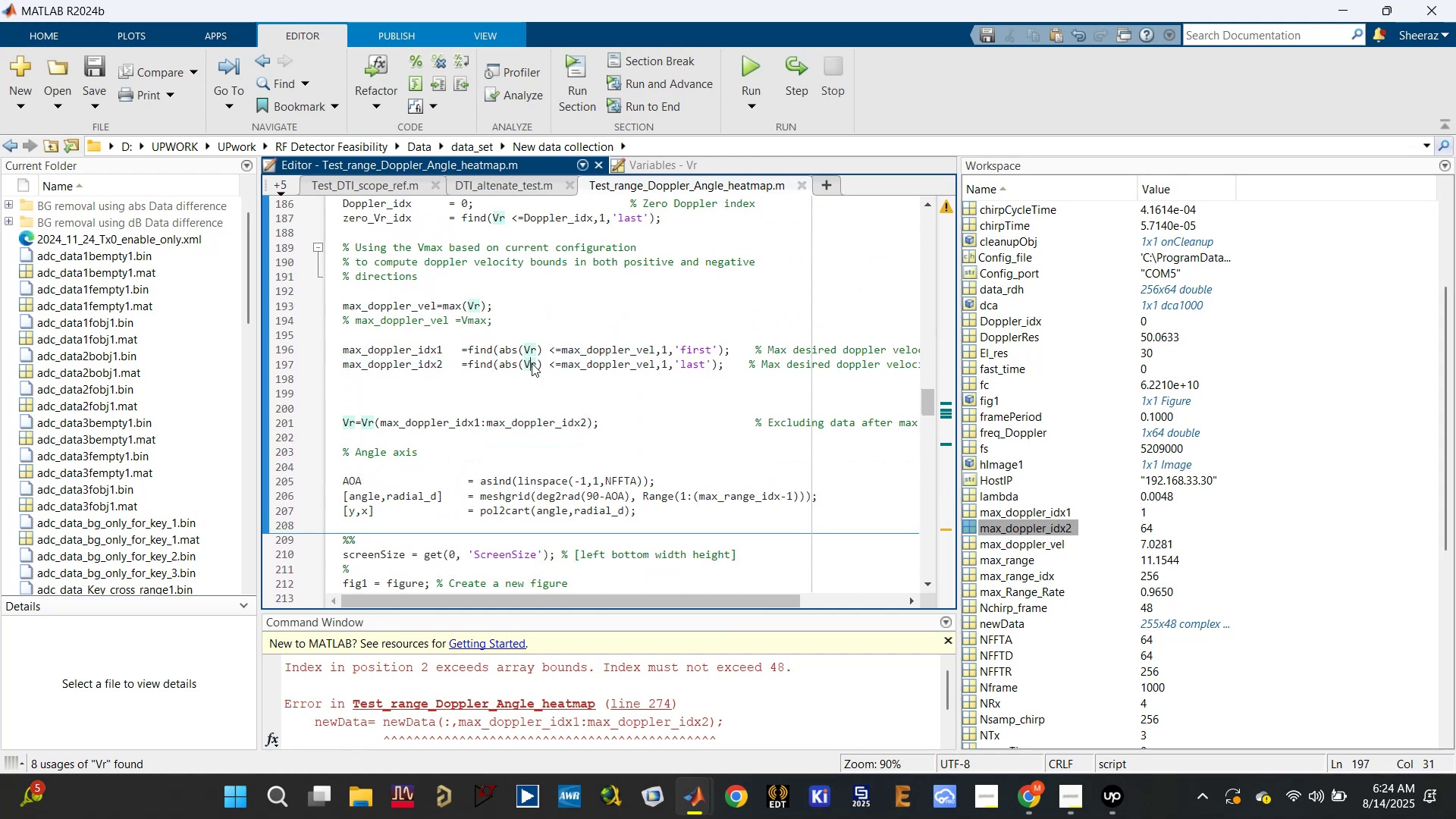 
scroll: coordinate [532, 363], scroll_direction: up, amount: 5.0
 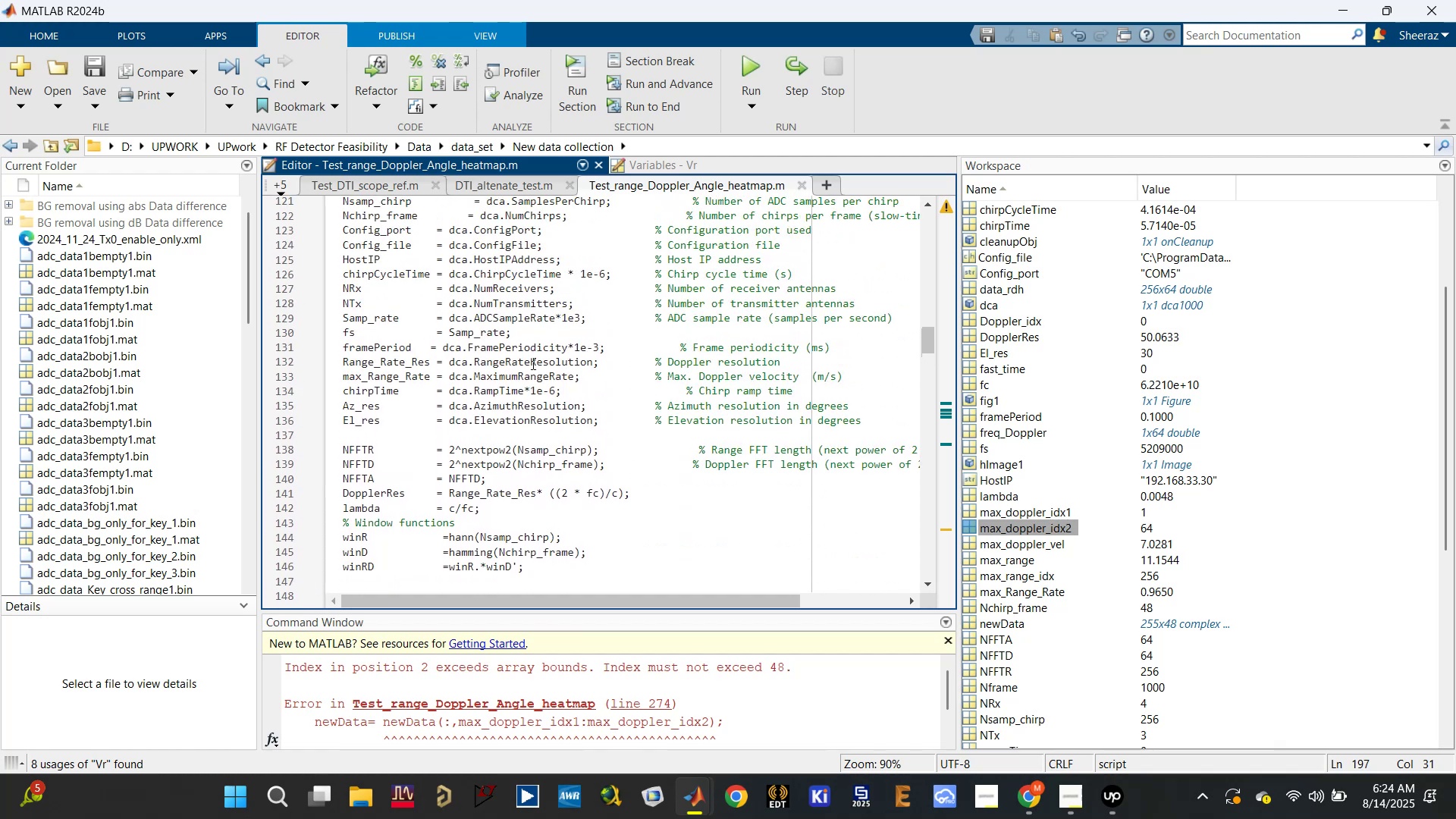 
scroll: coordinate [532, 363], scroll_direction: down, amount: 7.0
 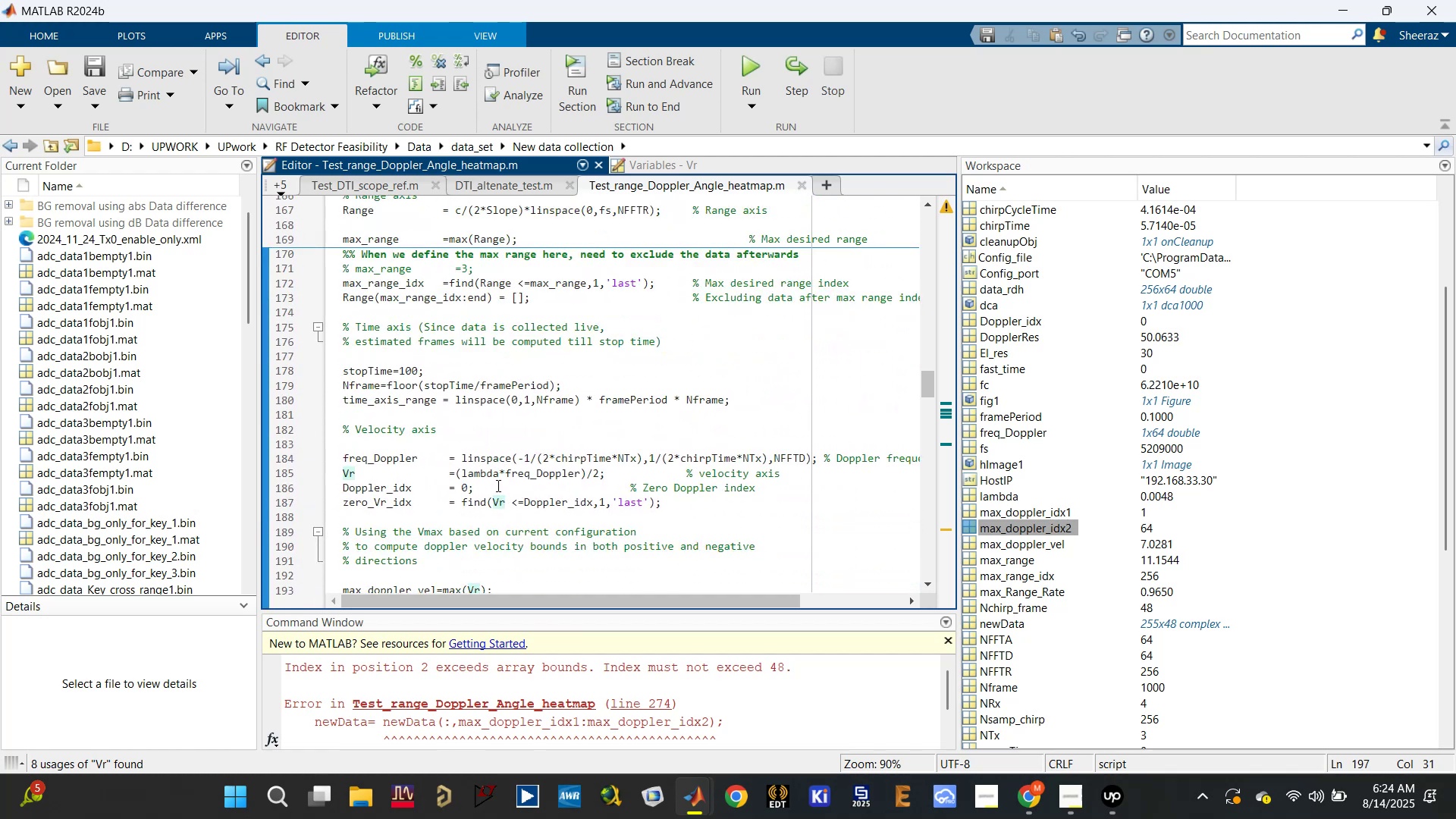 
left_click([564, 471])
 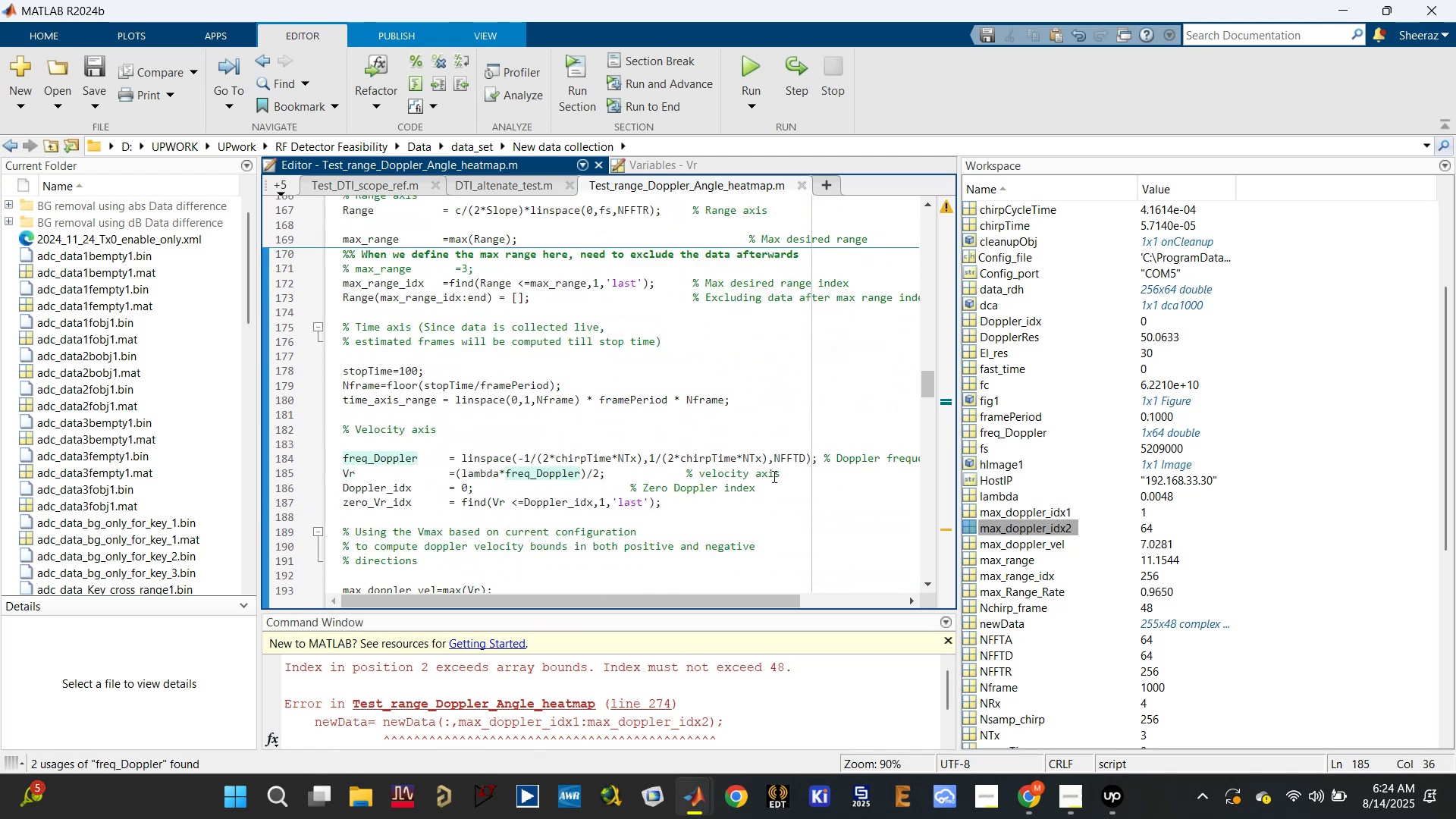 
left_click([782, 457])
 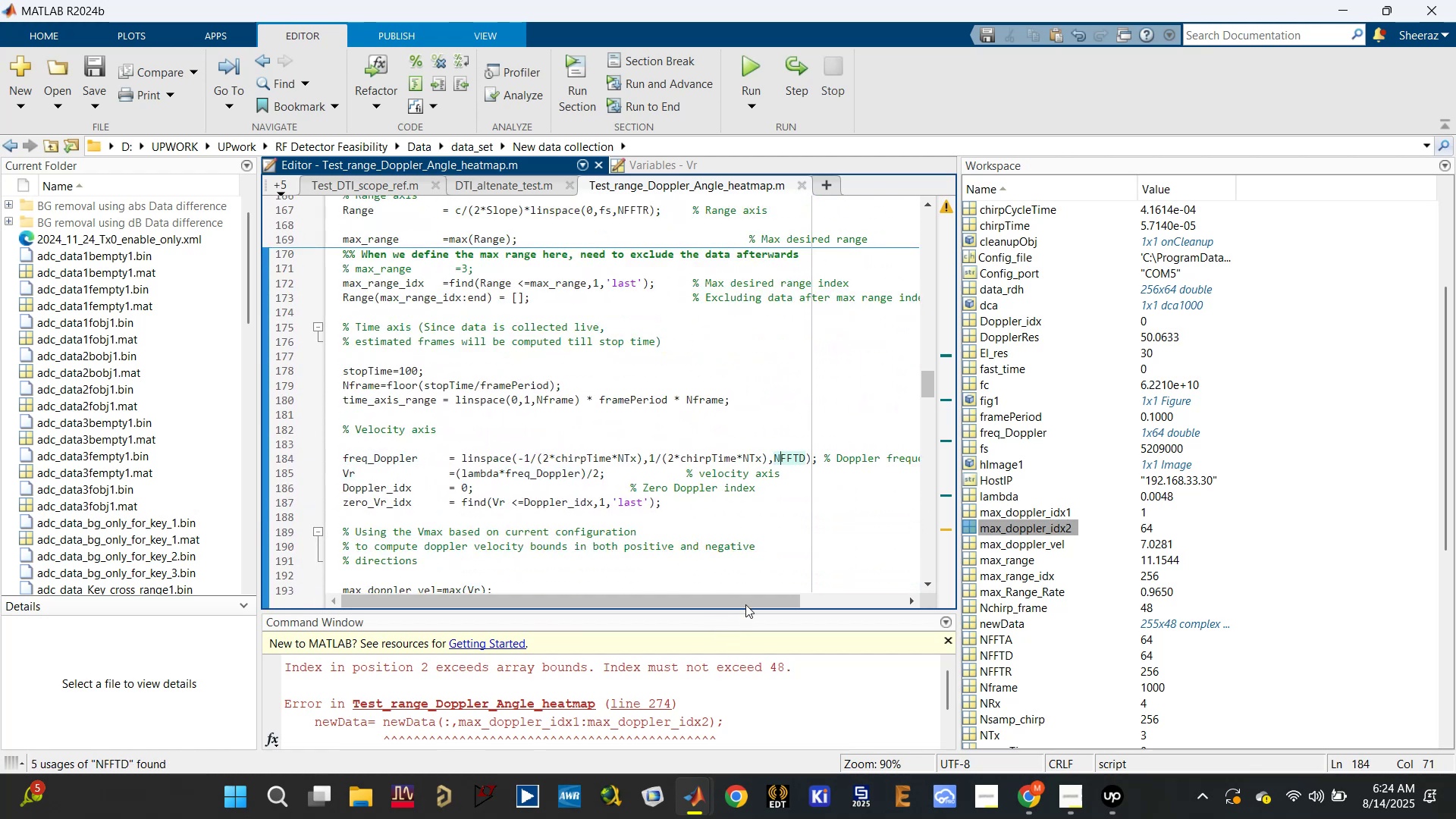 
double_click([784, 461])
 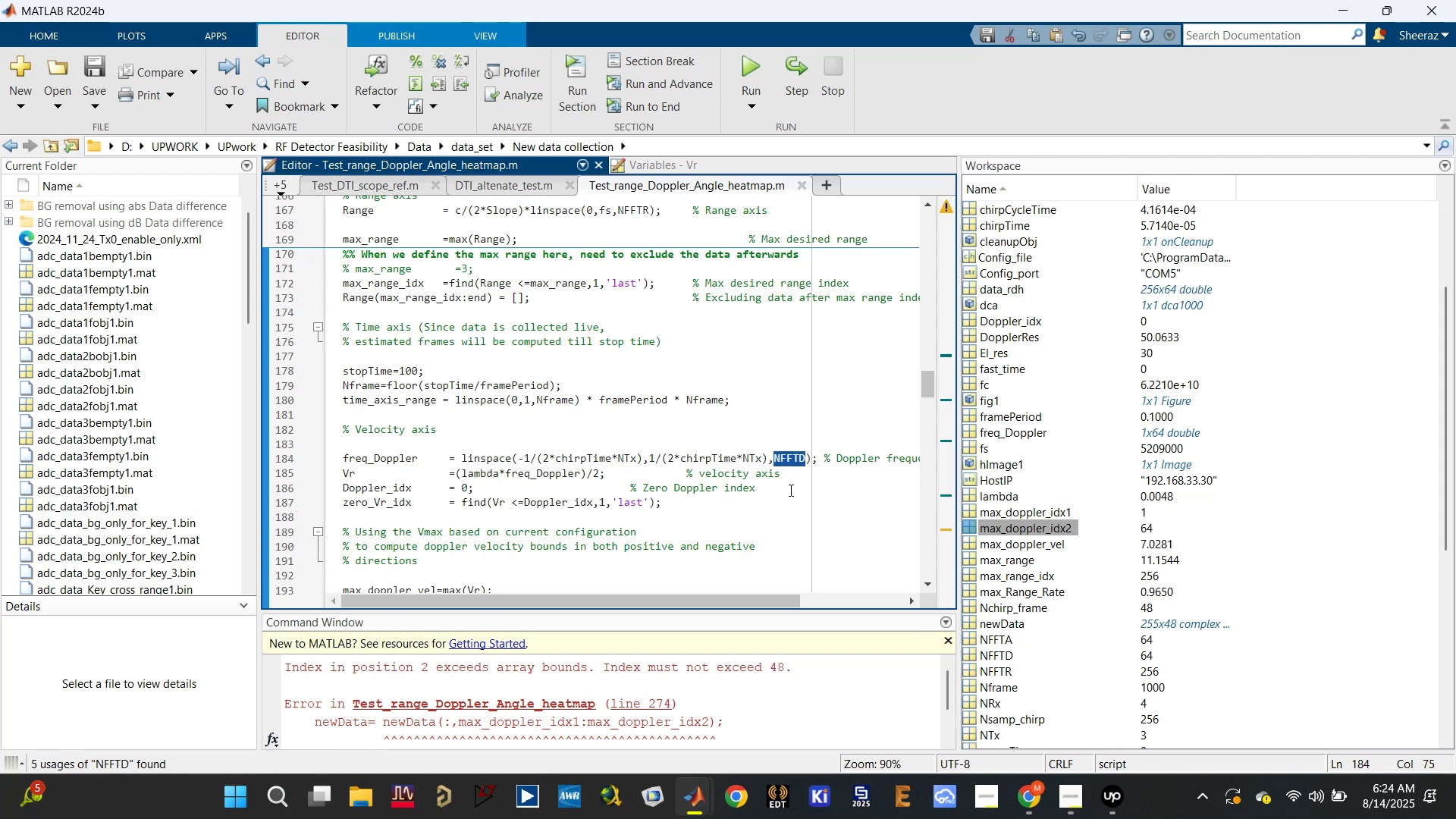 
hold_key(key=ShiftLeft, duration=3.57)
 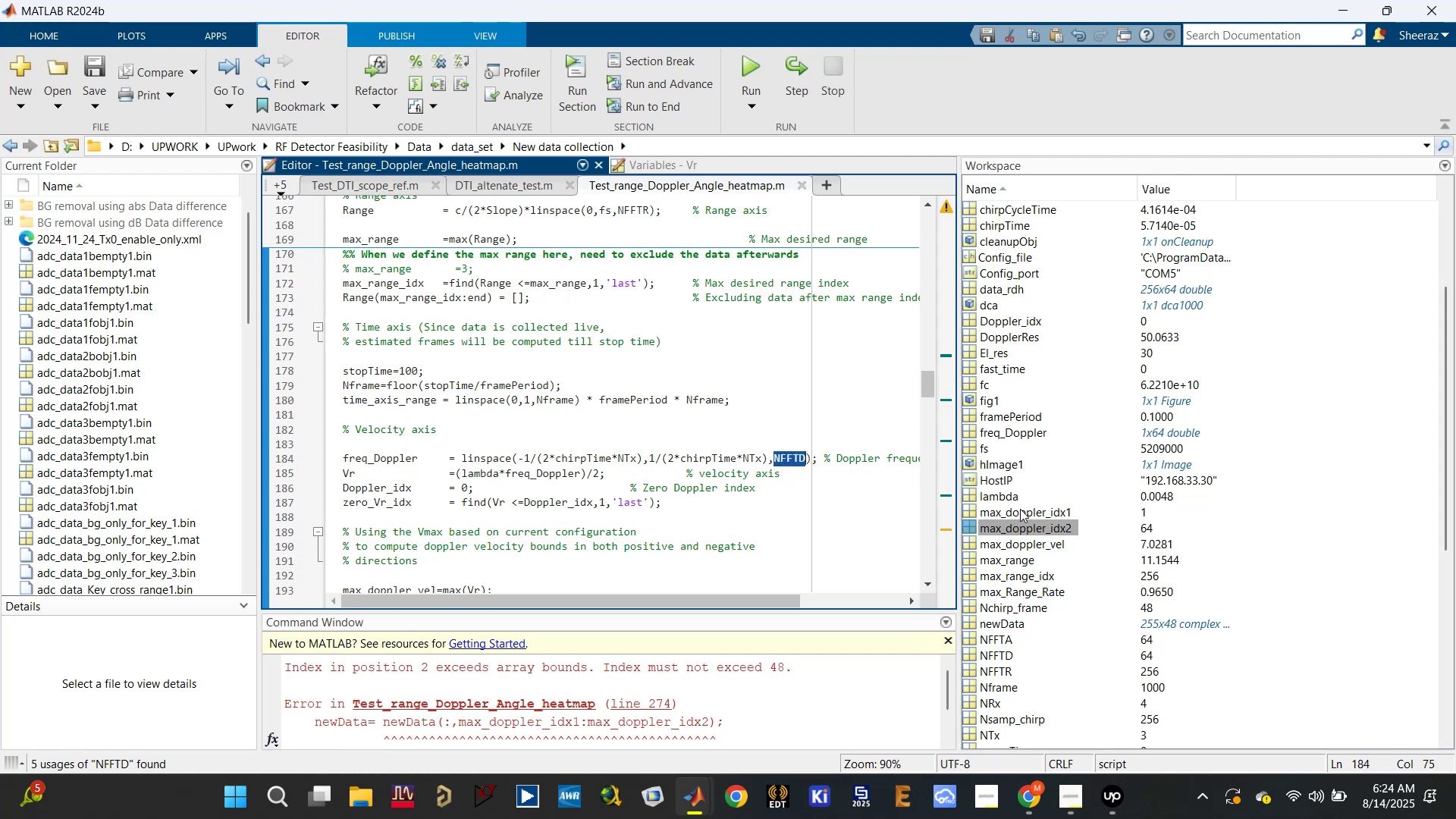 
scroll: coordinate [1026, 506], scroll_direction: up, amount: 5.0
 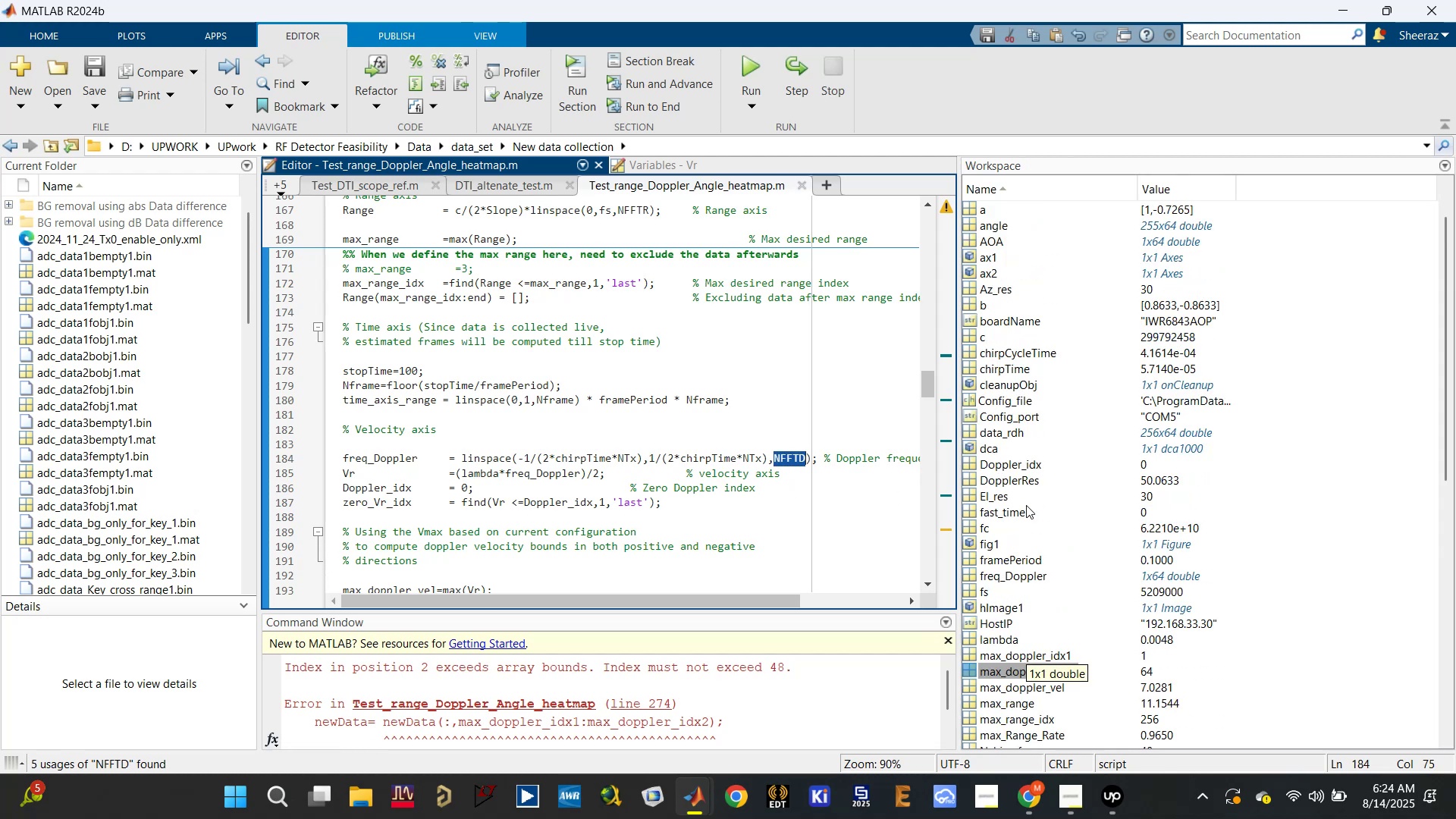 
scroll: coordinate [1026, 505], scroll_direction: down, amount: 3.0
 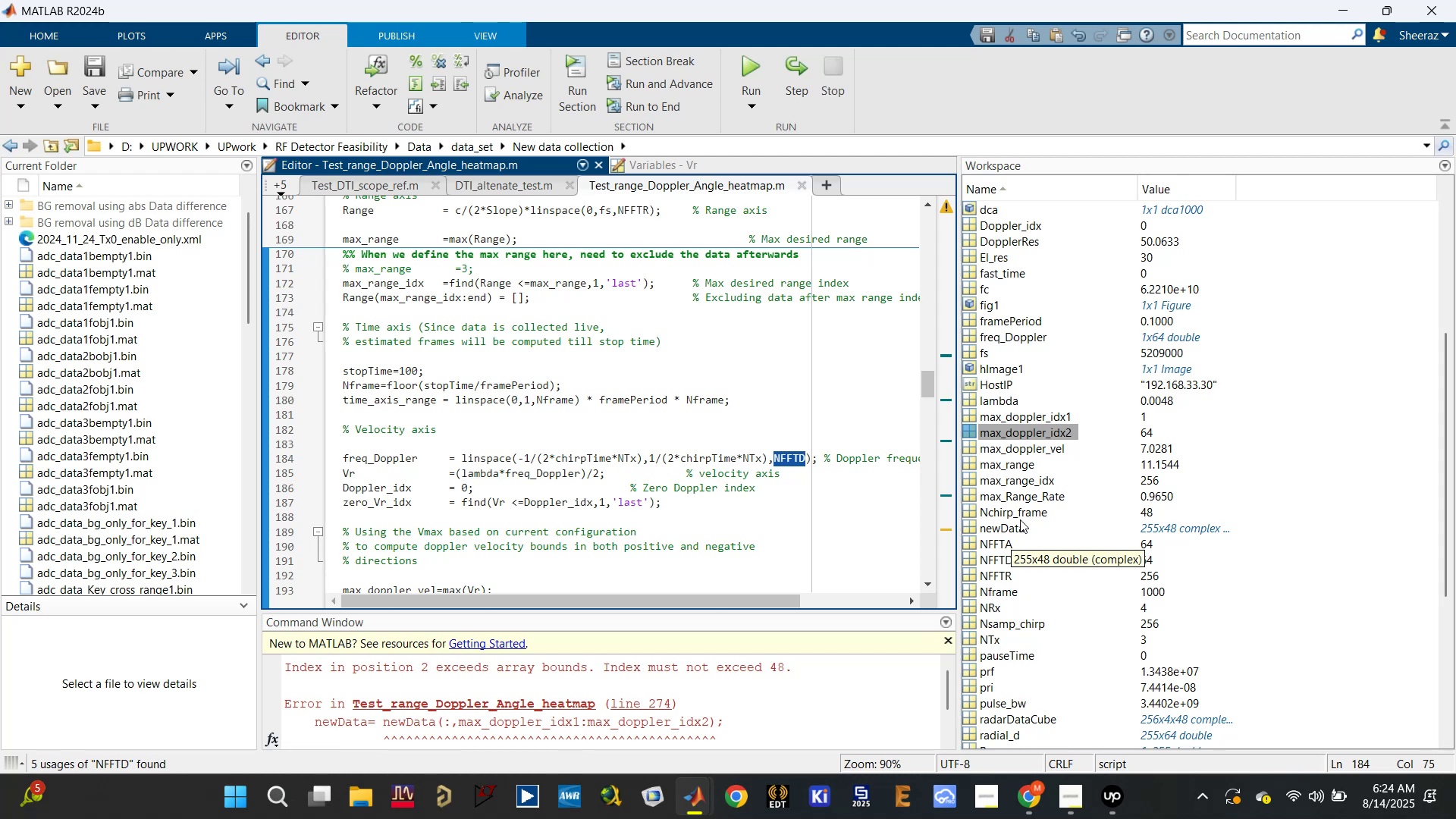 
wait(5.39)
 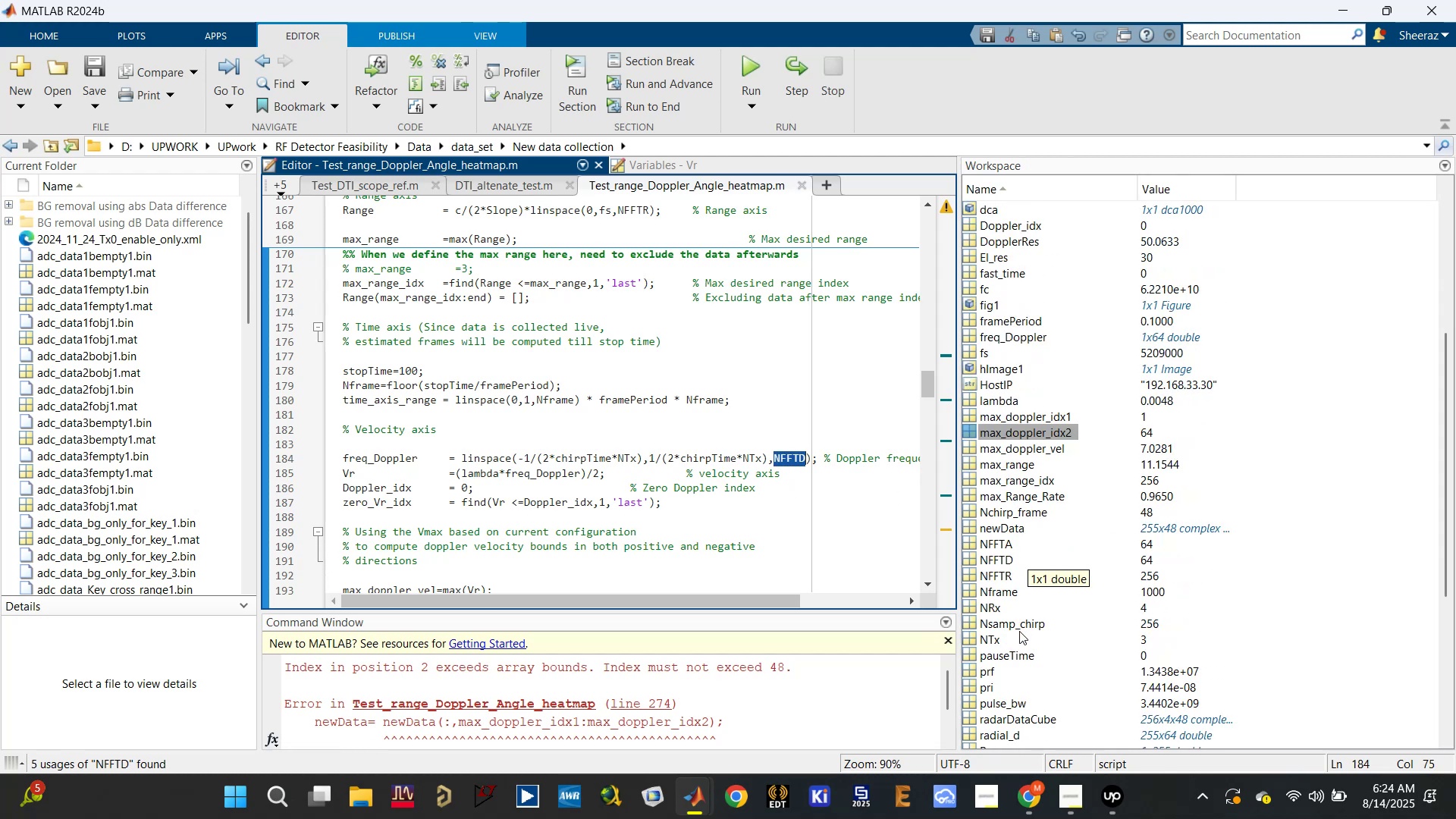 
type(C)
key(Backspace)
type(Nch)
 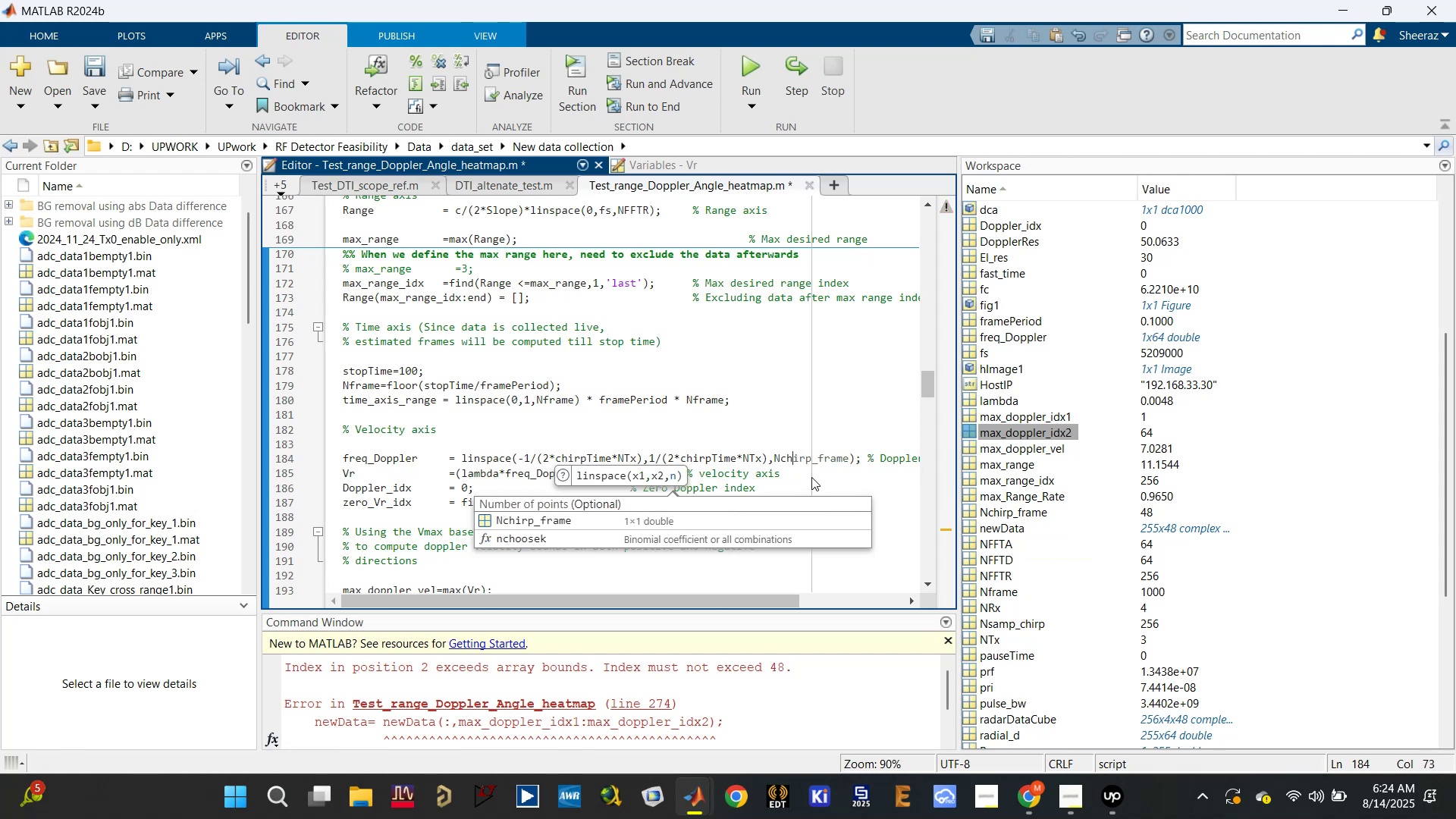 
left_click_drag(start_coordinate=[593, 510], to_coordinate=[589, 523])
 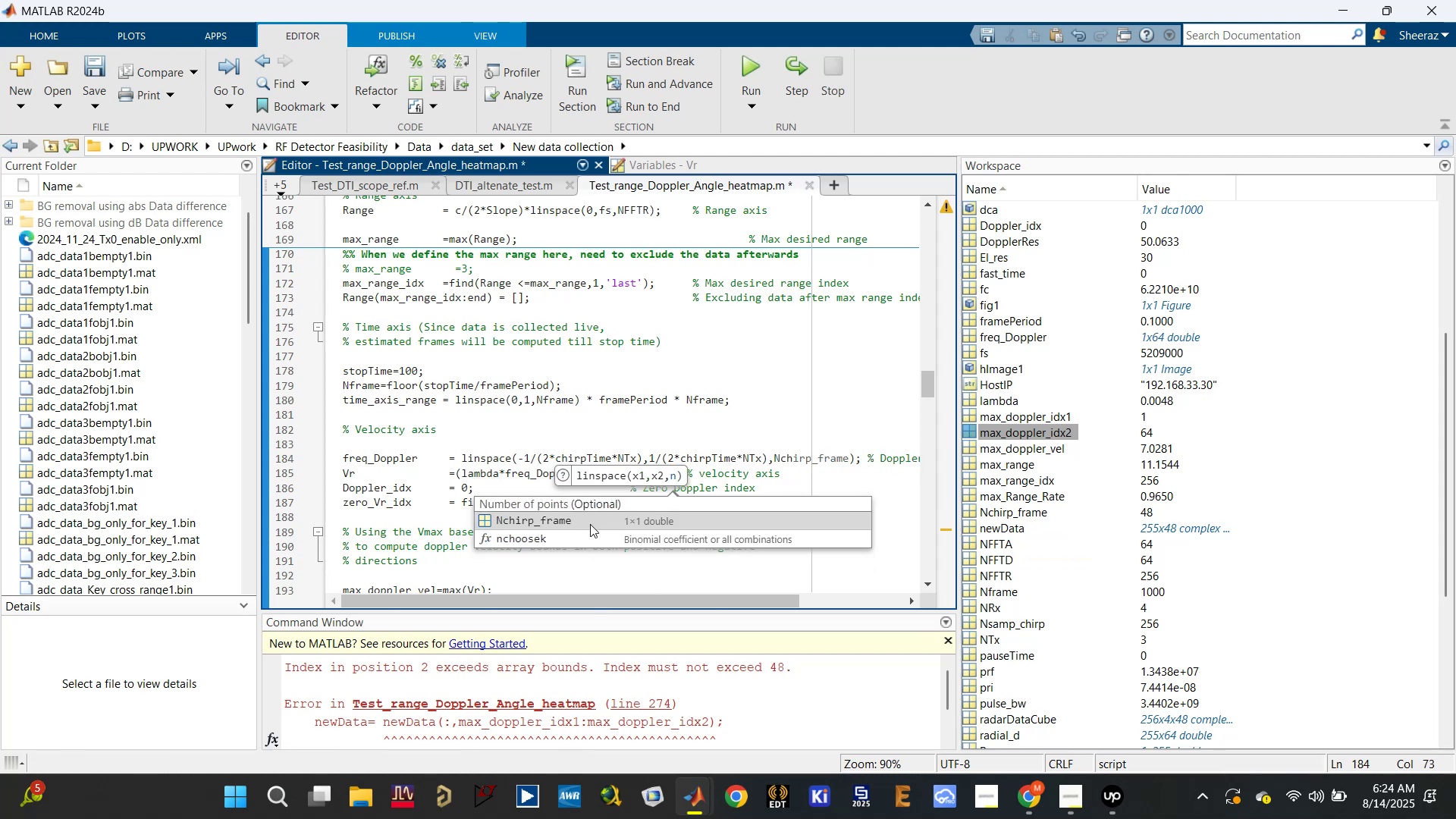 
left_click([588, 524])
 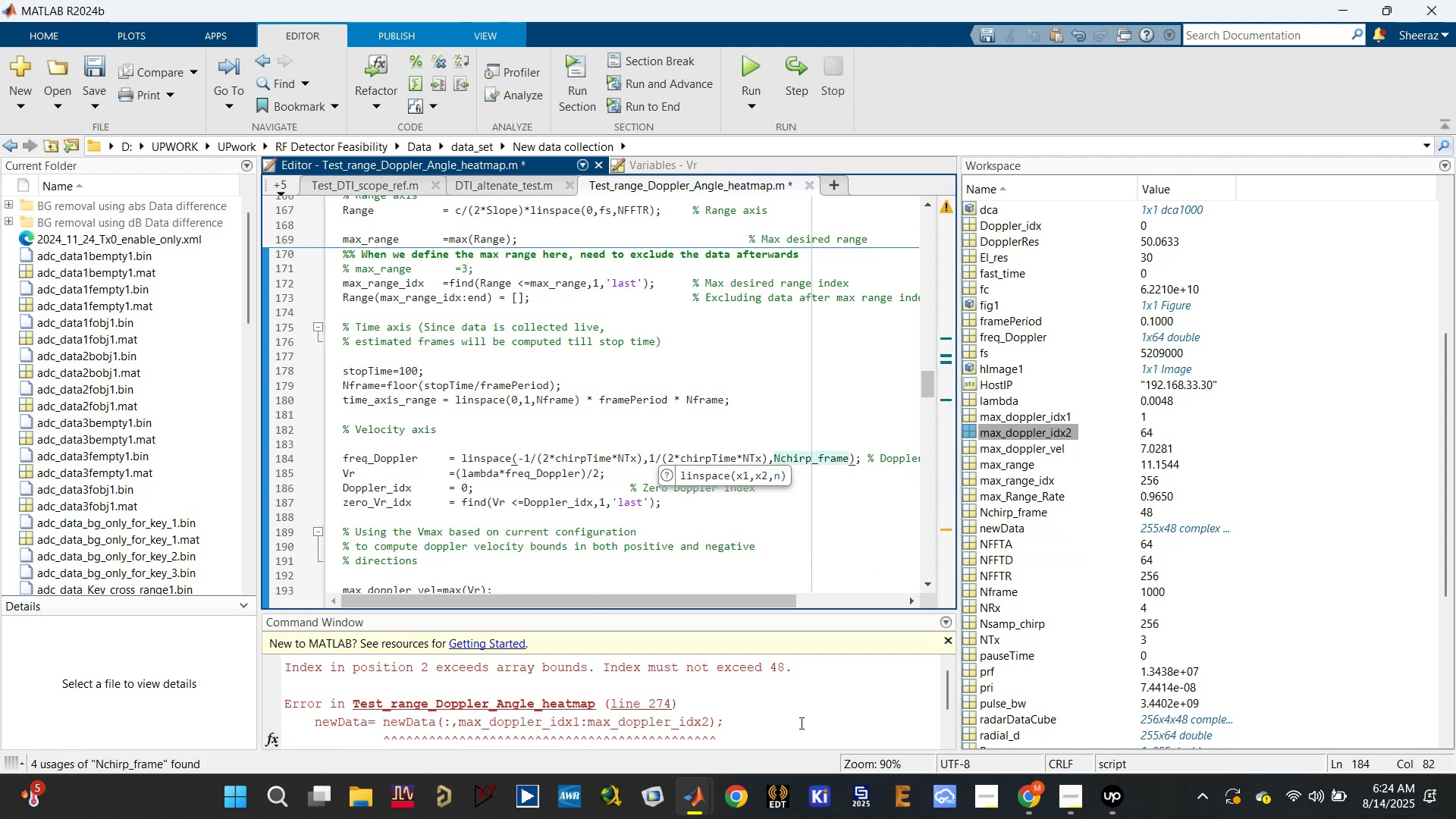 
scroll: coordinate [799, 725], scroll_direction: down, amount: 5.0
 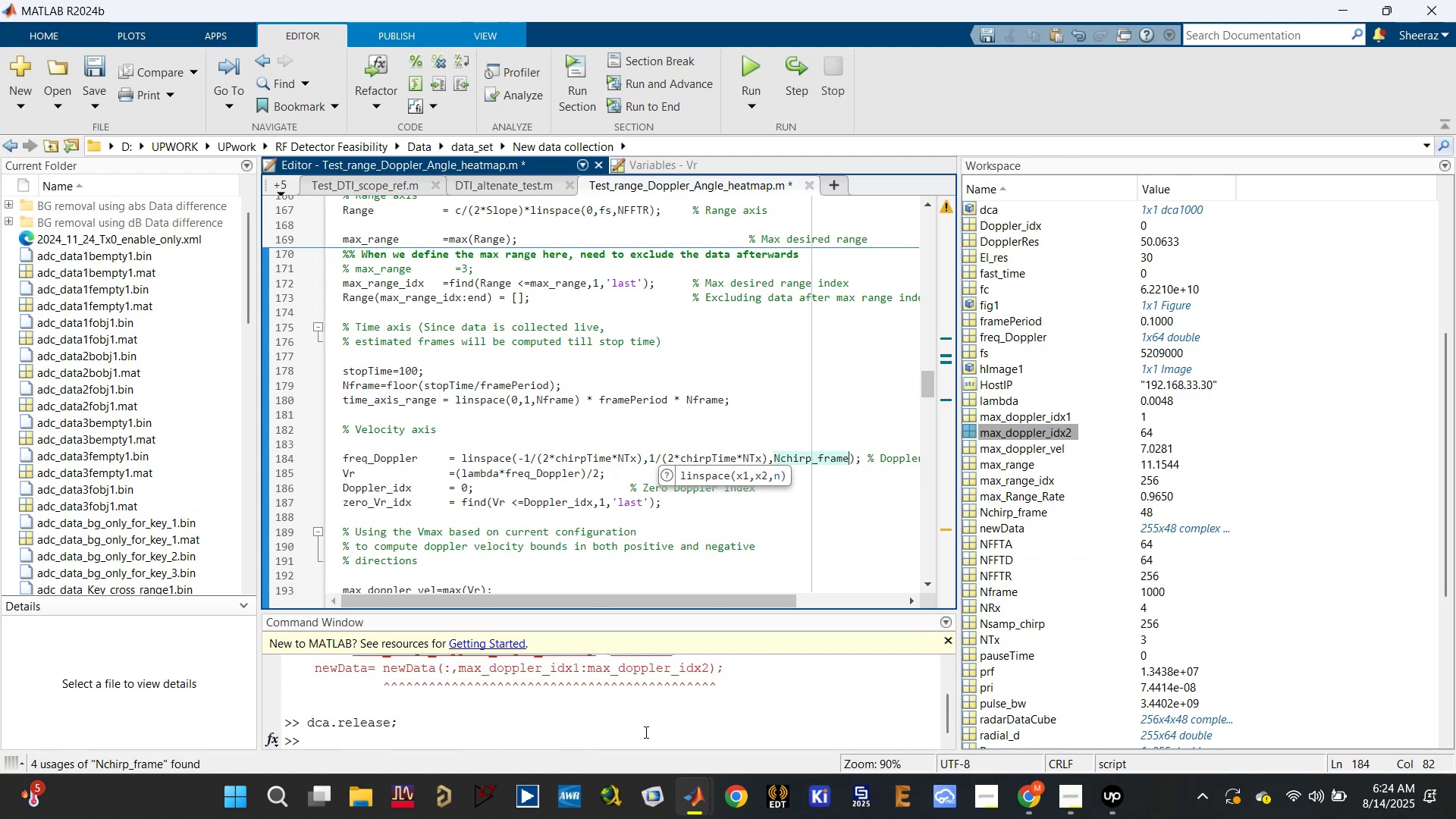 
left_click([639, 732])
 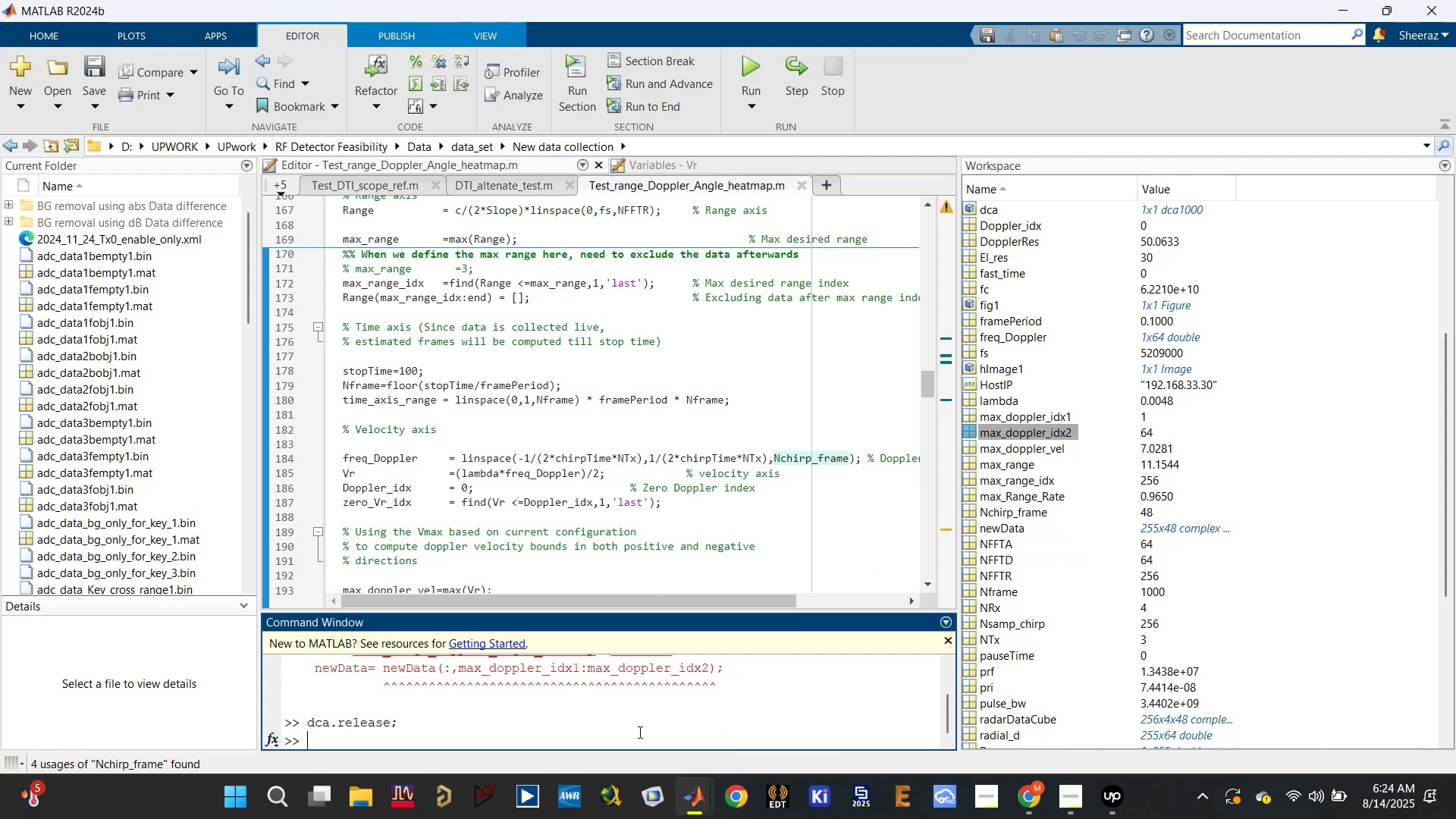 
type(clc)
 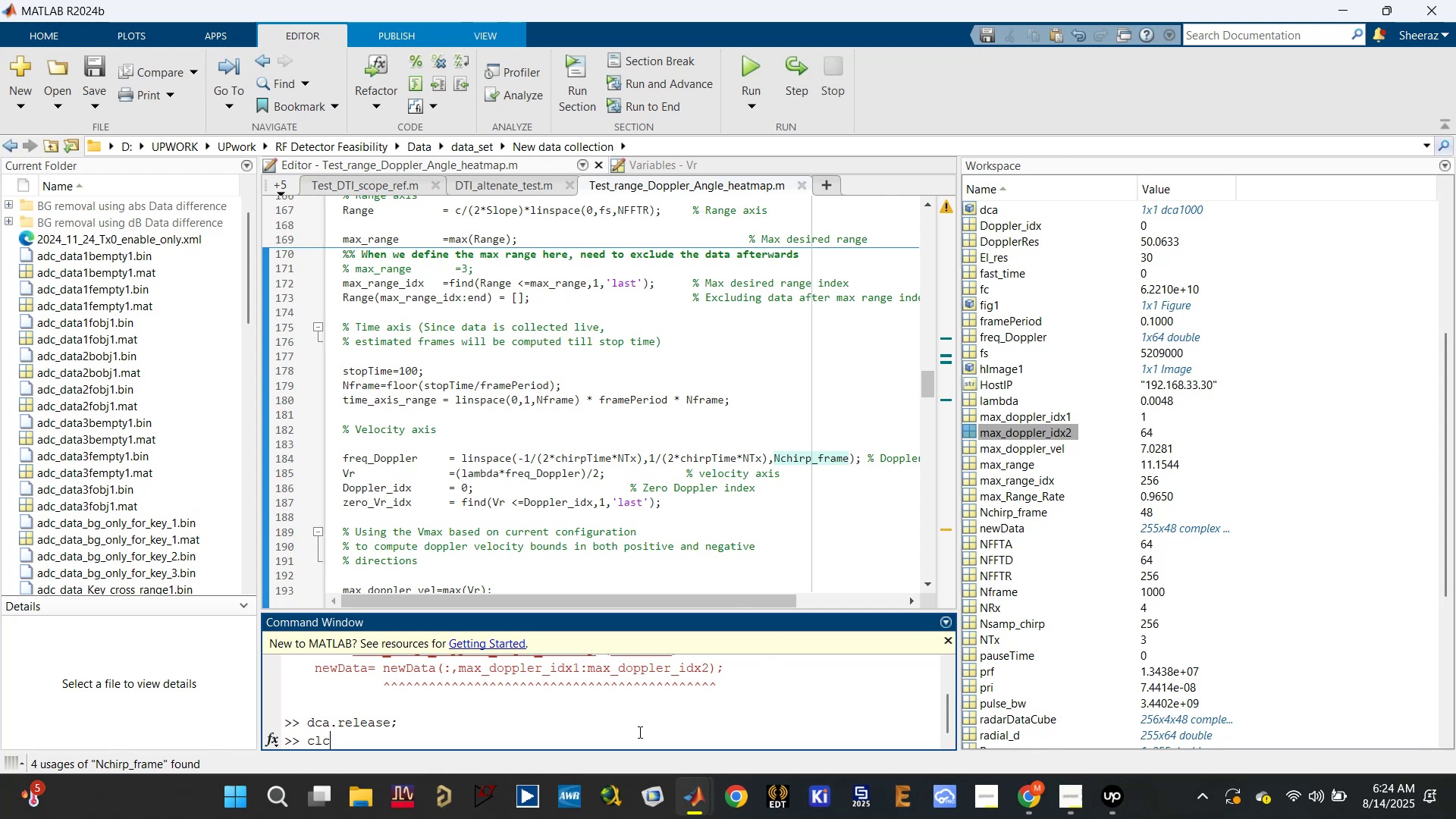 
key(Enter)
 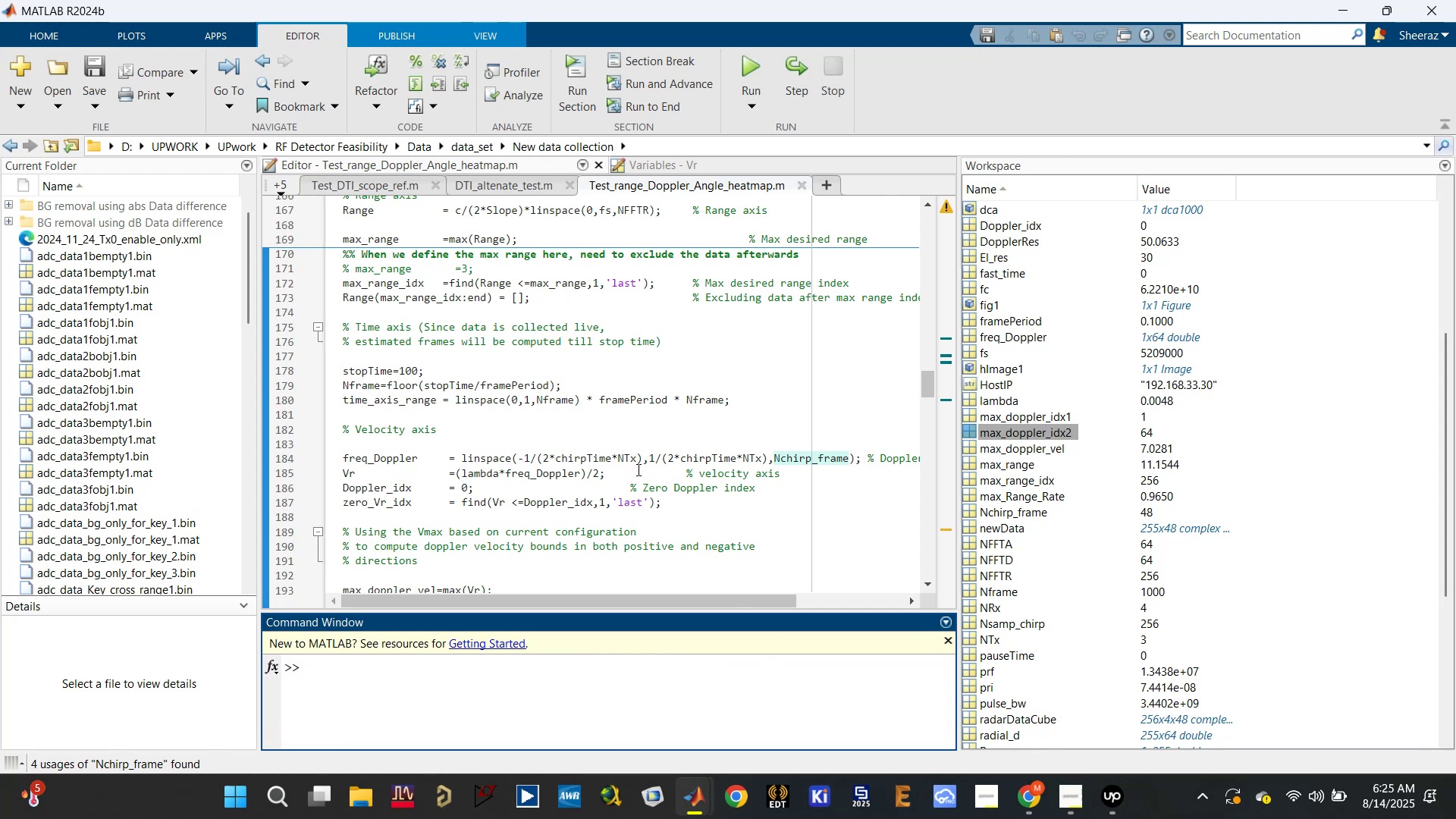 
left_click([632, 444])
 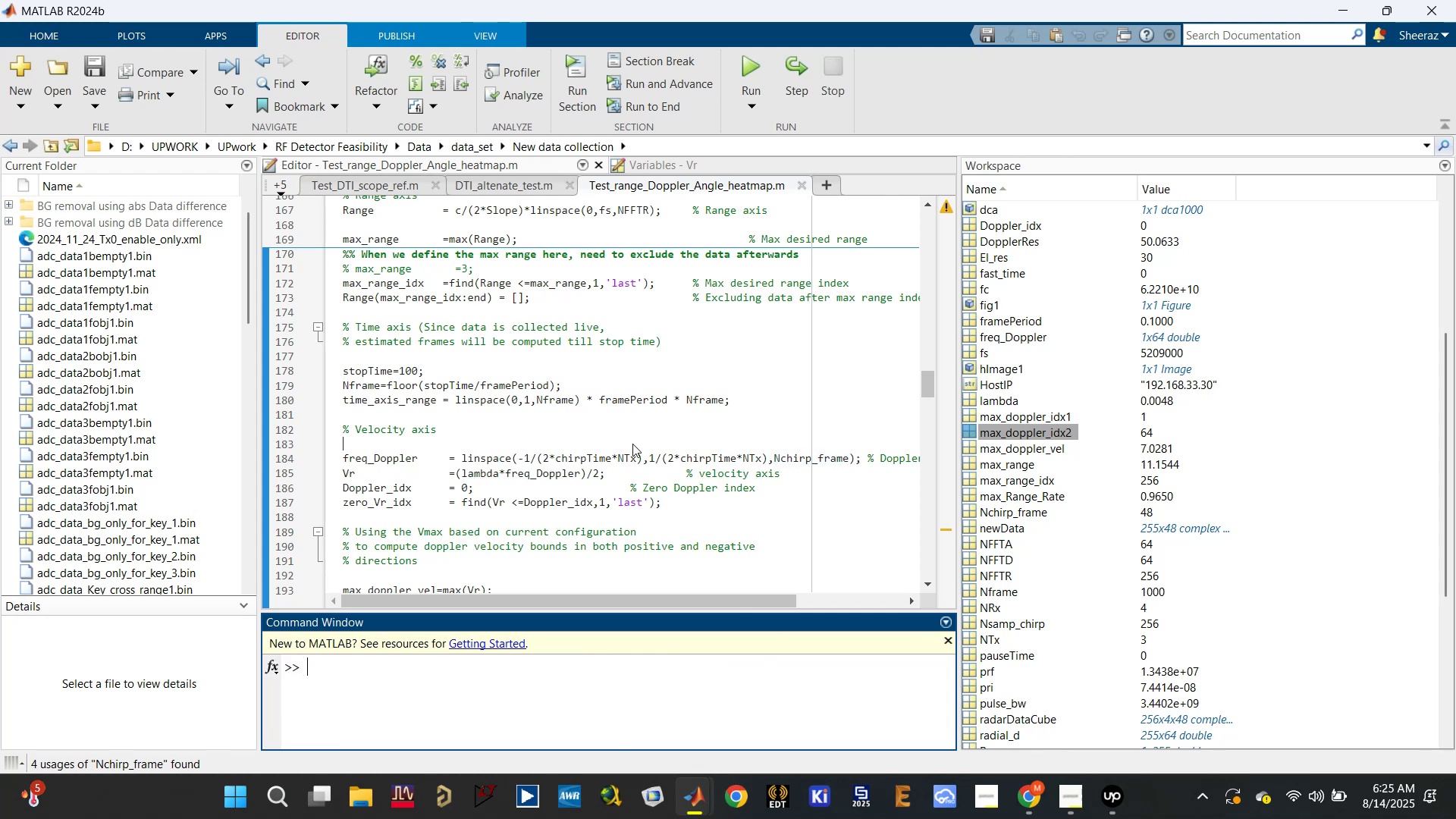 
key(Control+S)
 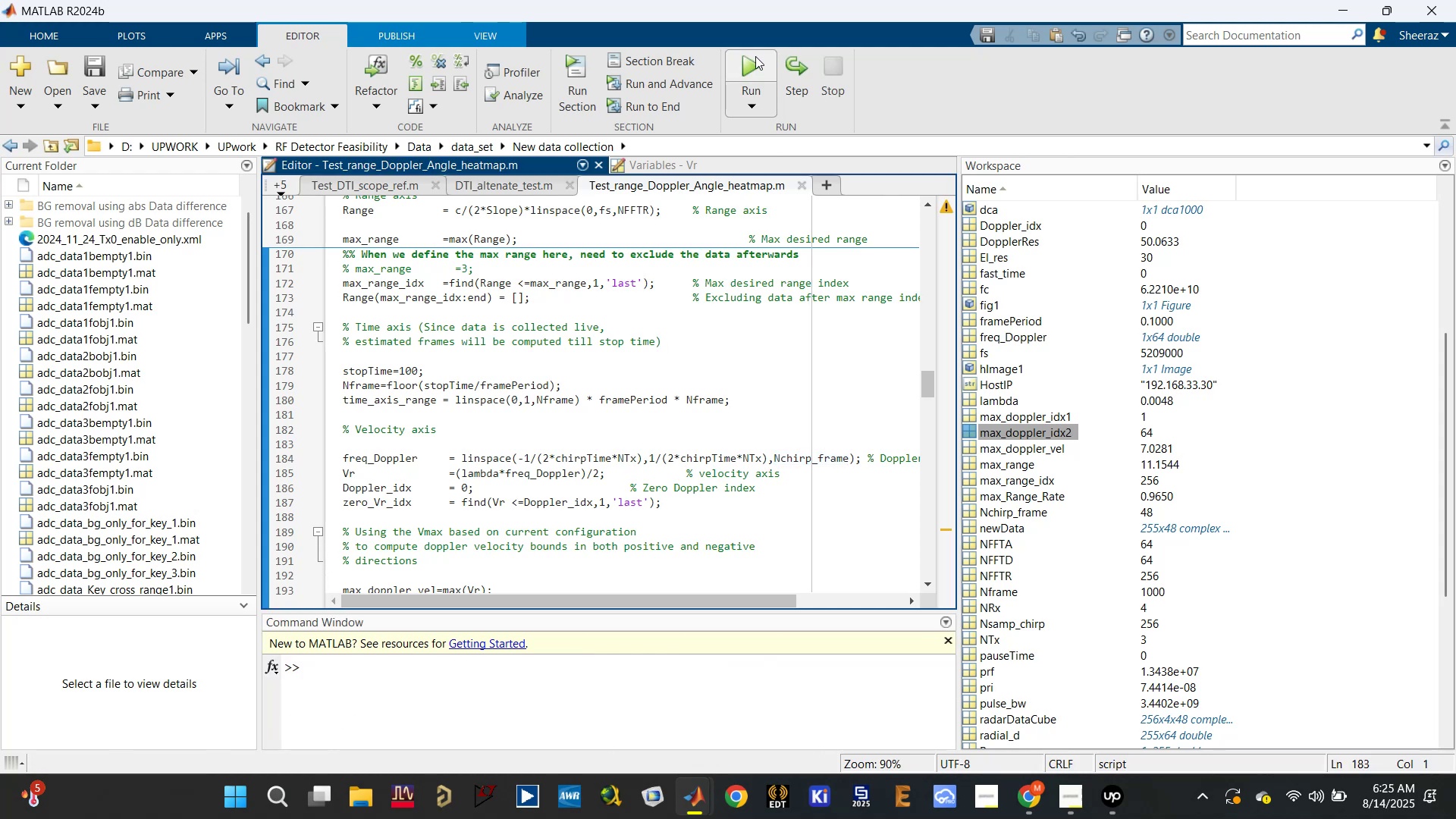 
left_click([751, 83])
 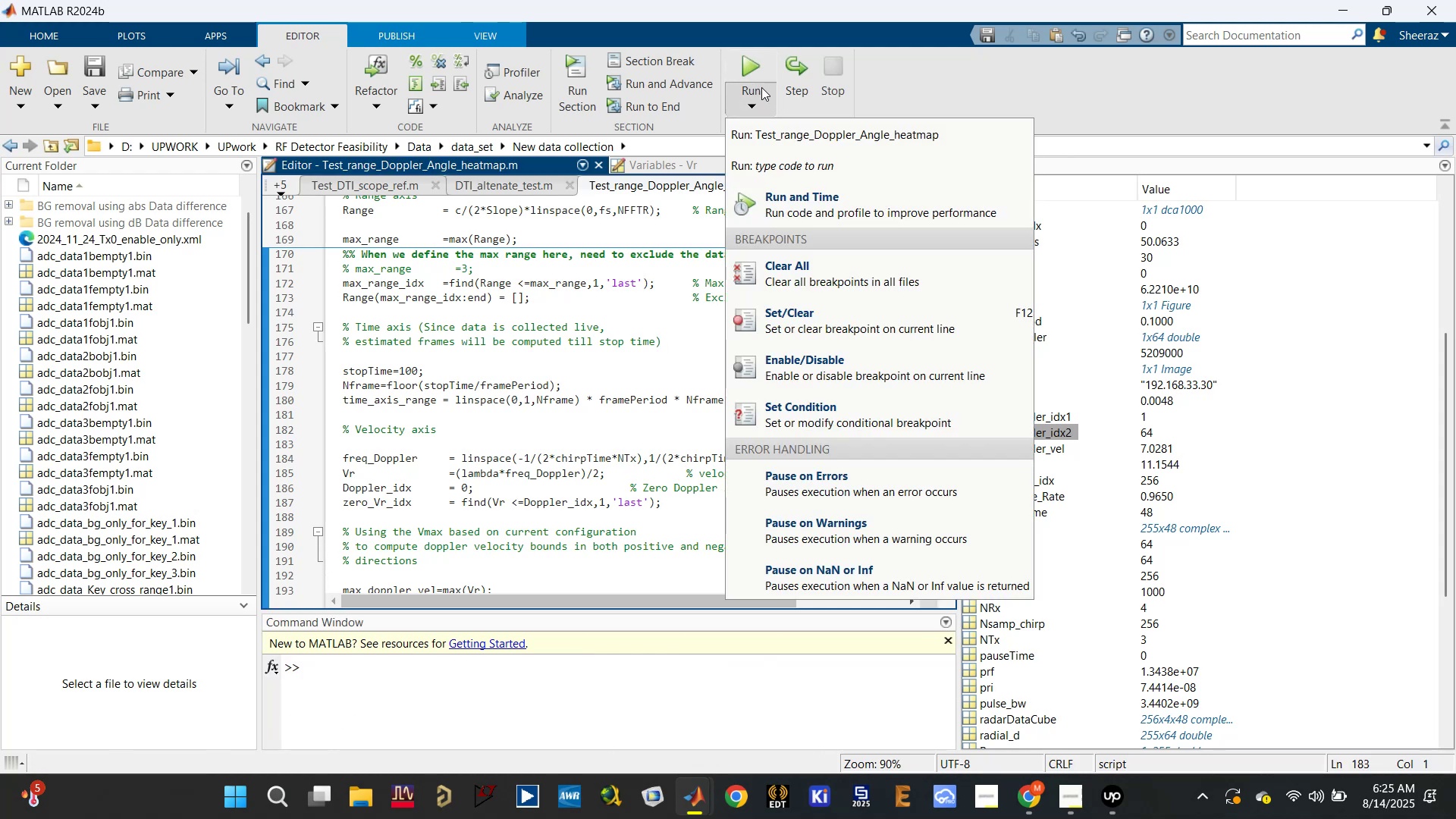 
left_click([758, 54])
 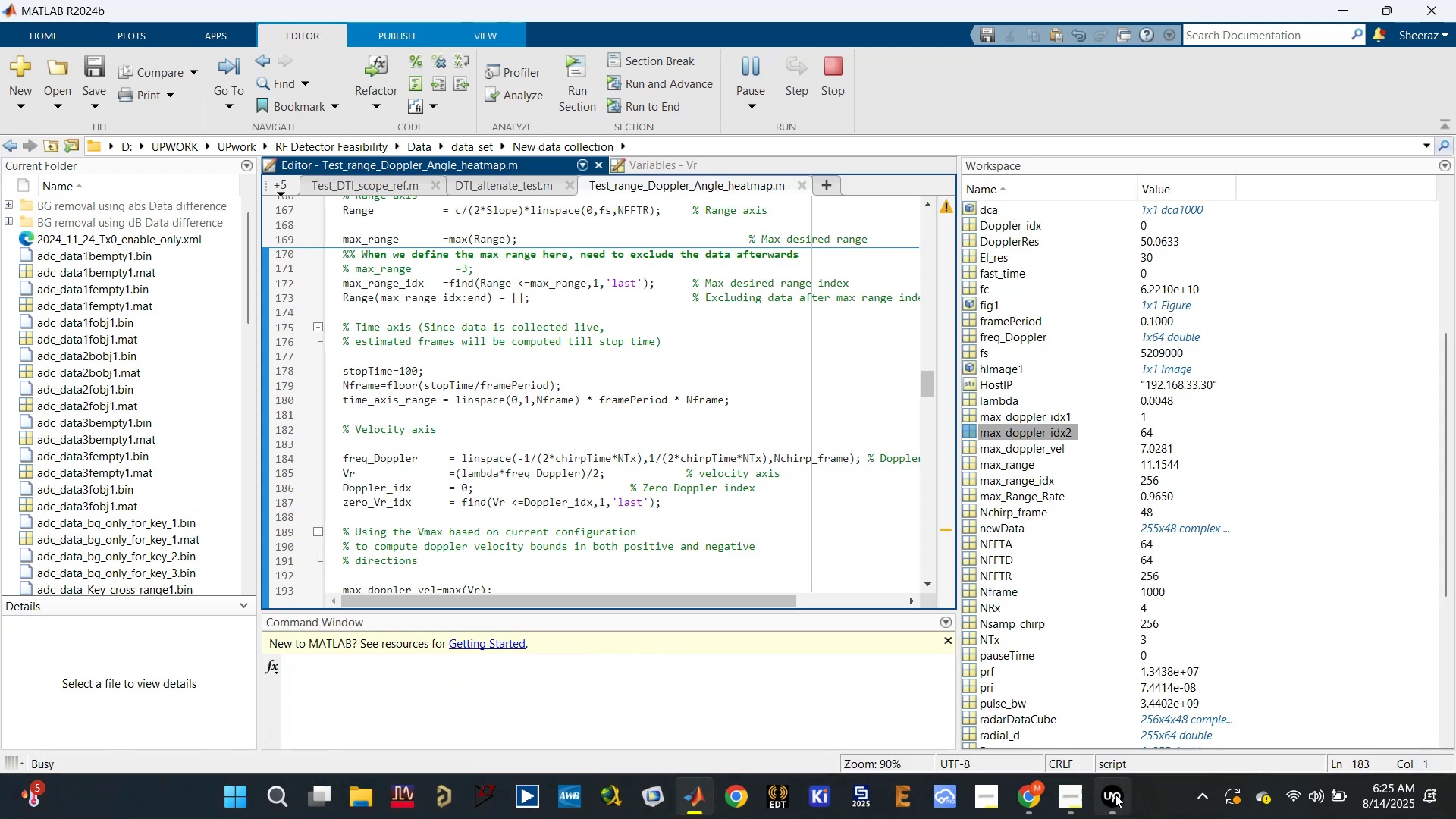 
double_click([1117, 797])
 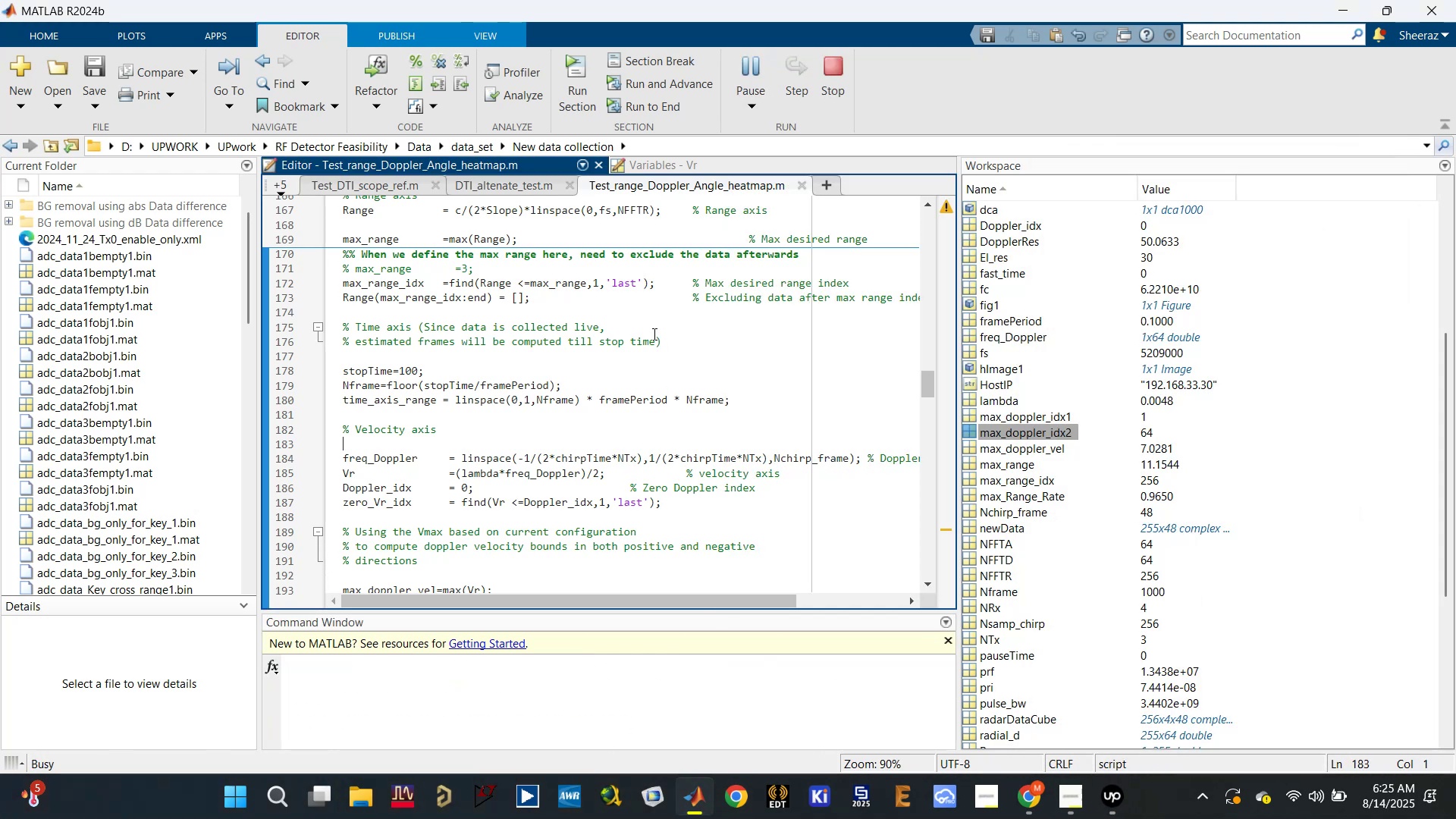 
left_click([676, 378])
 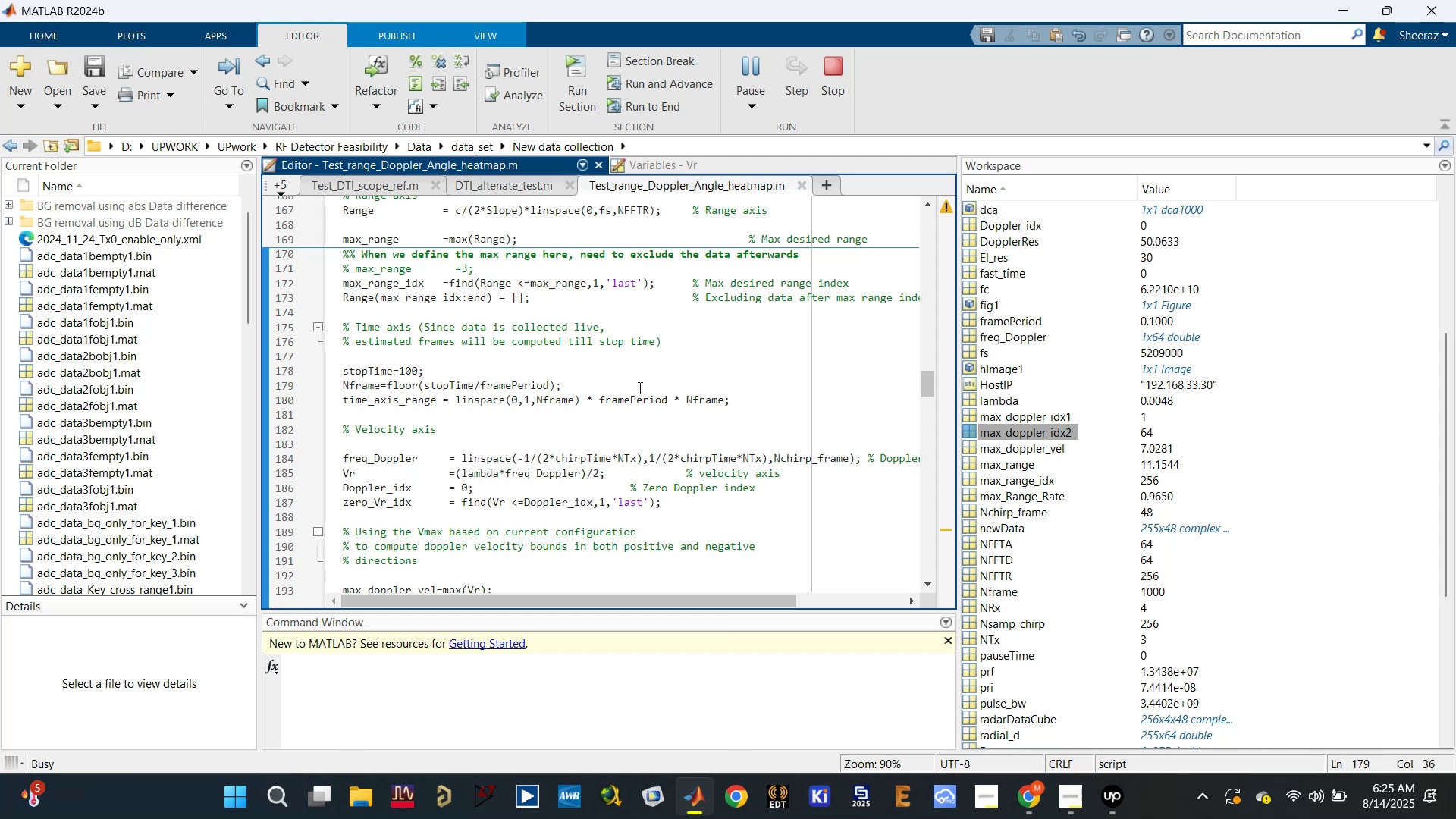 
wait(16.54)
 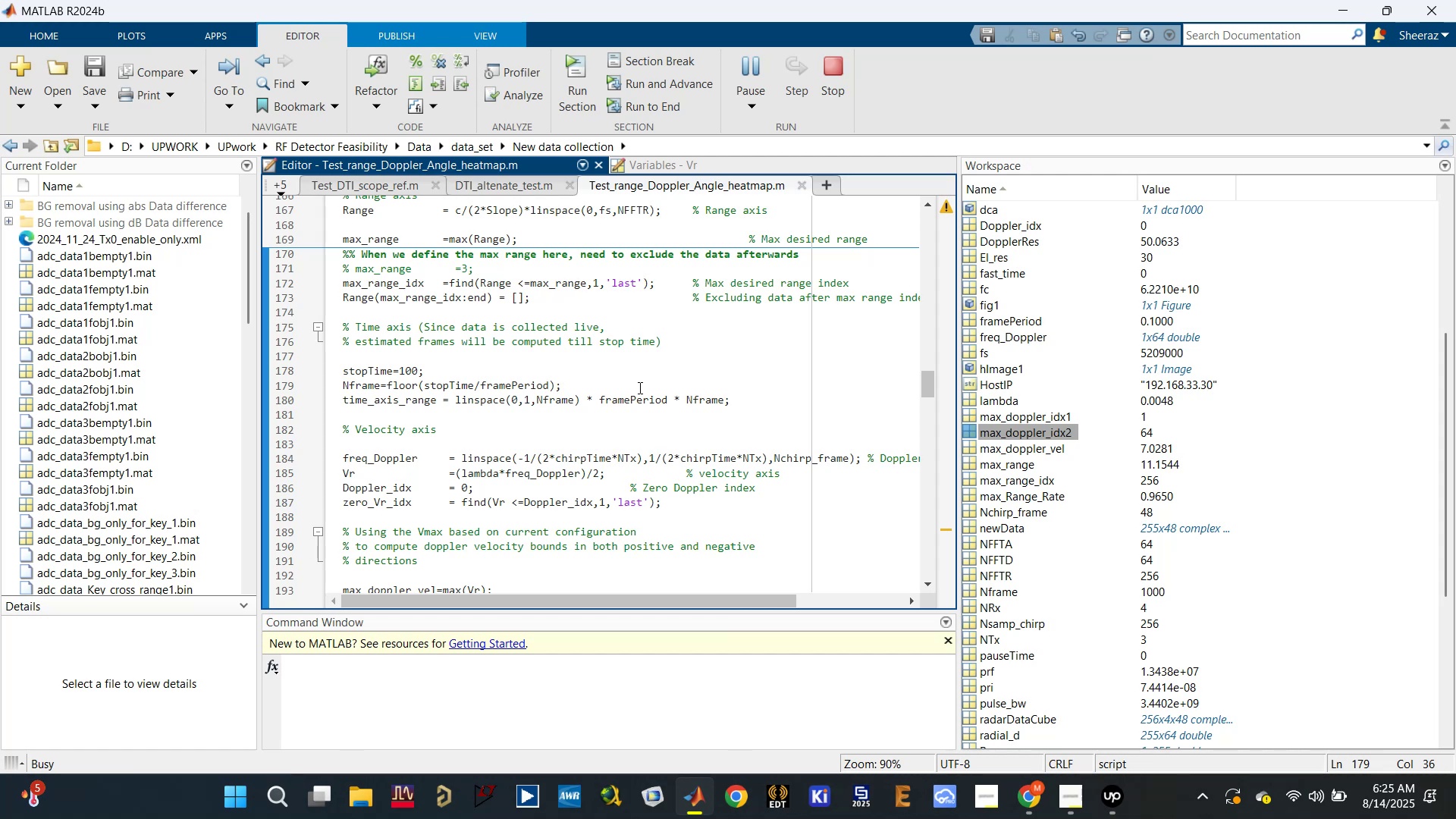 
left_click([808, 404])
 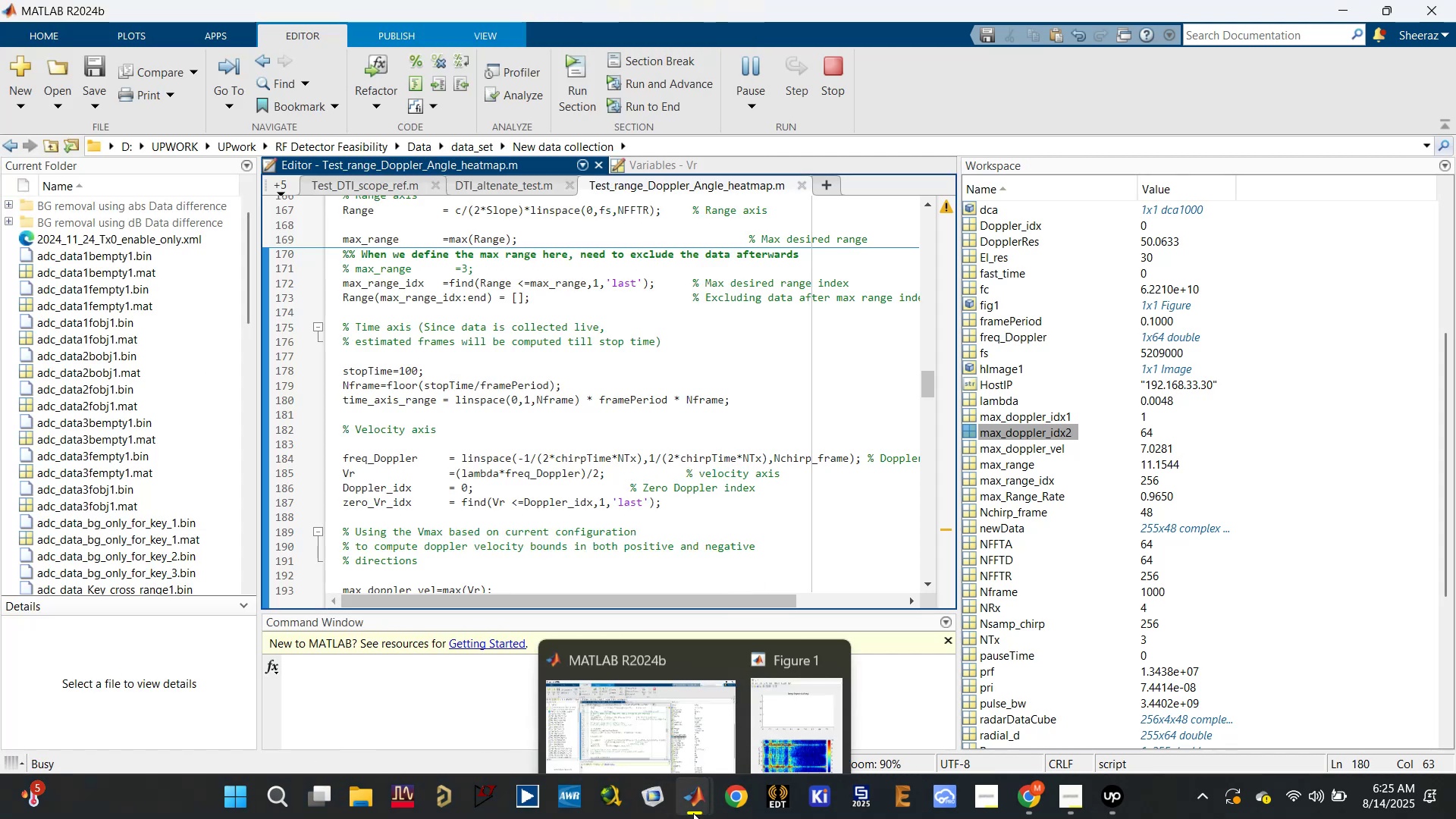 
left_click([792, 705])
 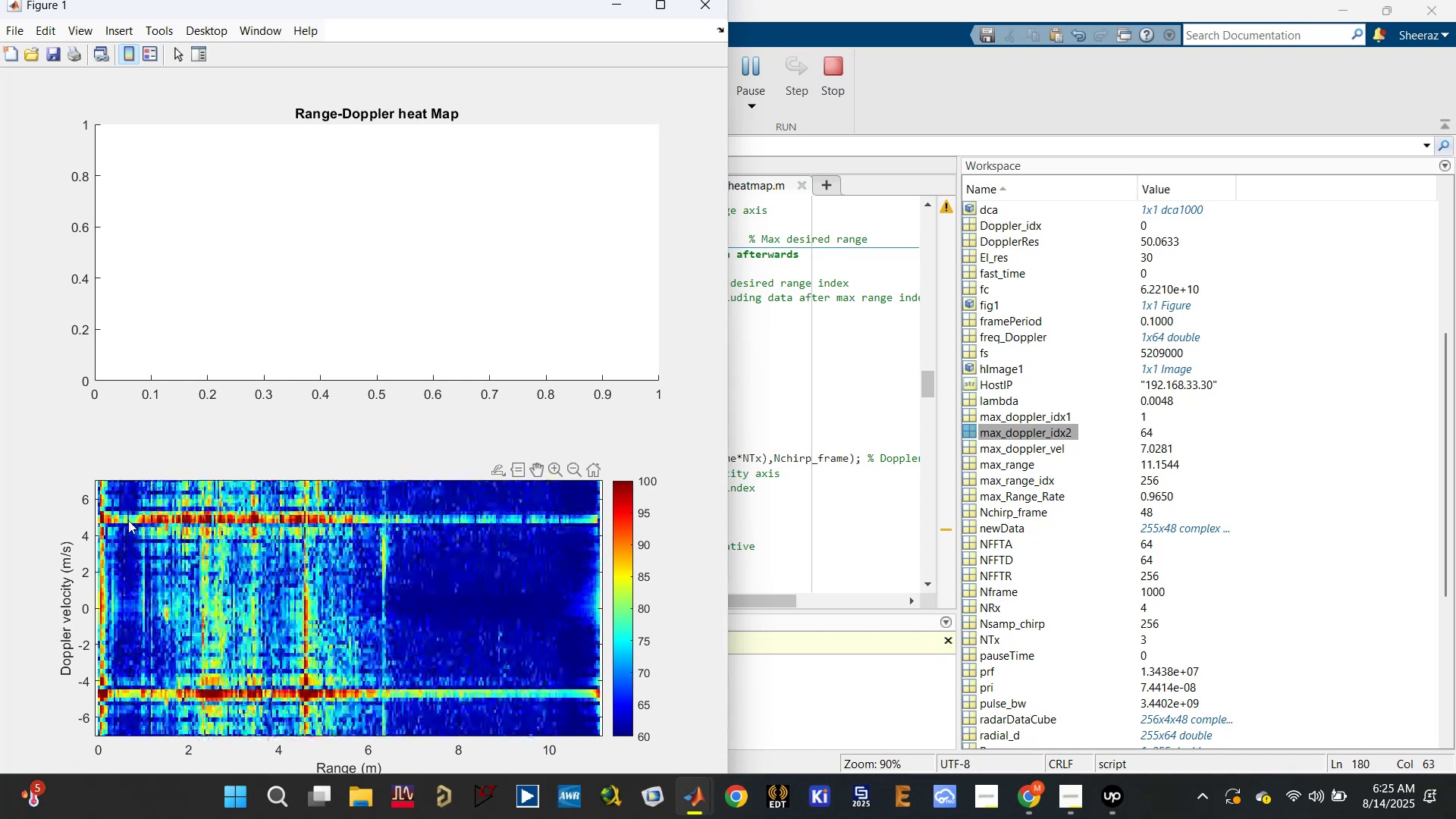 
wait(18.08)
 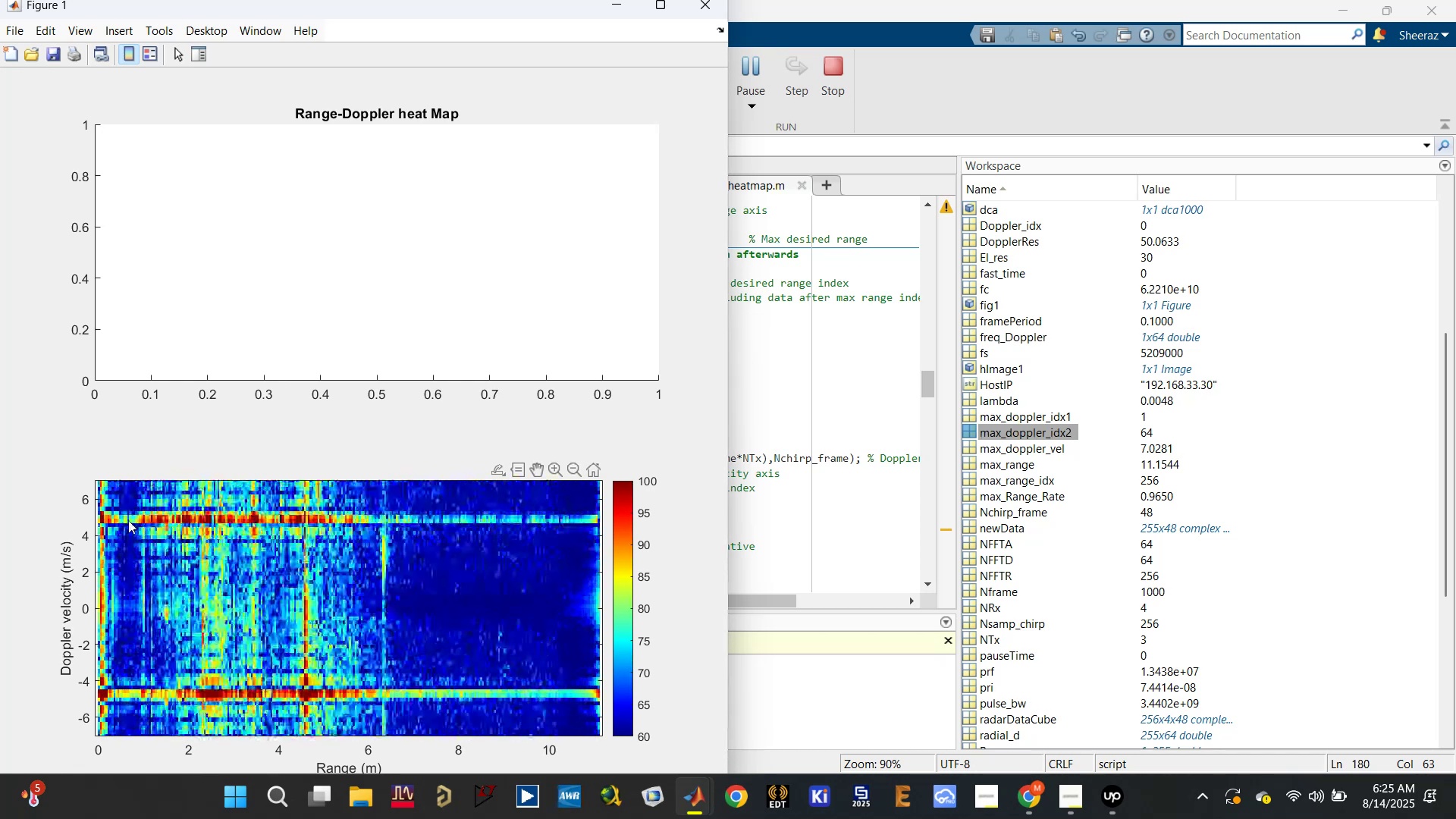 
left_click([822, 390])
 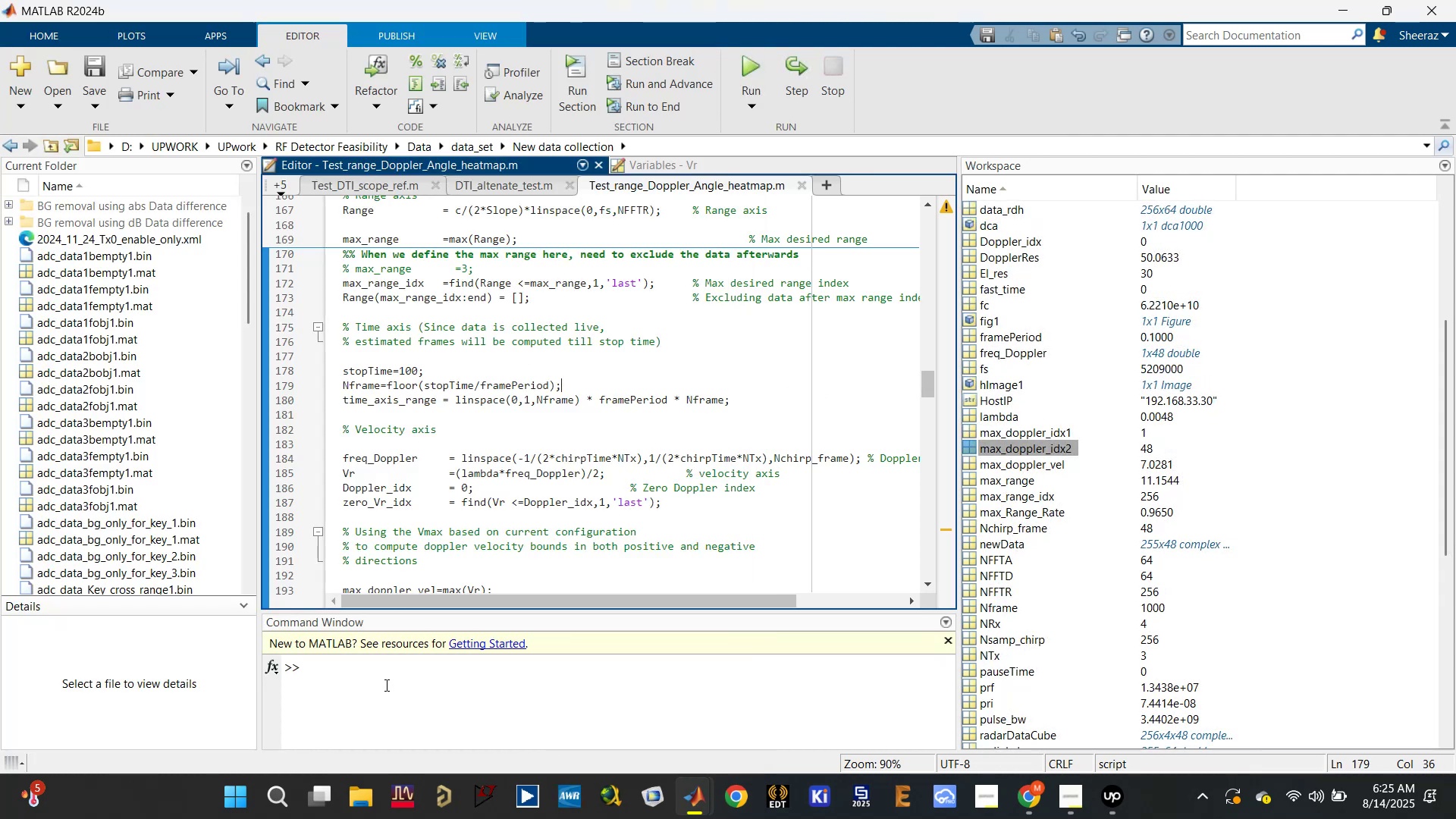 
left_click([440, 431])
 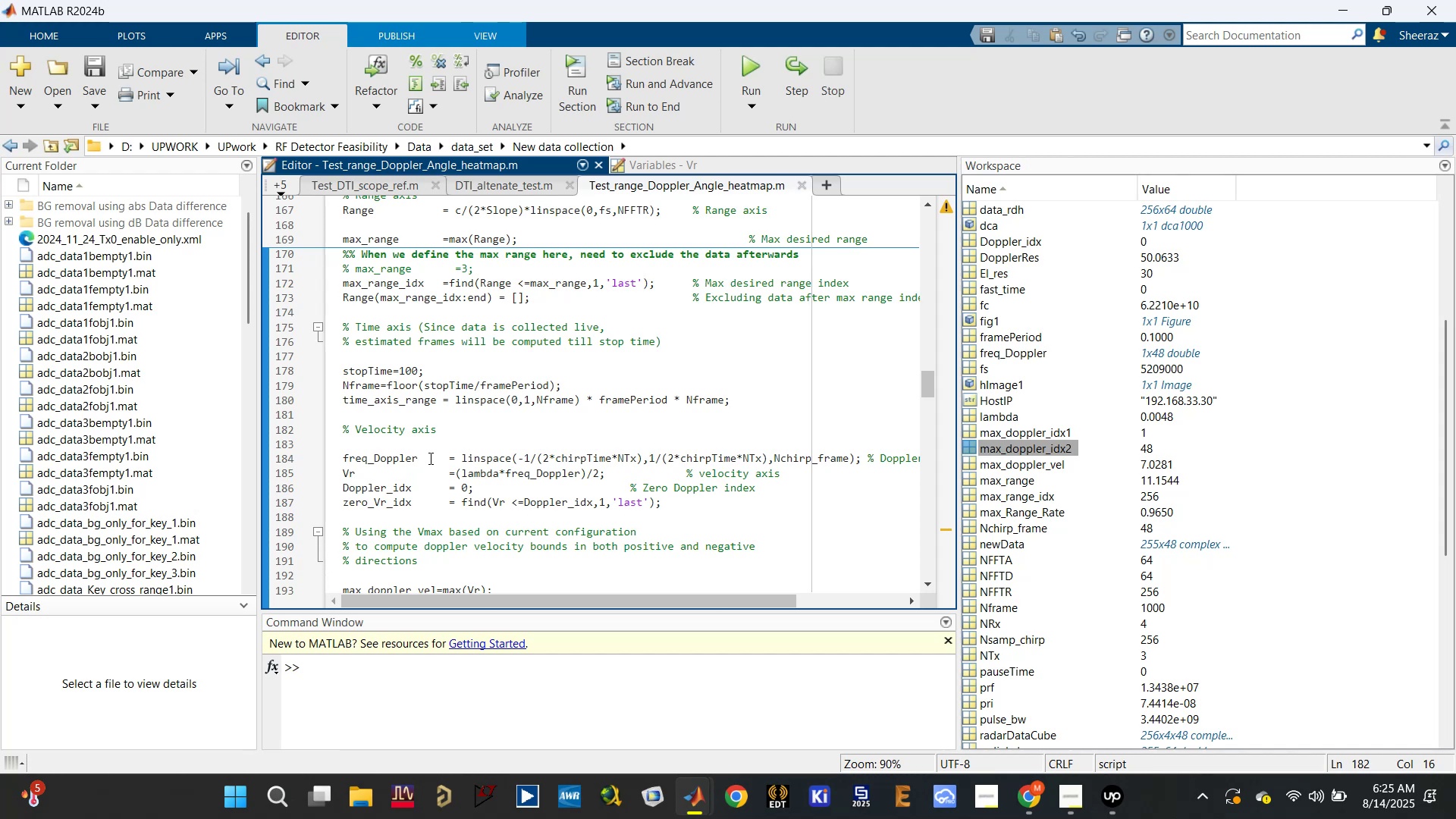 
scroll: coordinate [432, 469], scroll_direction: down, amount: 2.0
 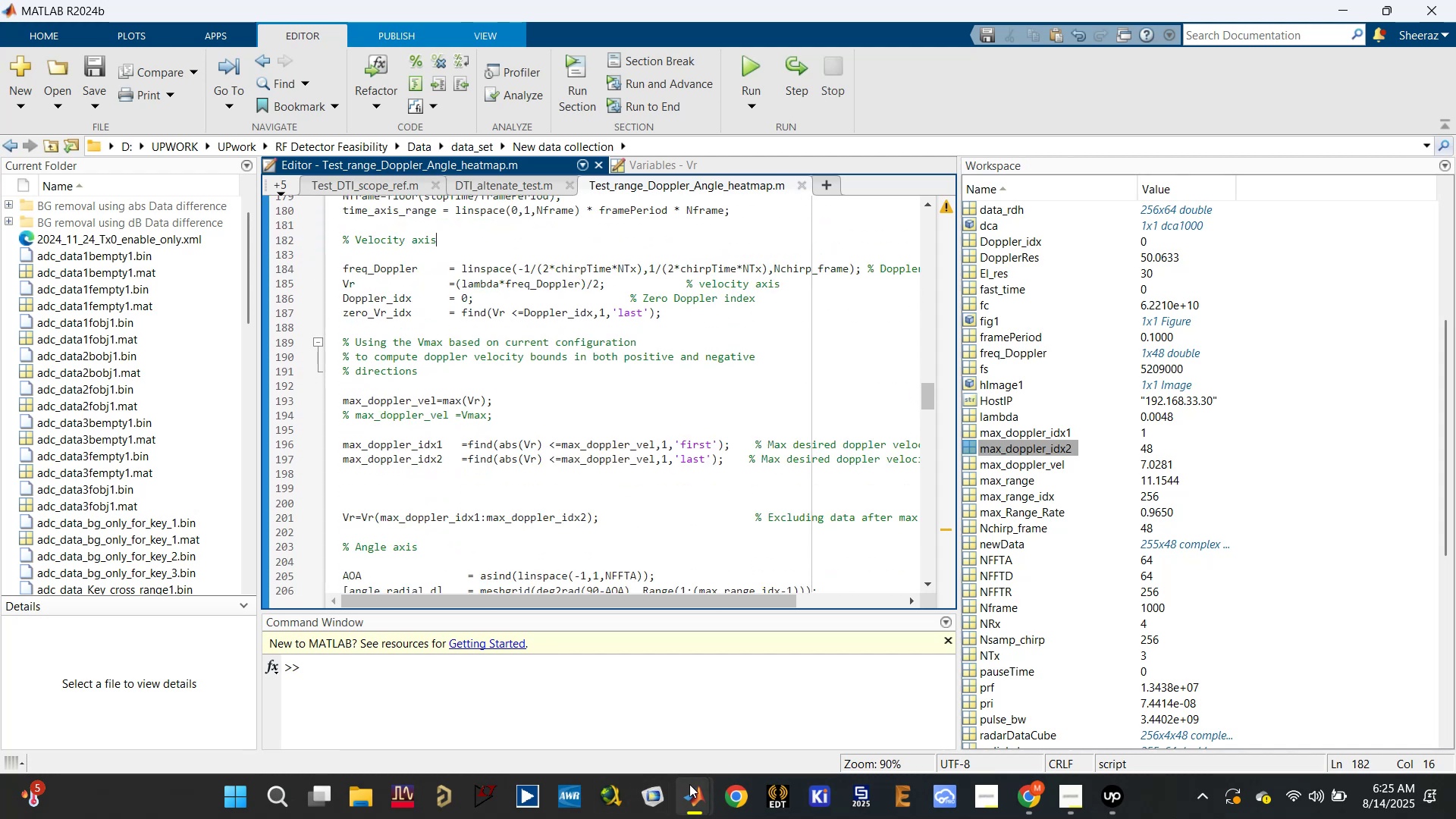 
left_click([761, 692])
 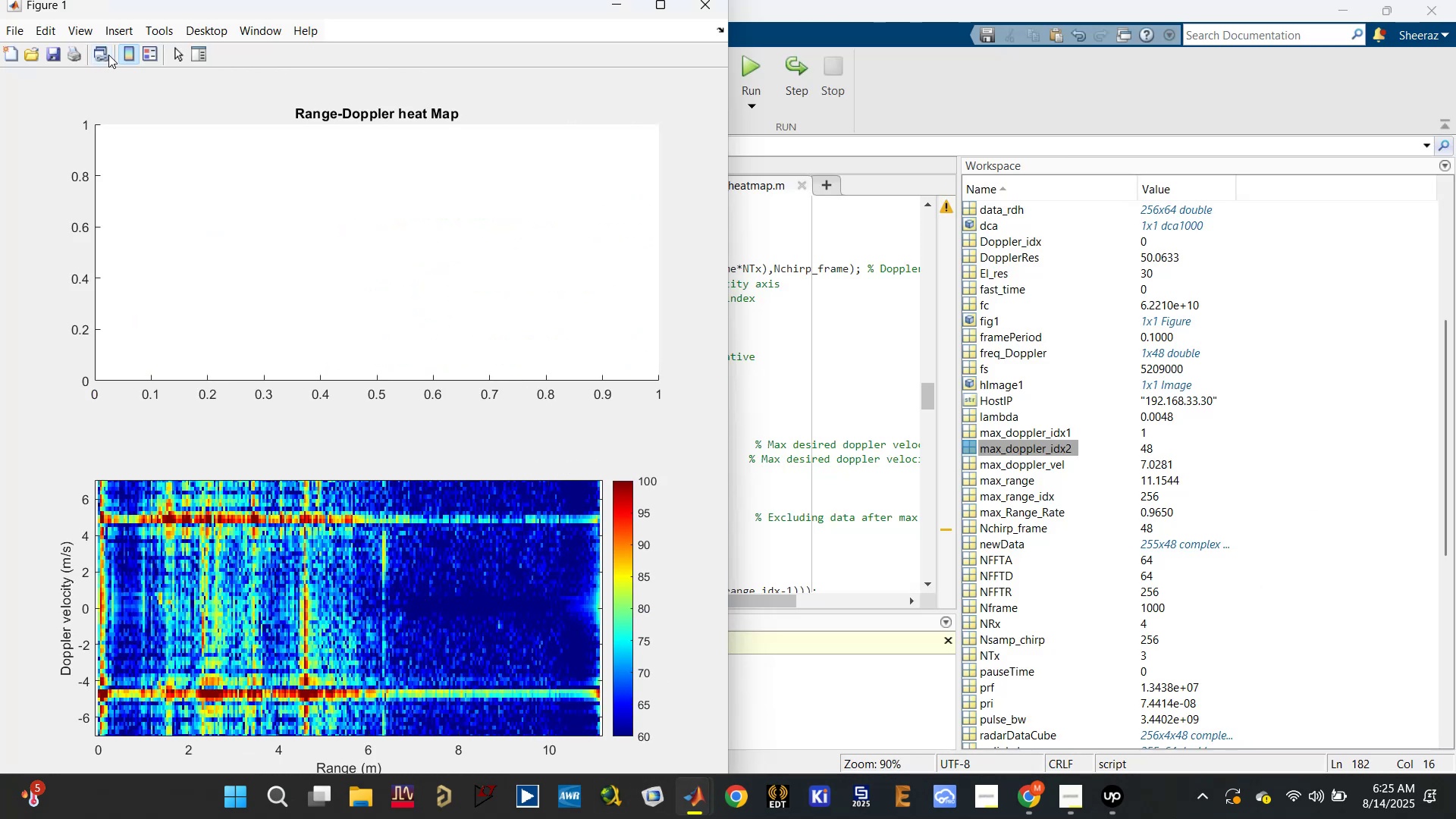 
left_click([49, 52])
 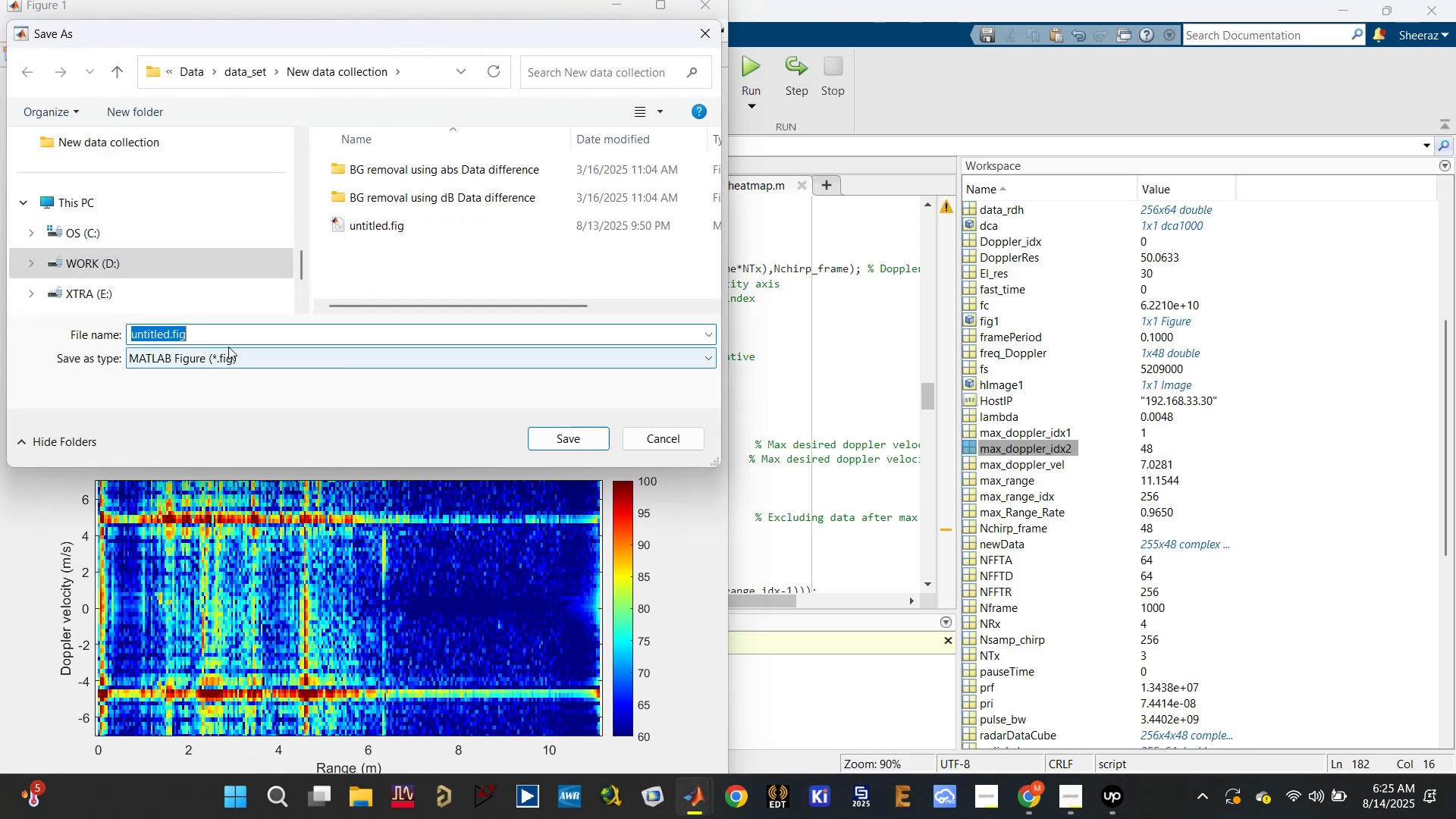 
left_click([155, 331])
 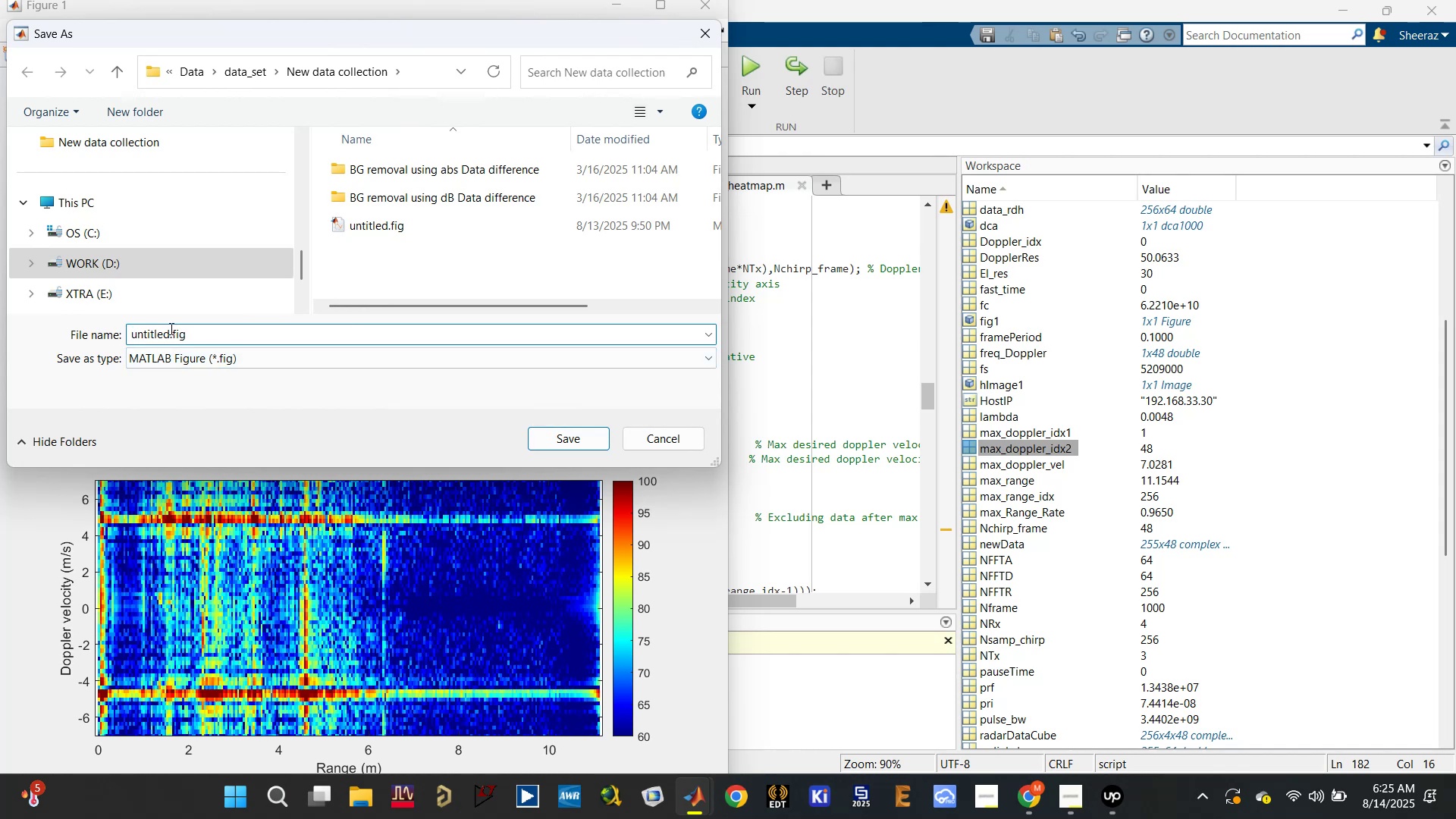 
left_click_drag(start_coordinate=[170, 328], to_coordinate=[86, 333])
 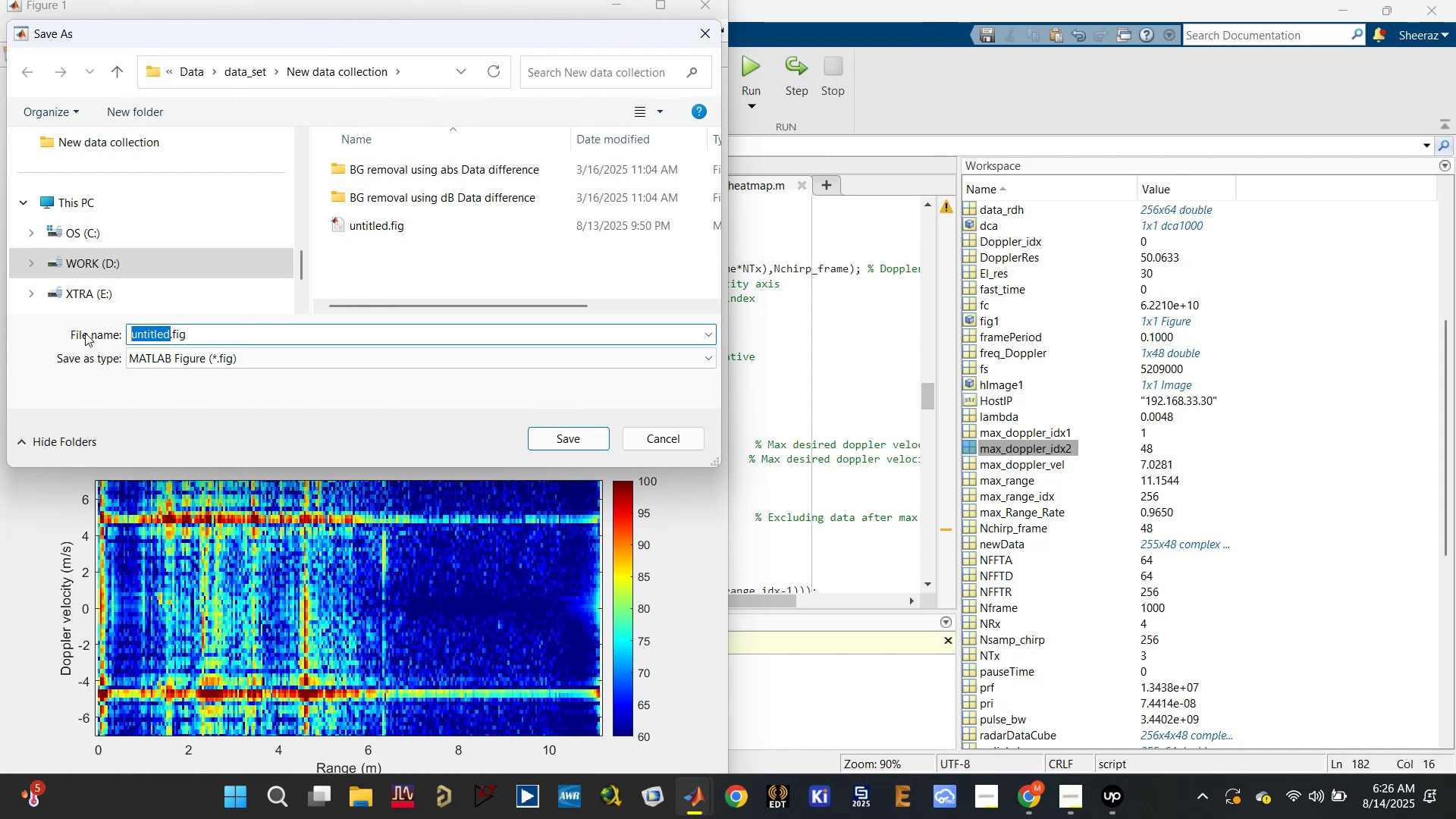 
type(RDH_test)
 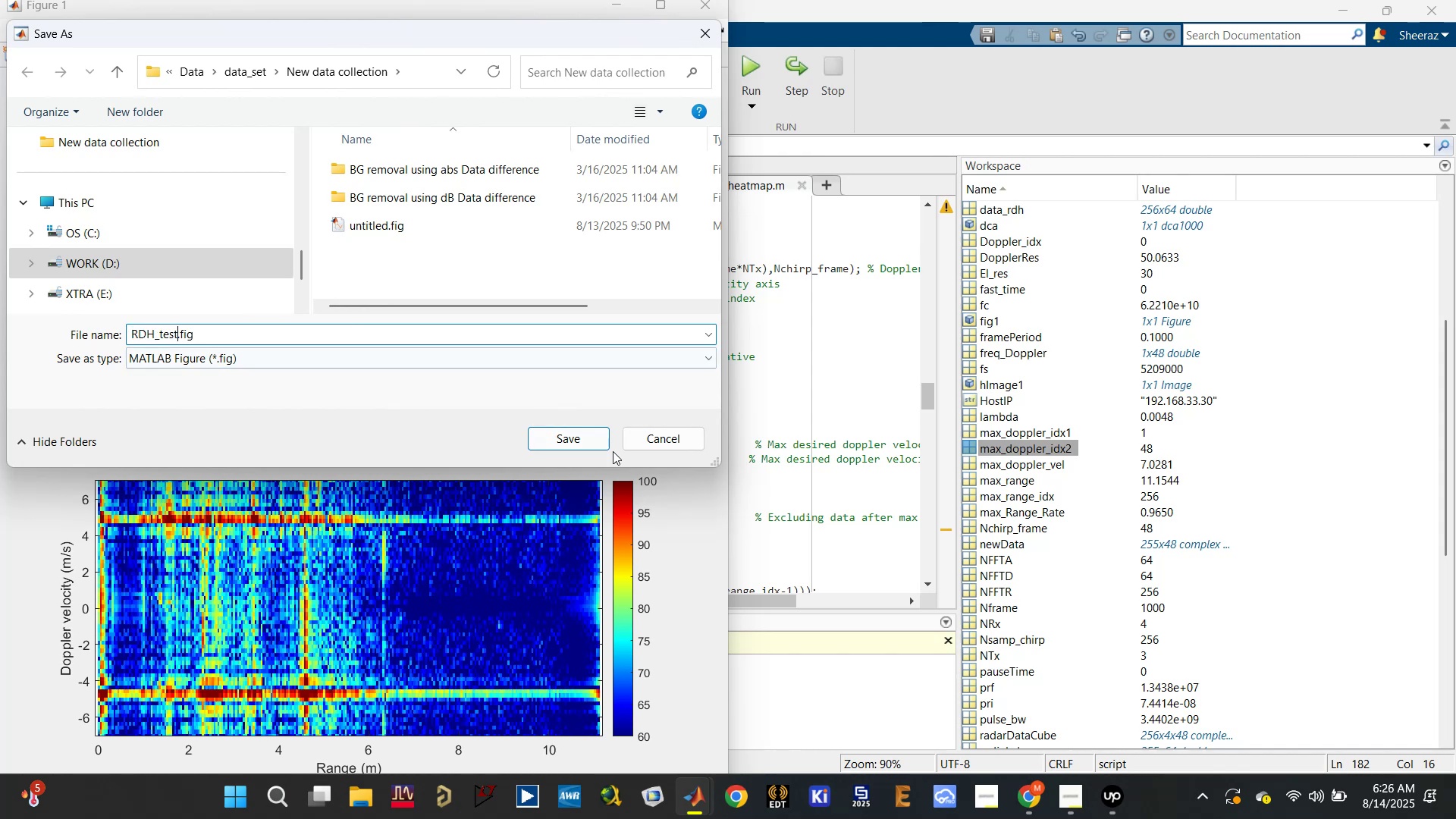 
left_click([574, 427])
 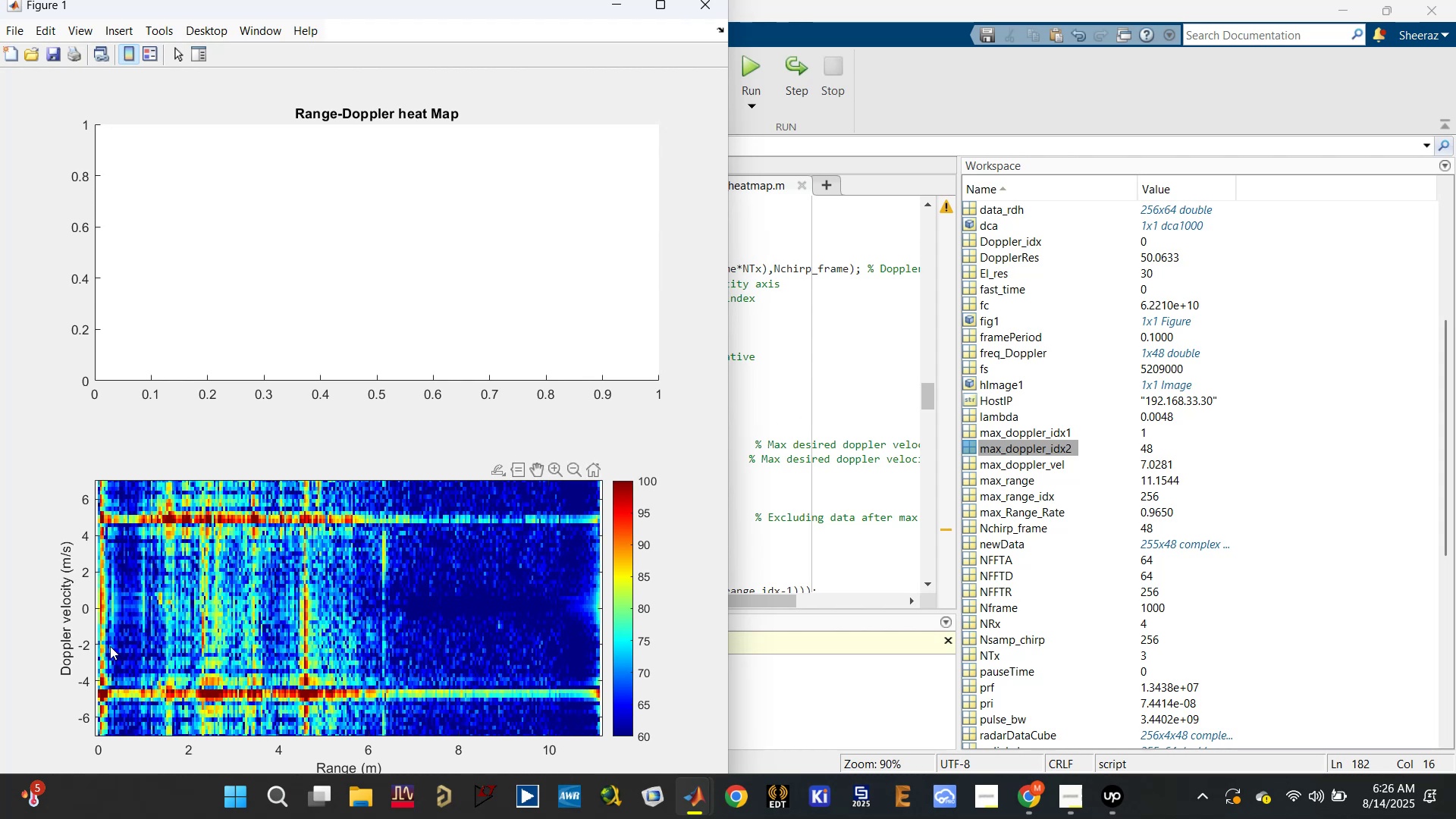 
wait(11.28)
 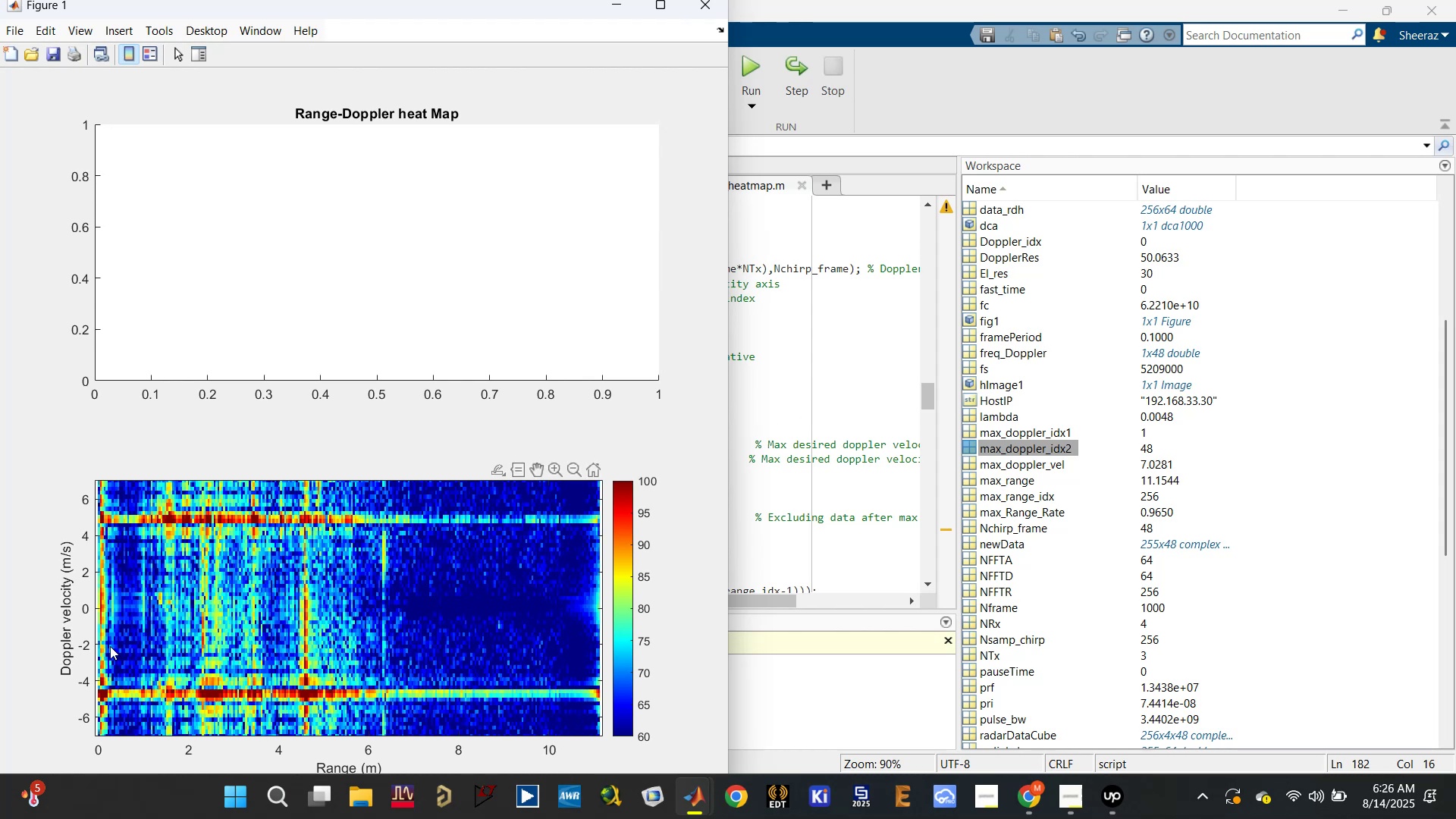 
left_click([811, 326])
 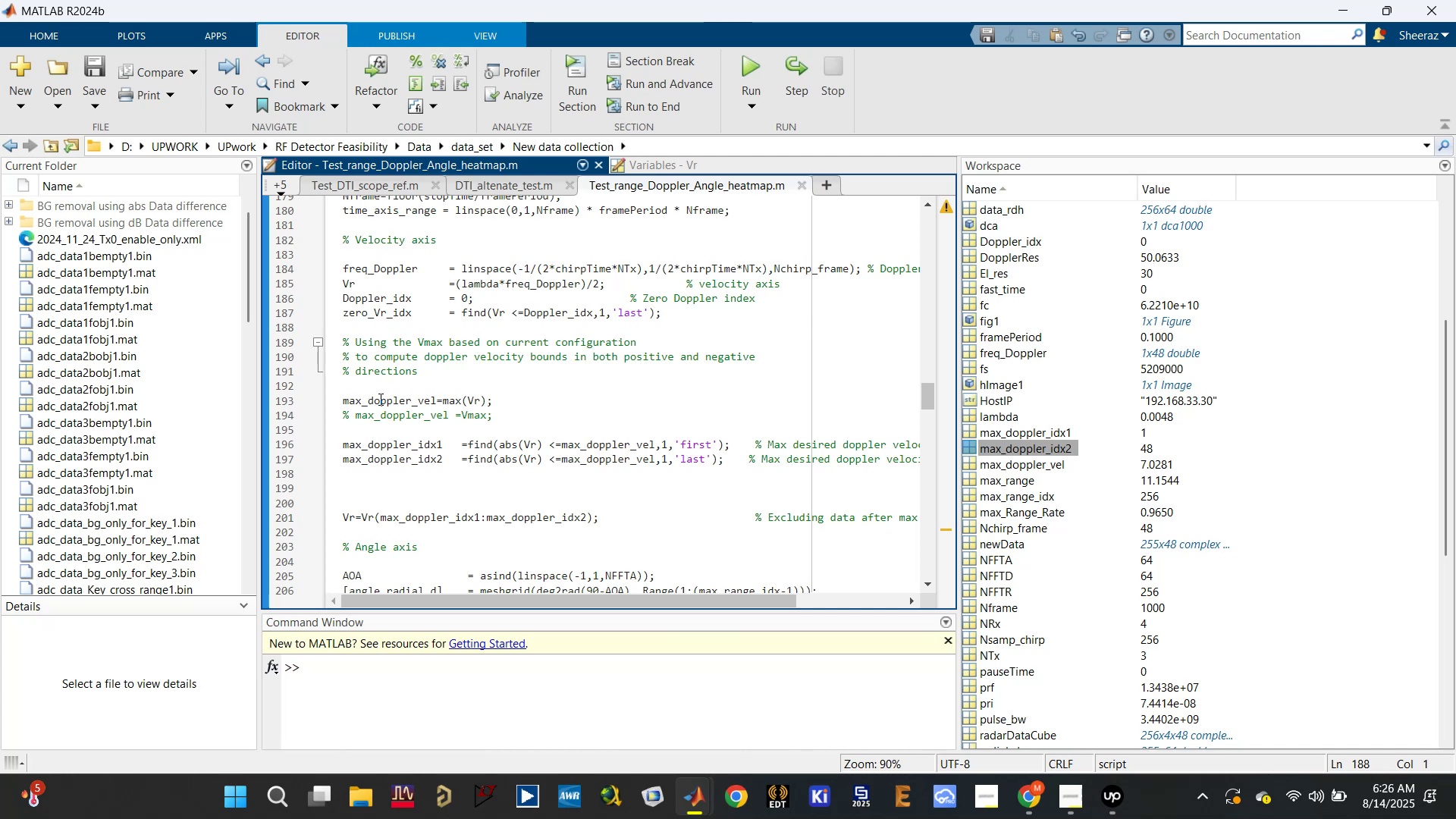 
double_click([375, 410])
 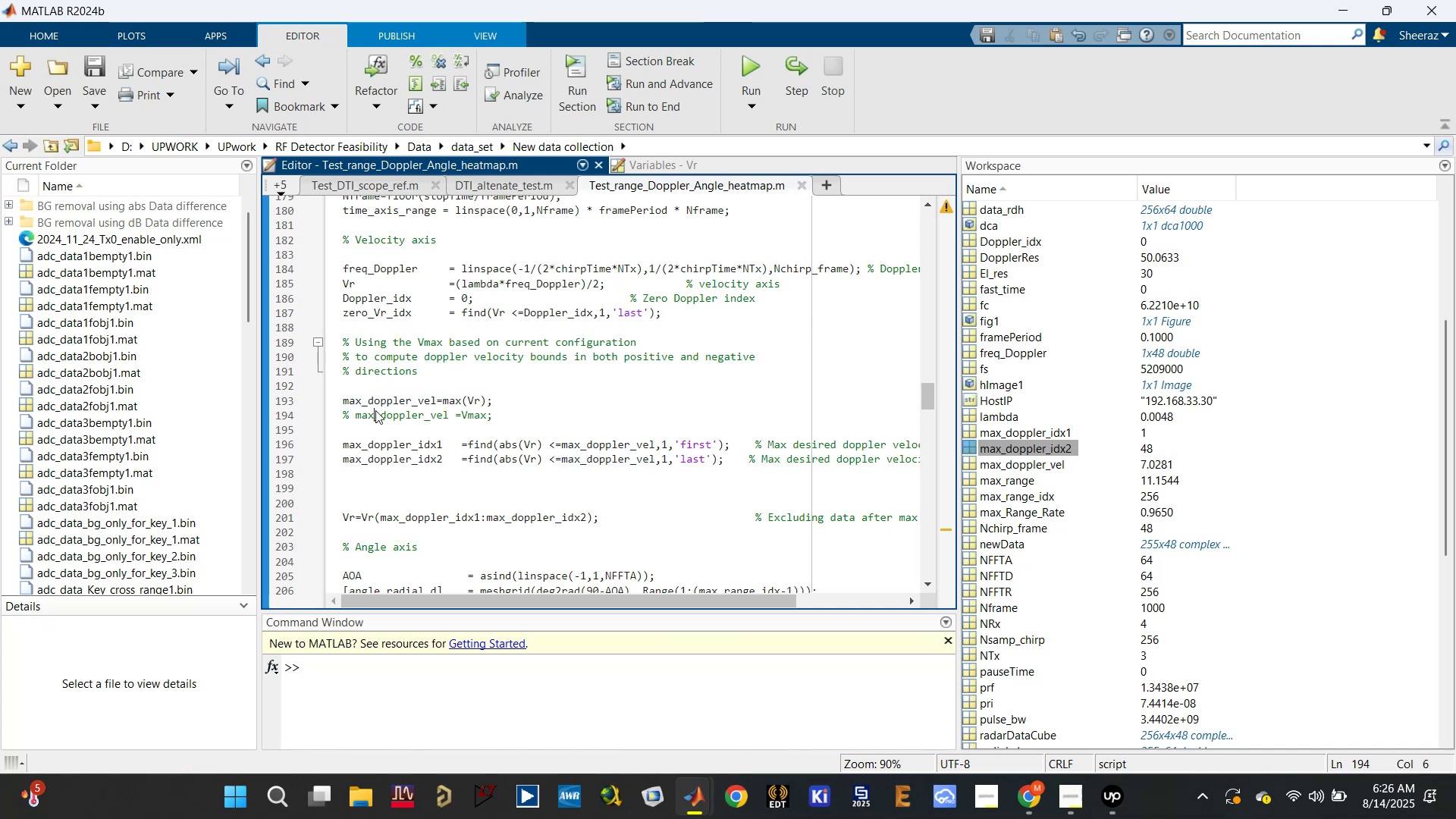 
key(Control+T)
 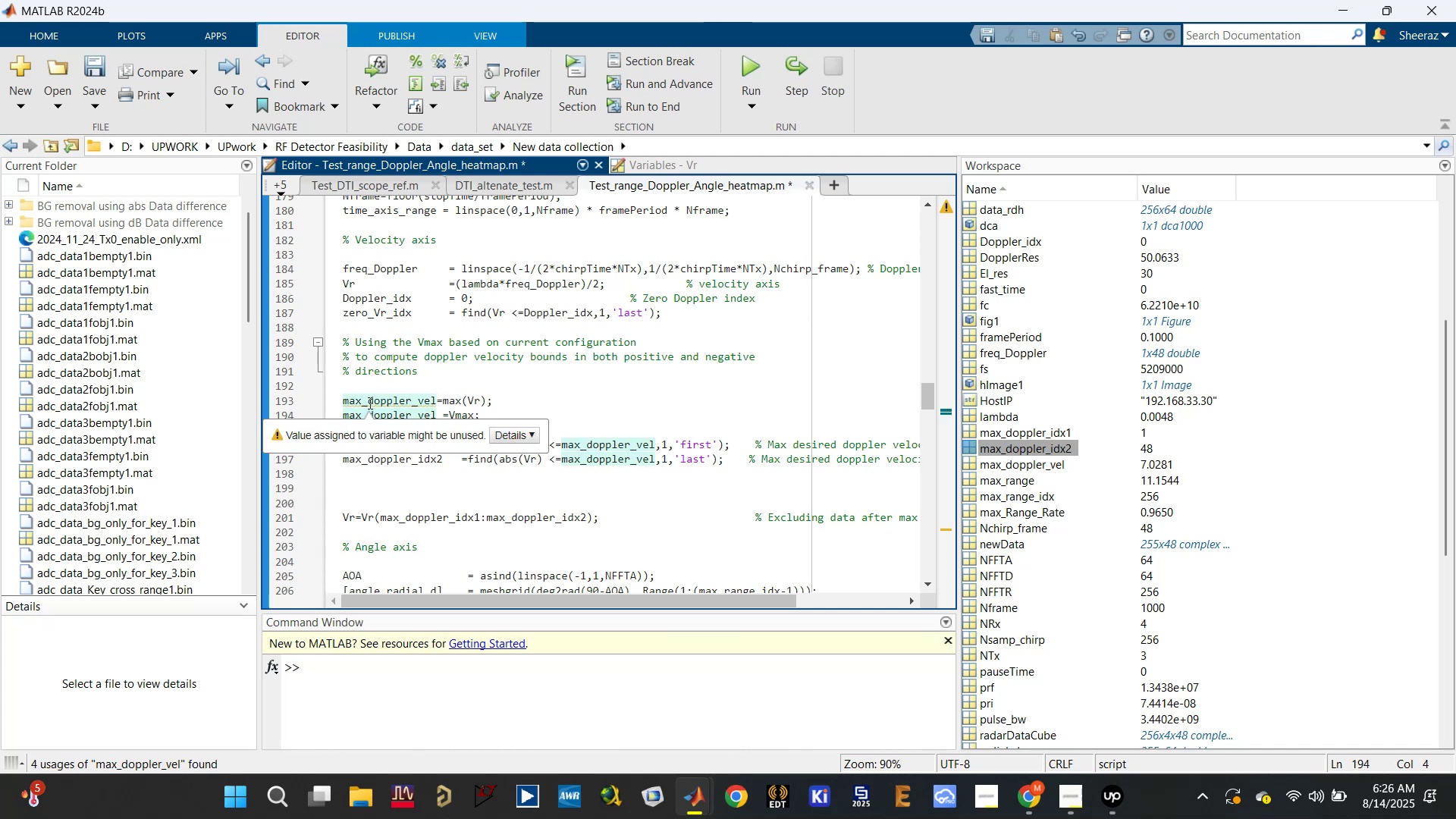 
hold_key(key=ControlLeft, duration=0.45)
 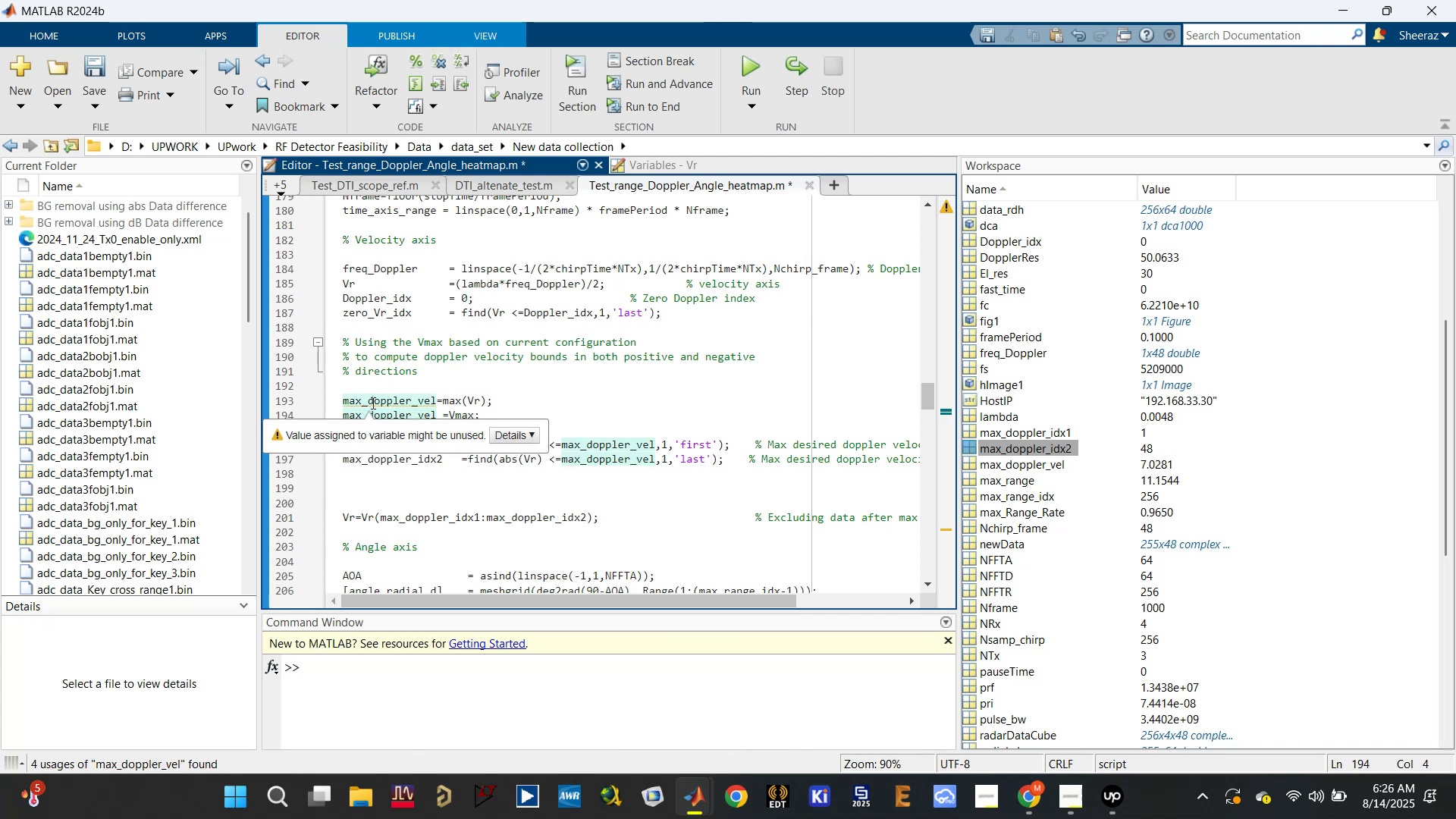 
left_click([372, 402])
 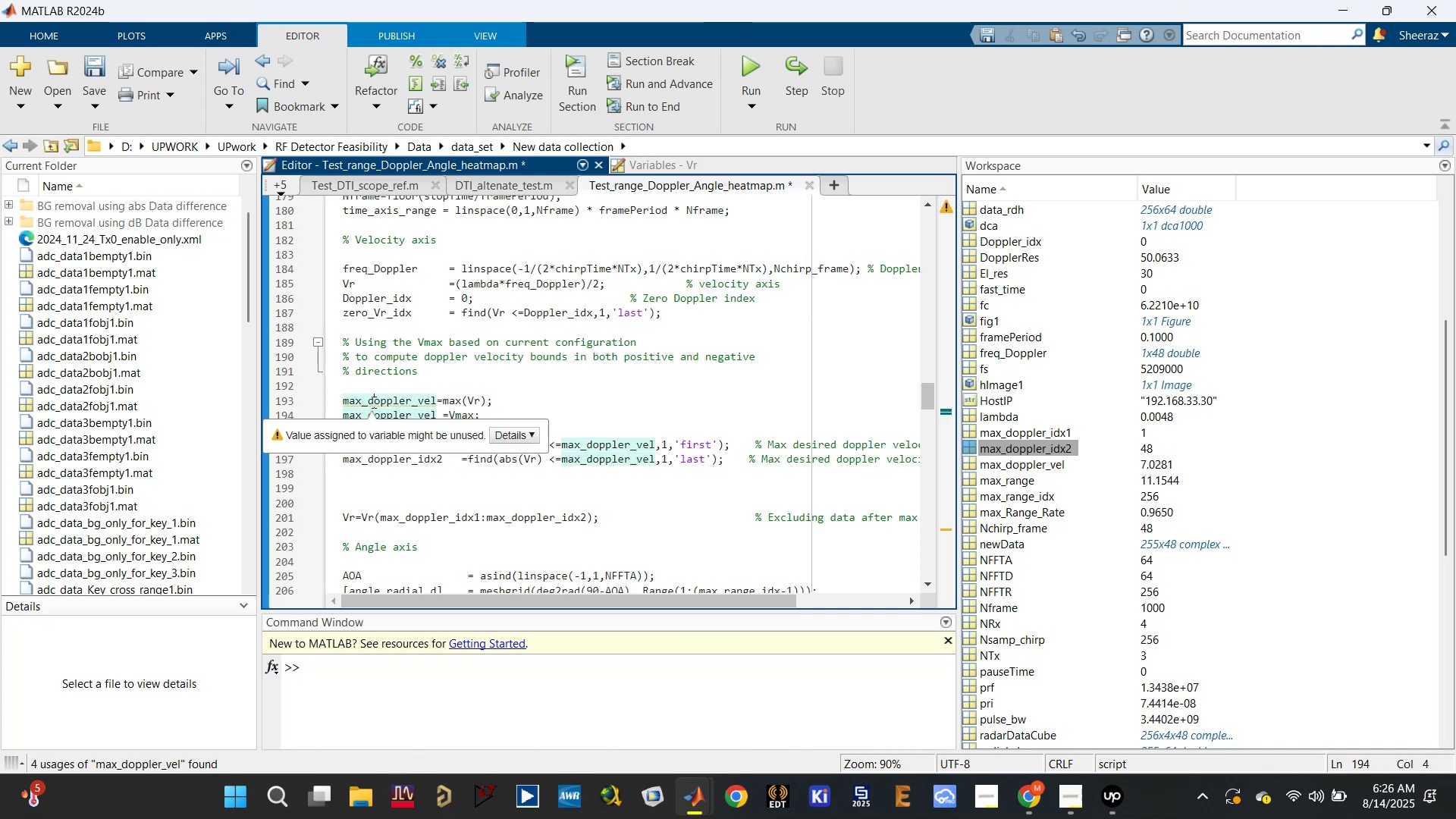 
key(Control+R)
 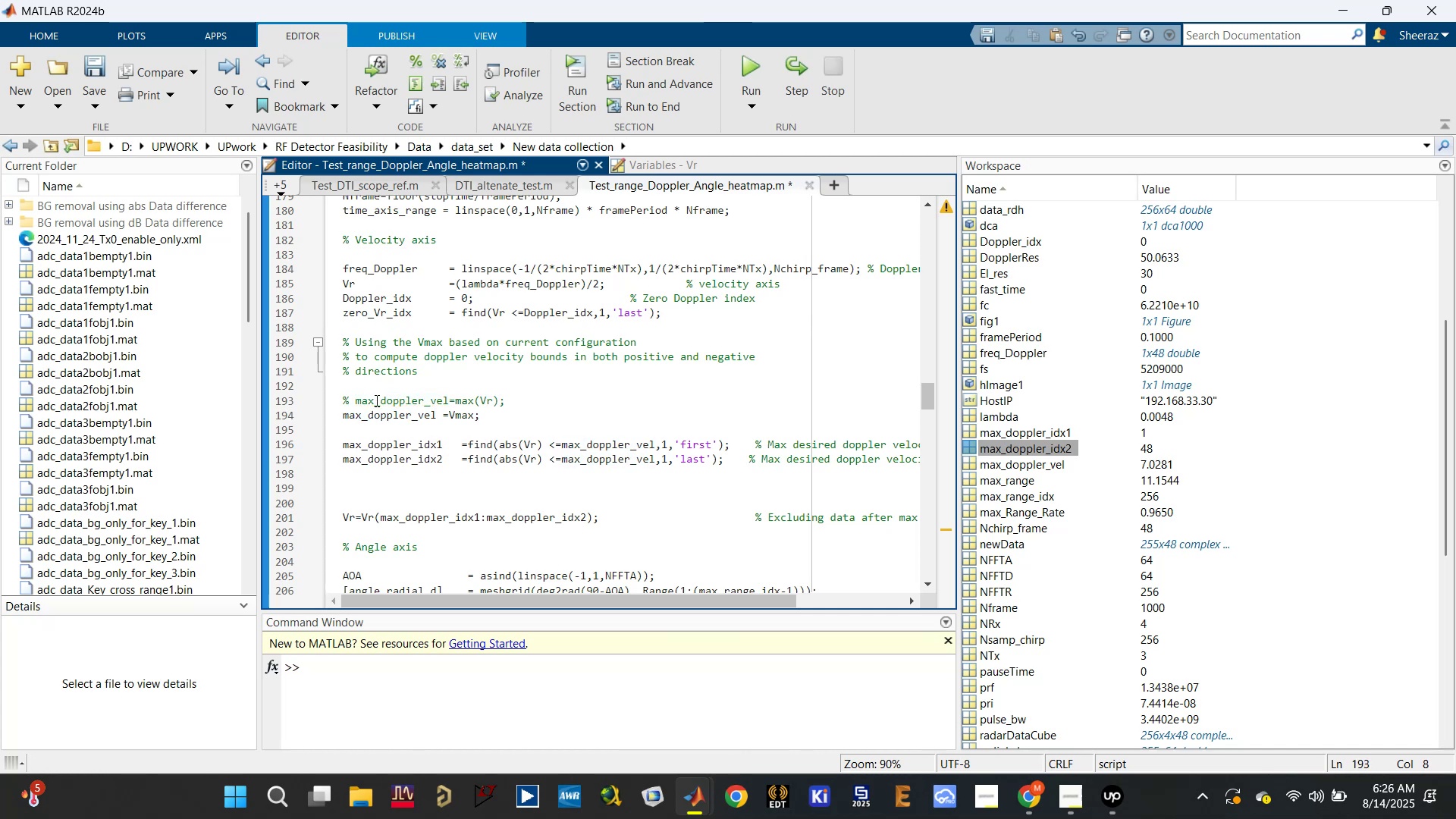 
scroll: coordinate [375, 401], scroll_direction: up, amount: 3.0
 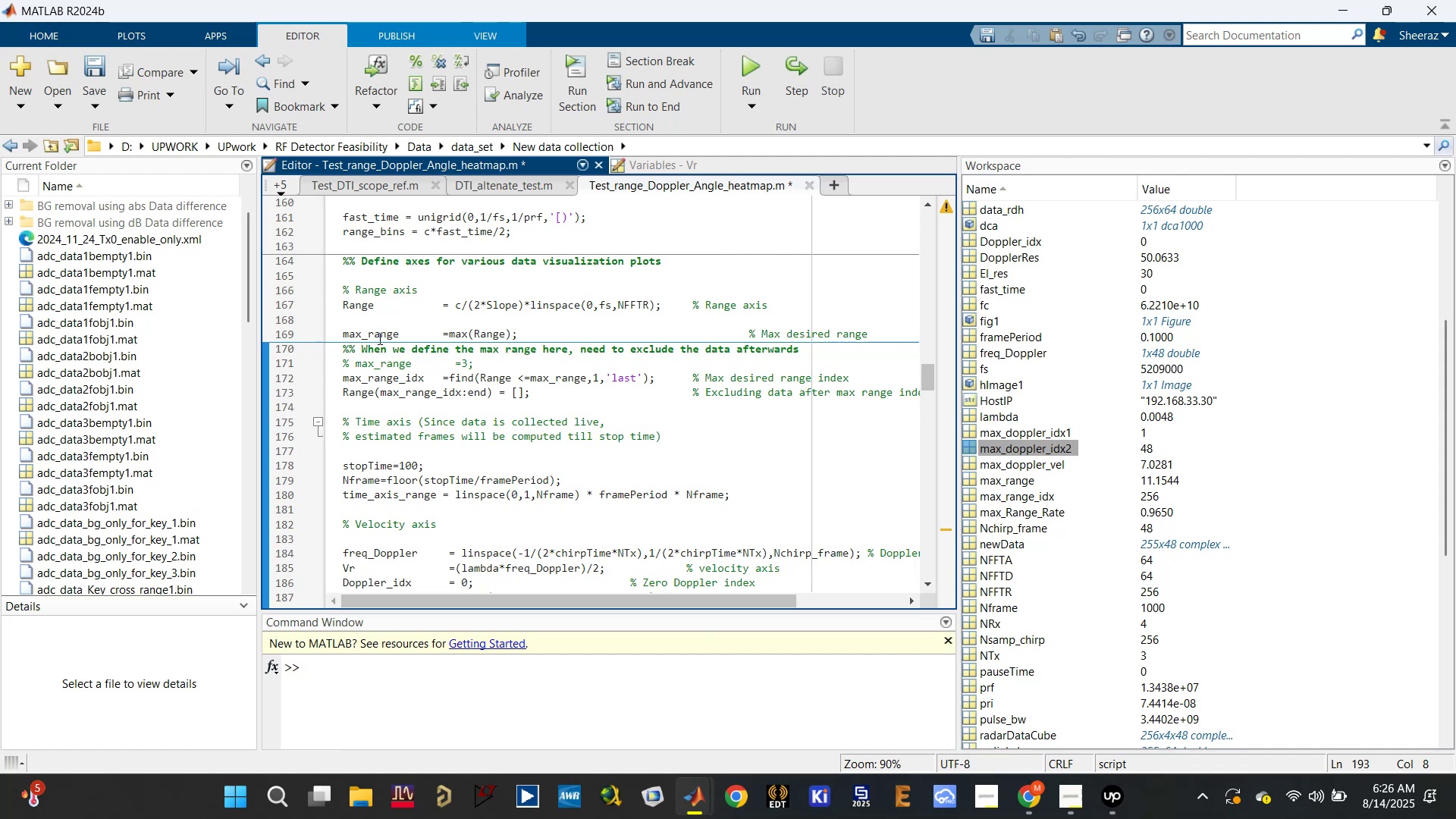 
left_click([377, 331])
 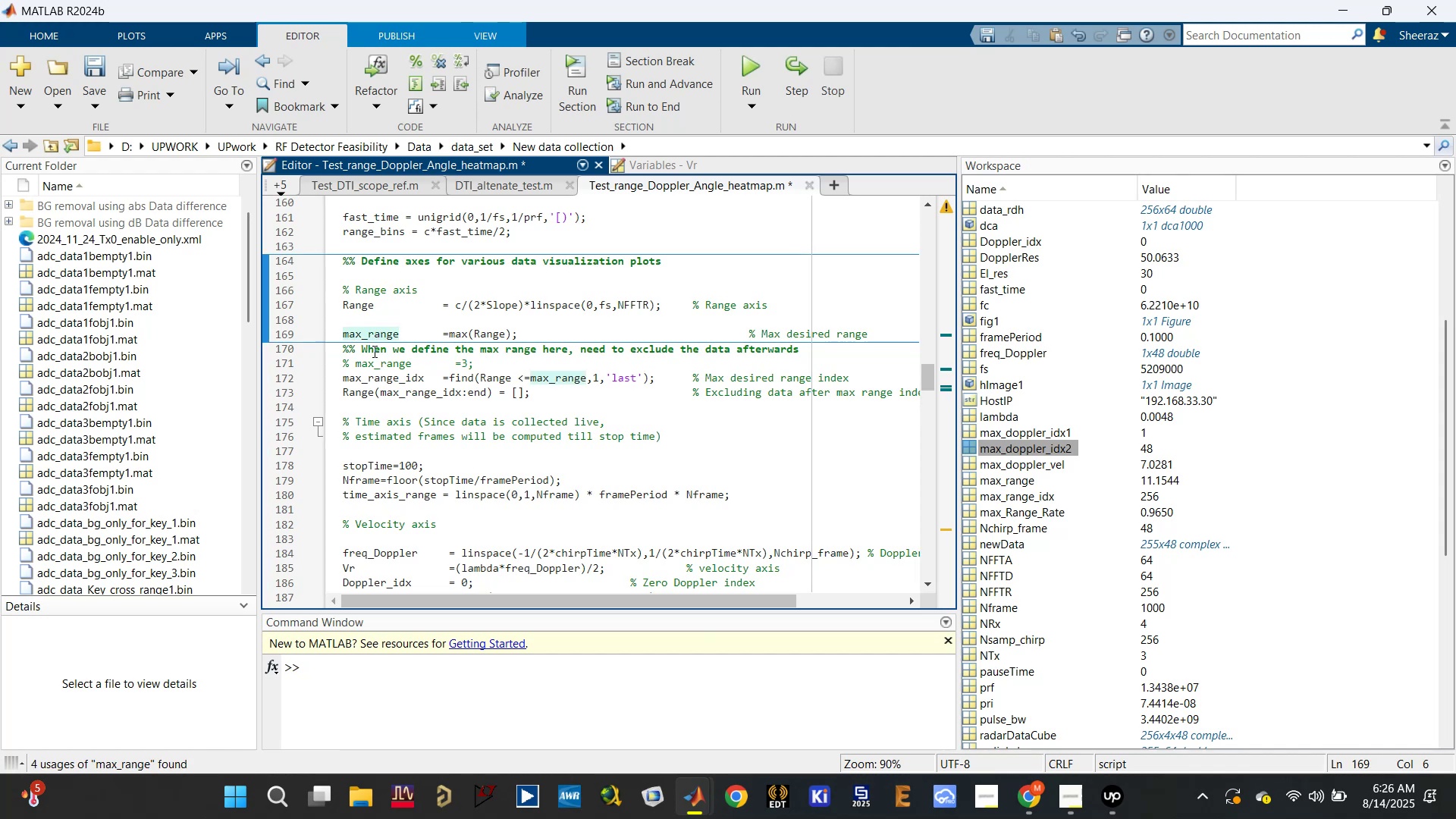 
key(Control+T)
 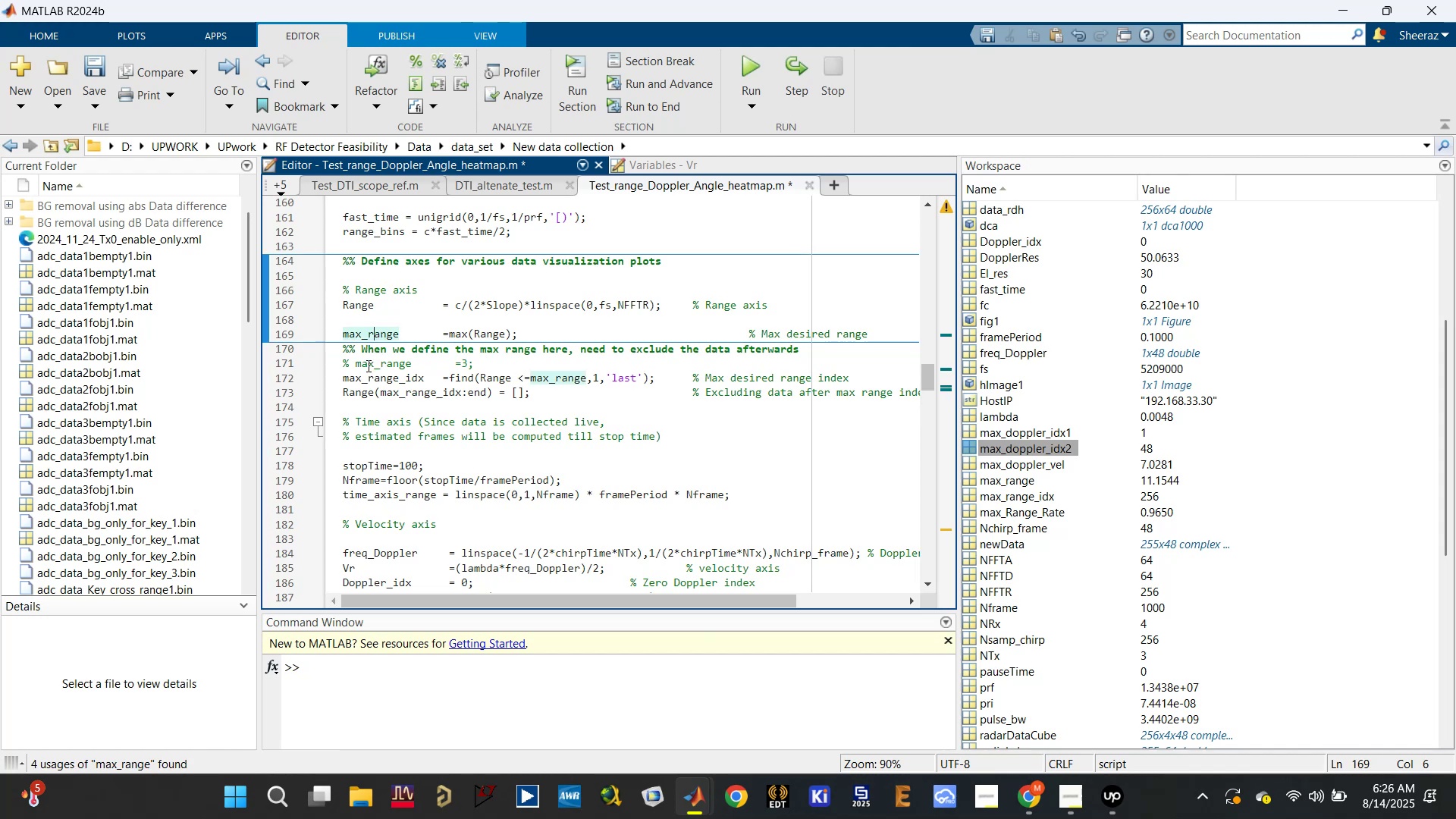 
left_click([367, 368])
 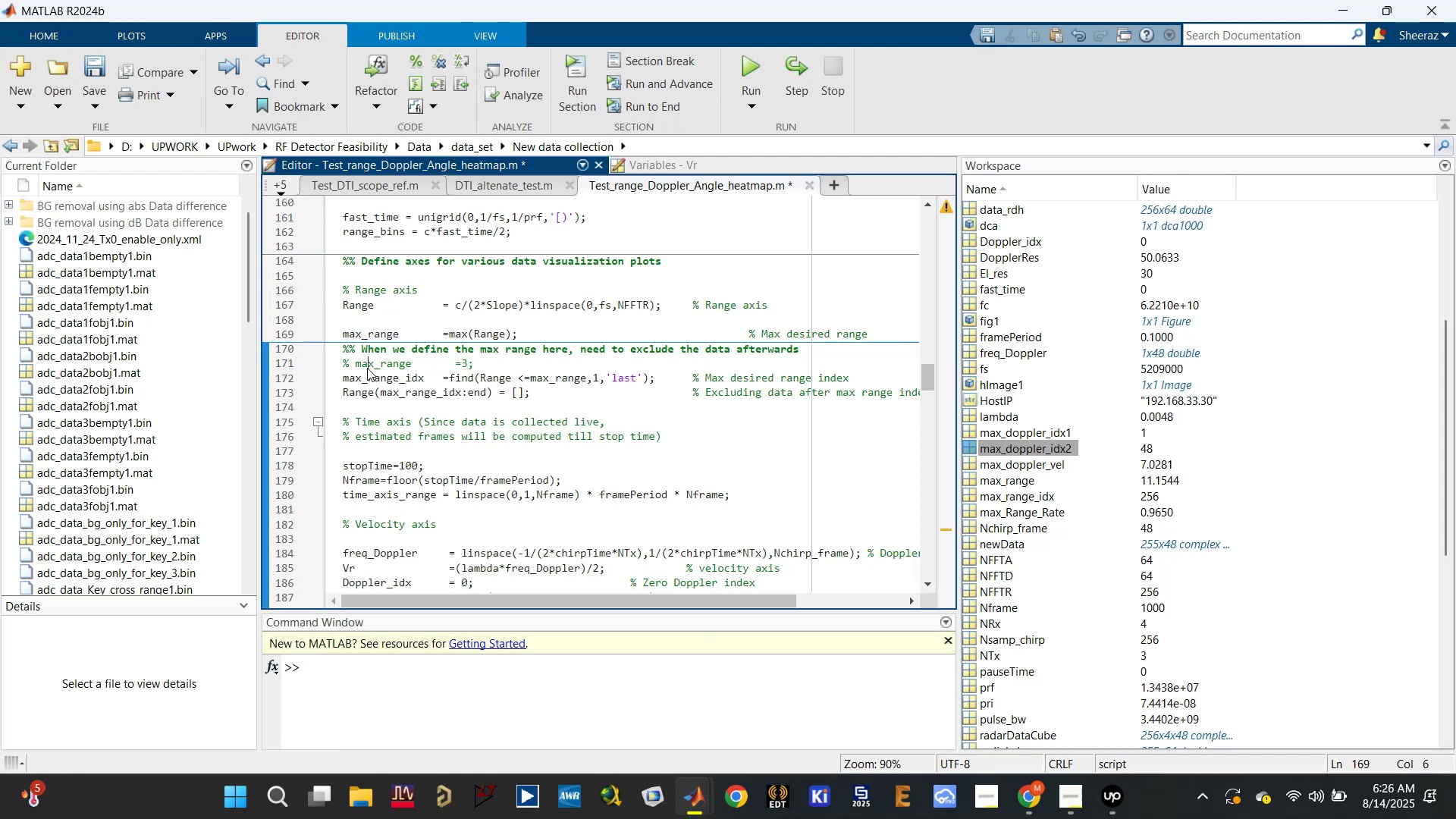 
key(Control+R)
 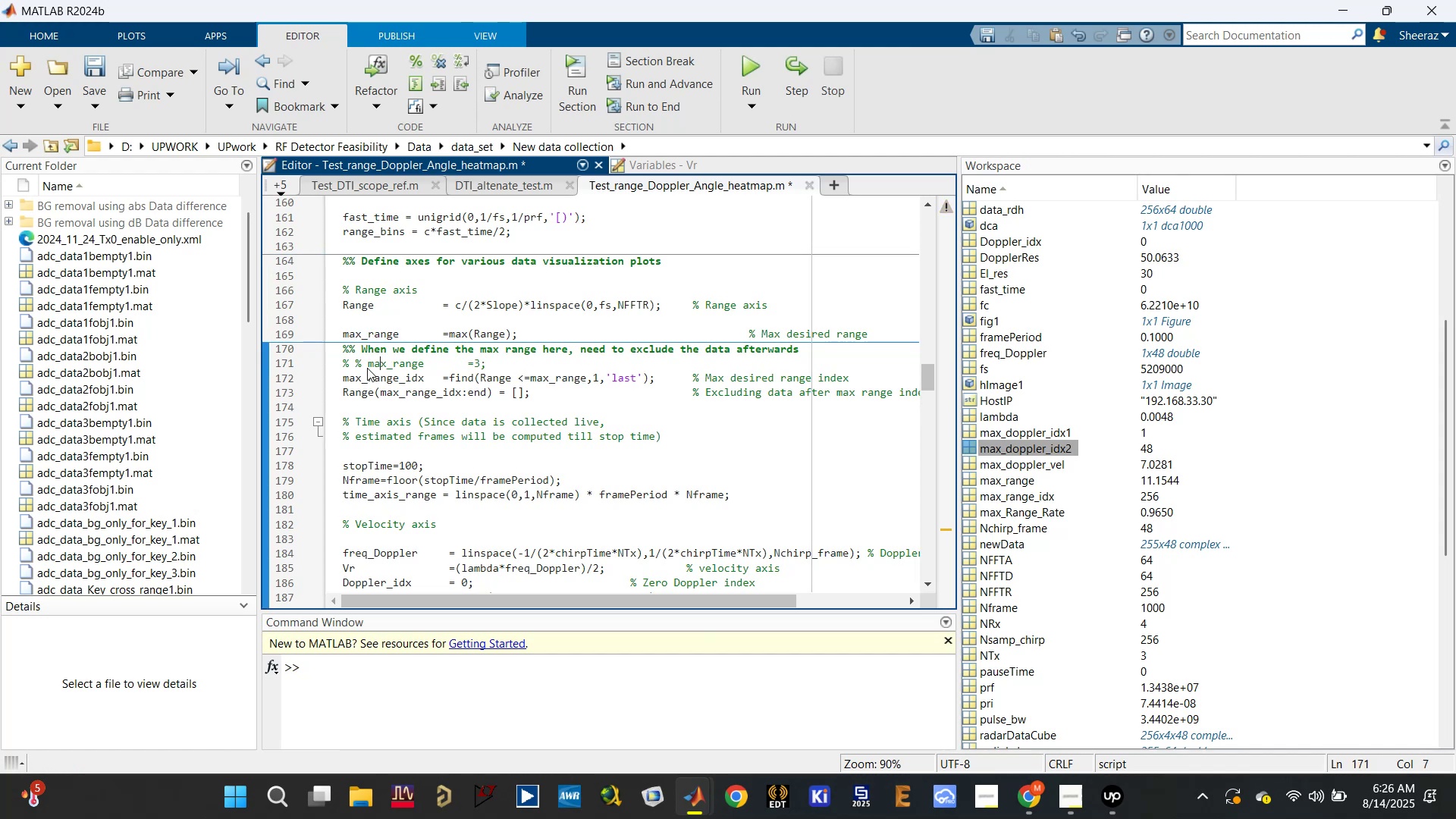 
key(Control+T)
 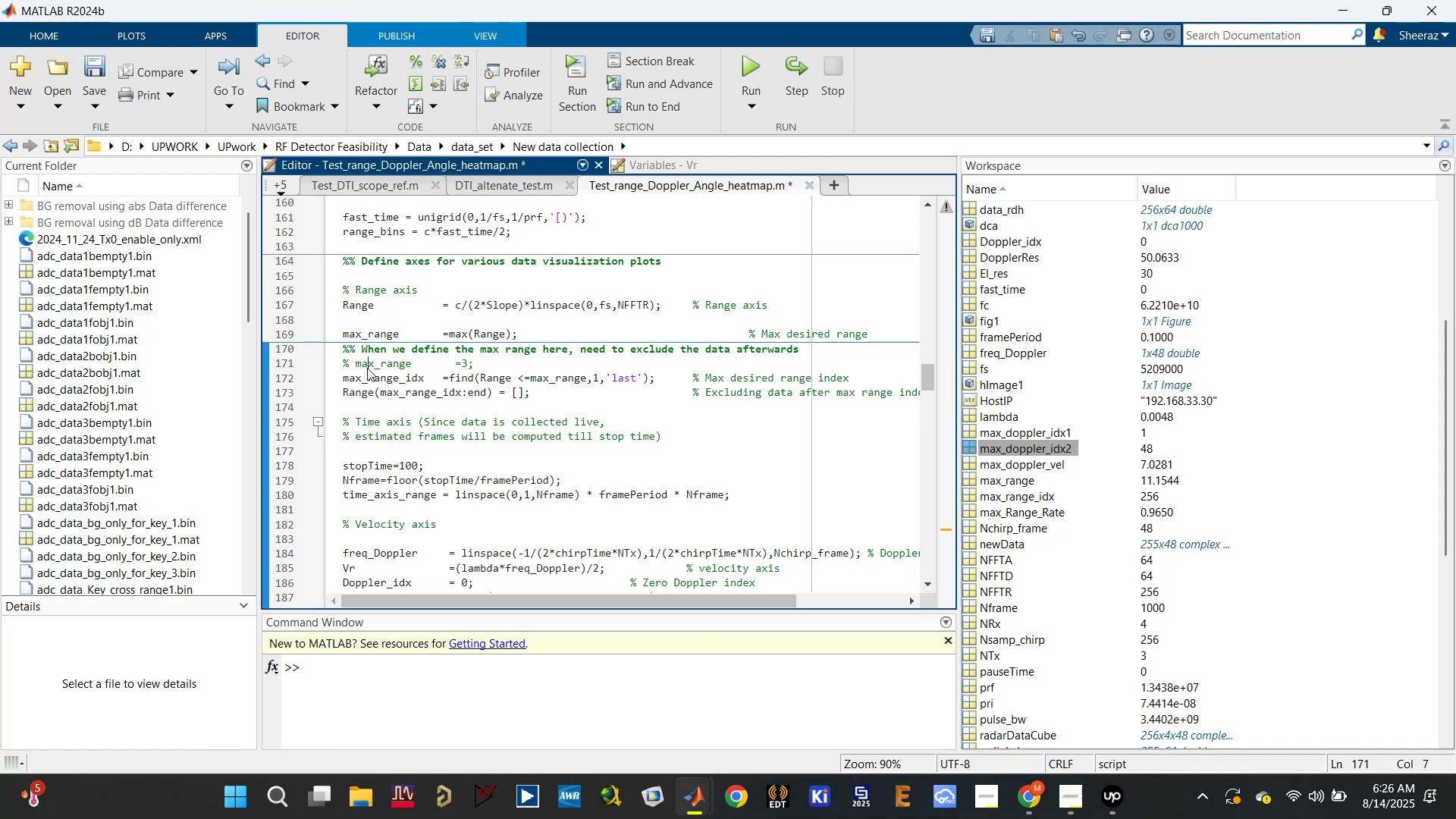 
key(Control+T)
 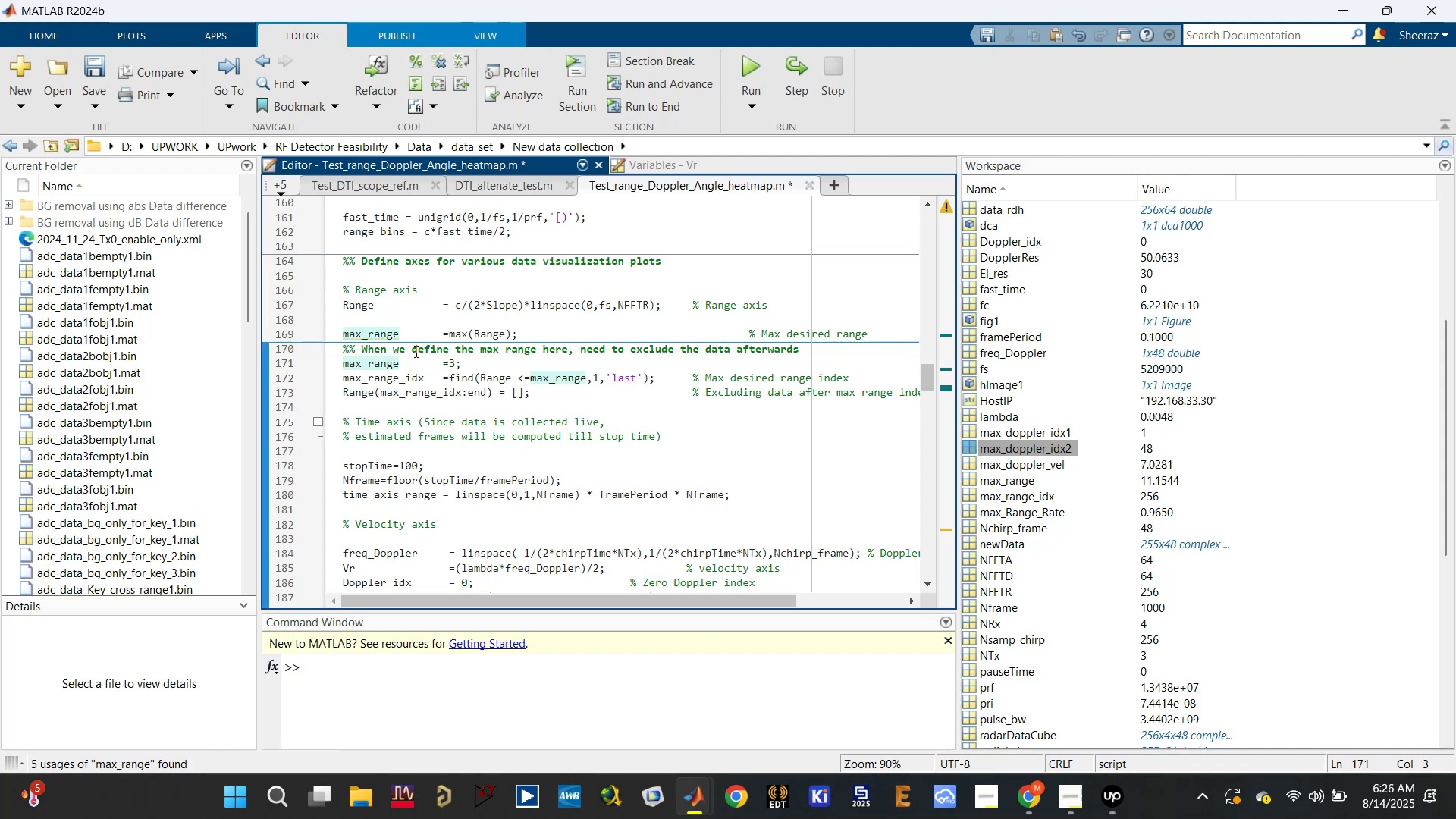 
left_click([373, 336])
 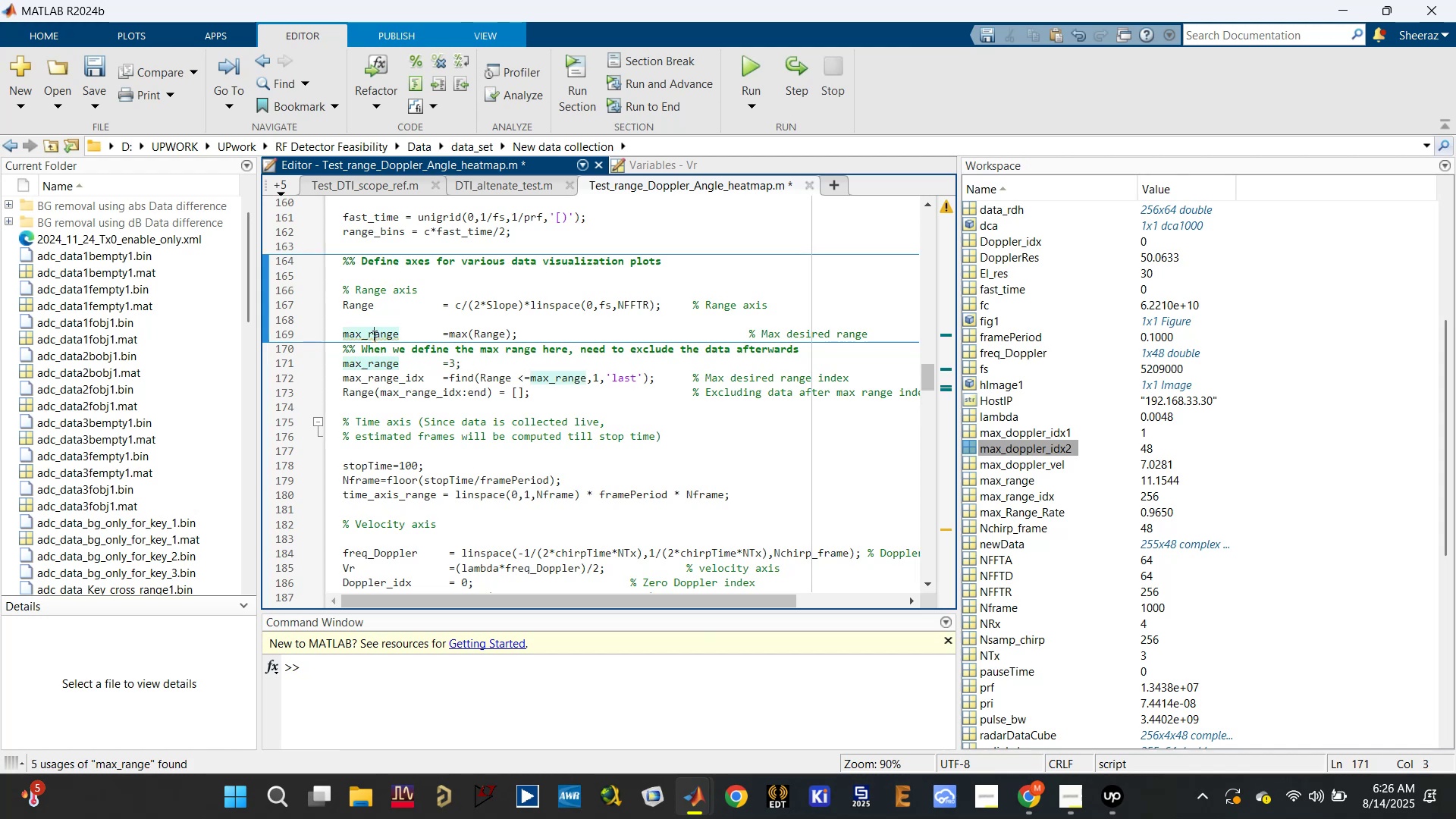 
key(Control+R)
 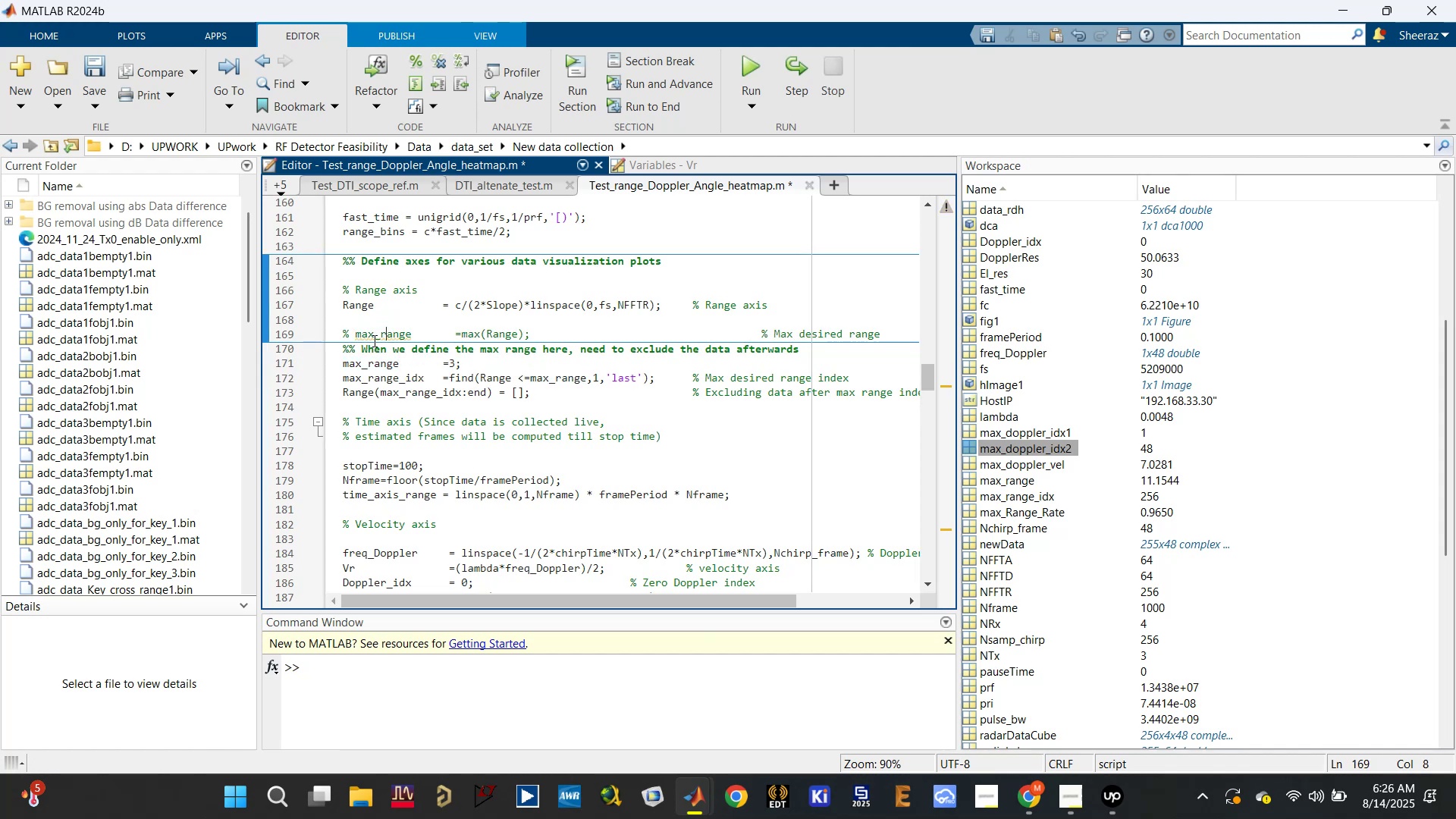 
key(Control+S)
 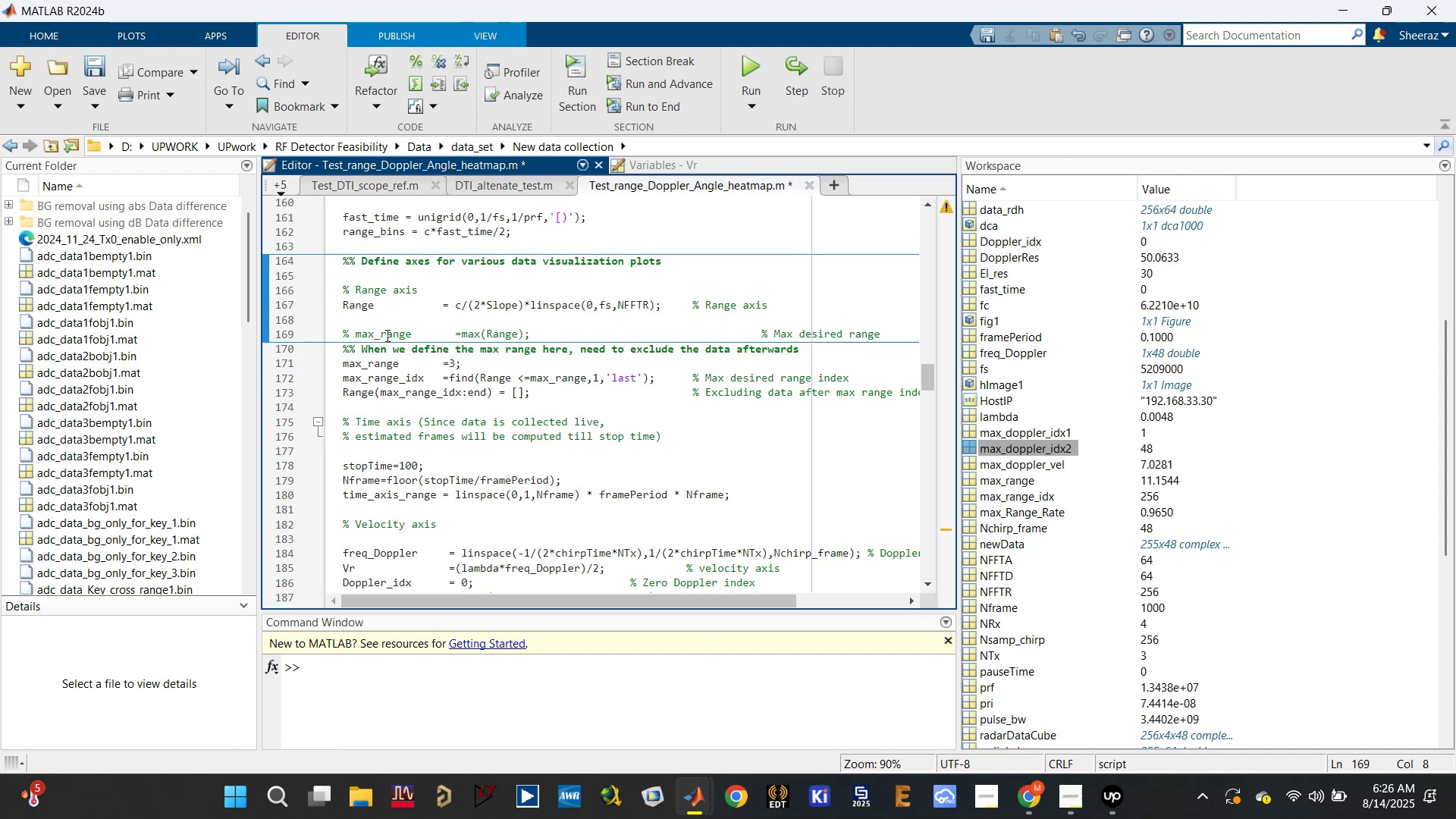 
key(Control+S)
 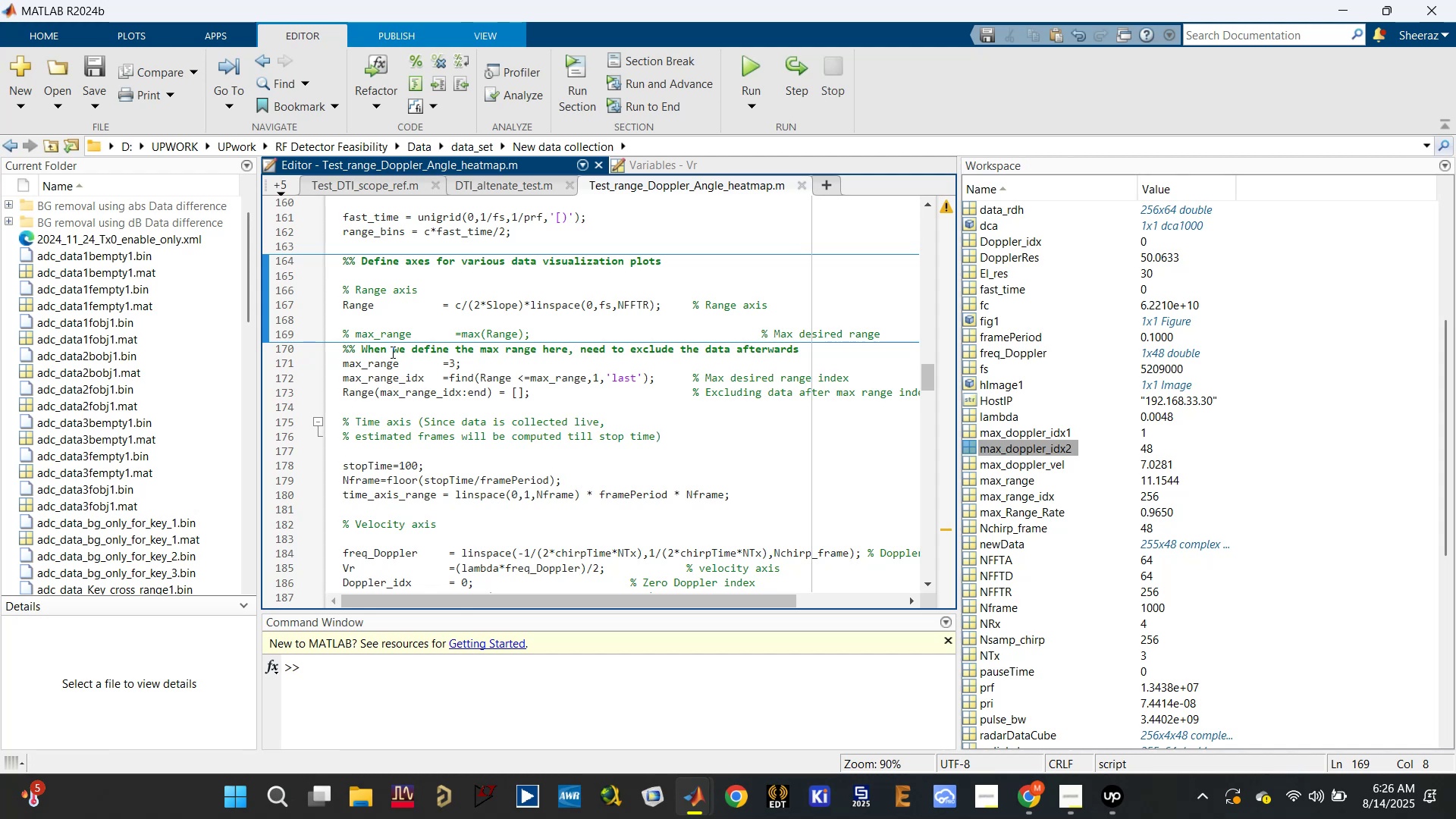 
double_click([391, 351])
 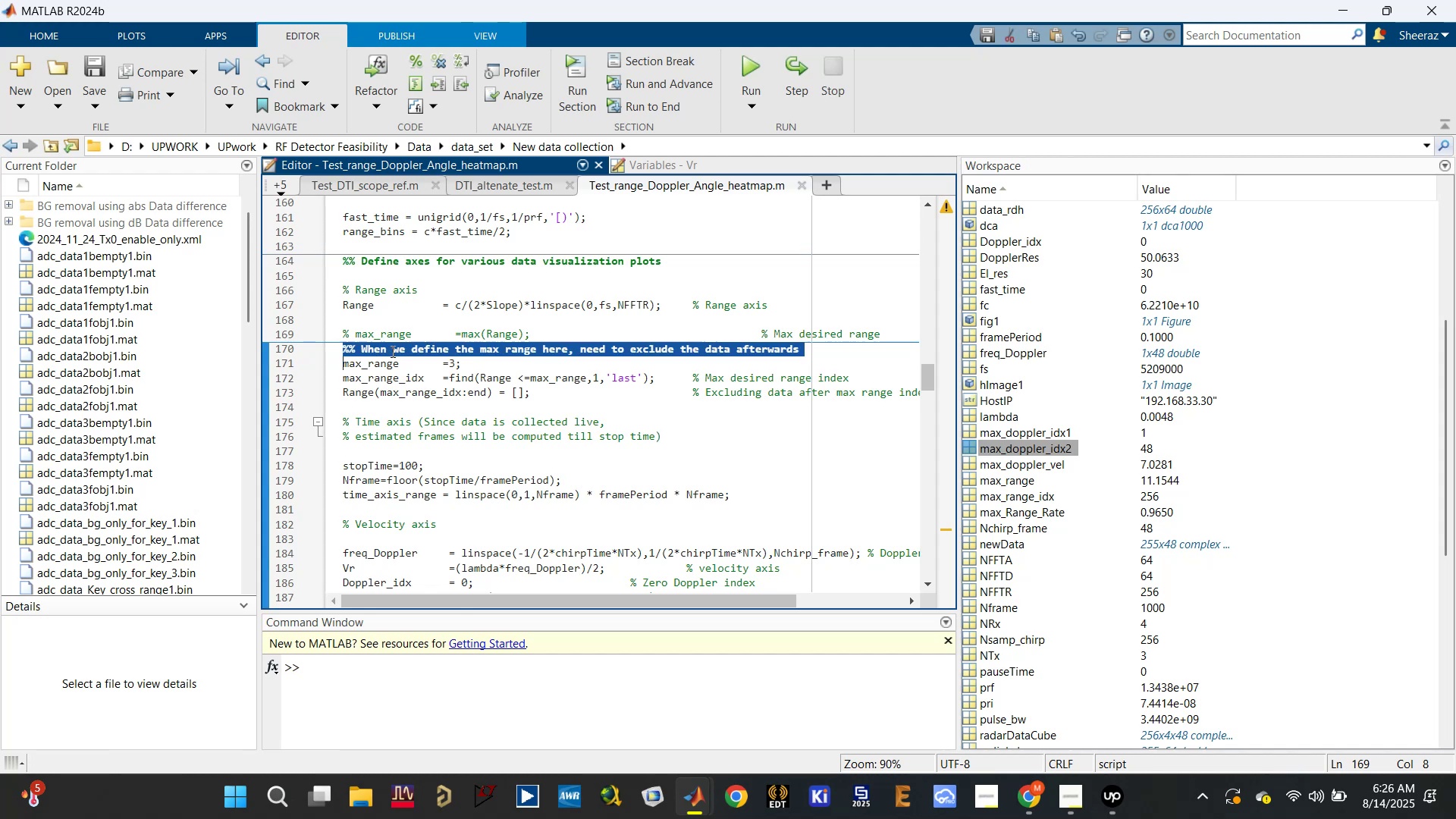 
triple_click([391, 351])
 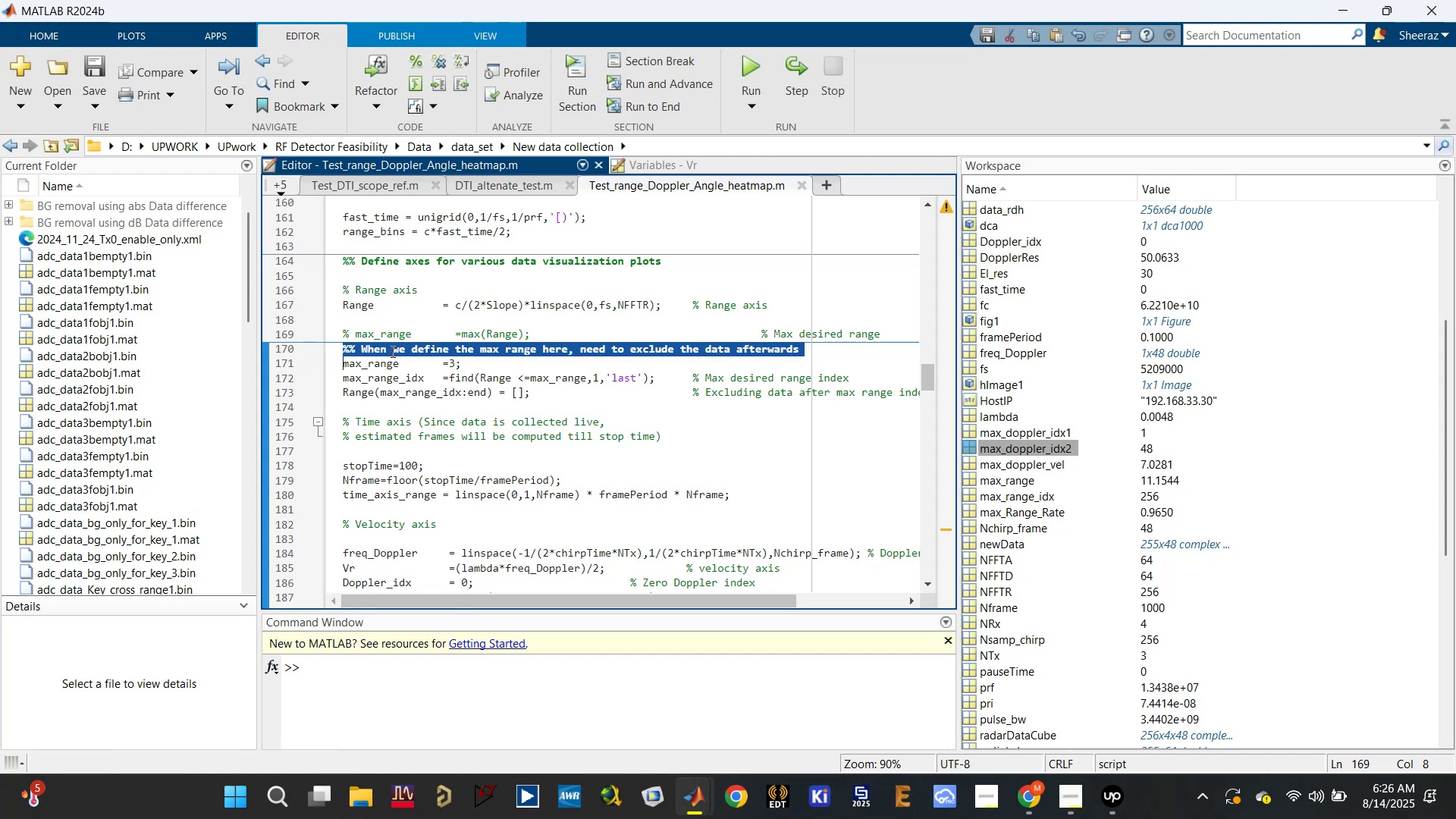 
key(Control+X)
 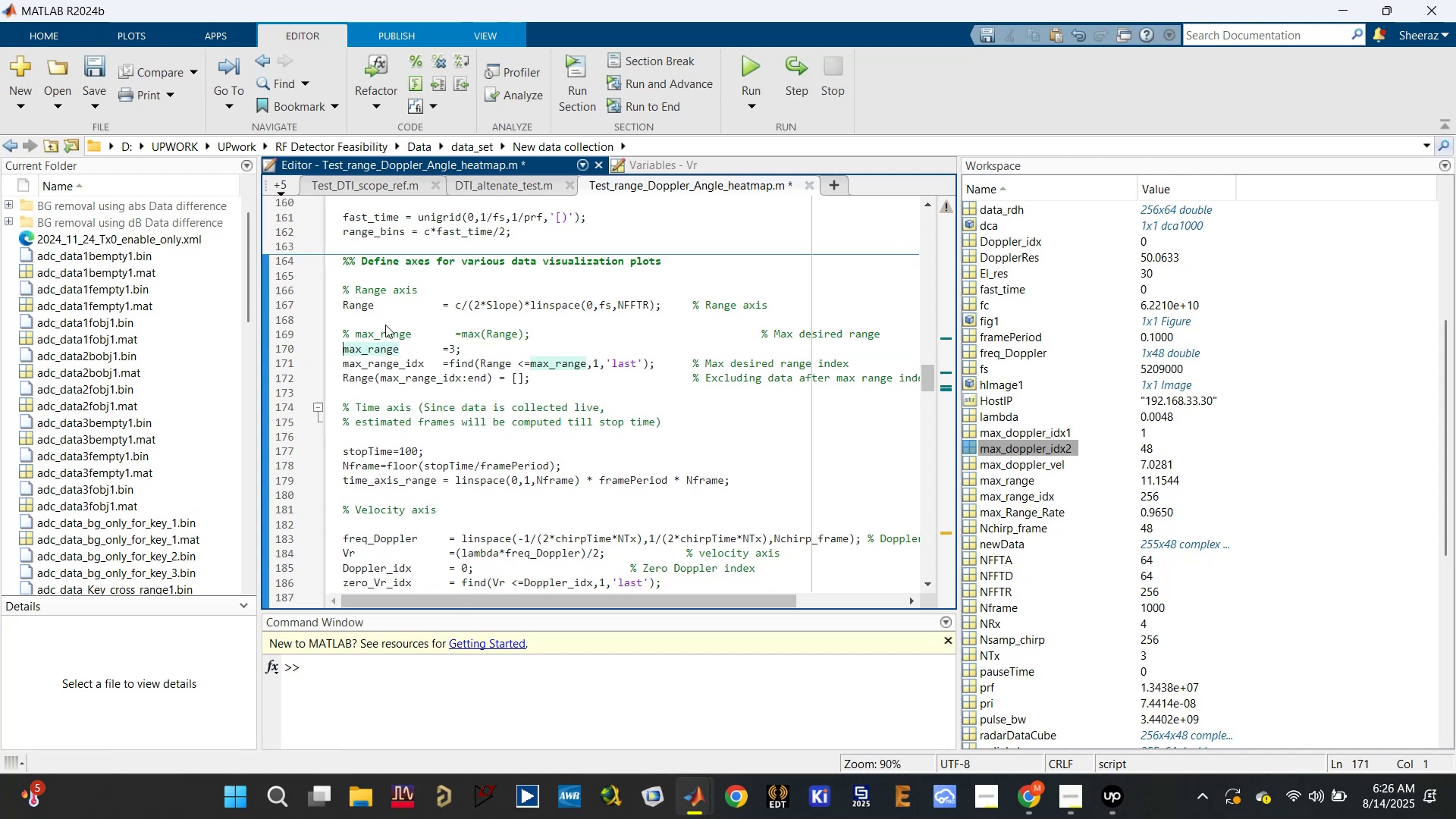 
left_click([385, 325])
 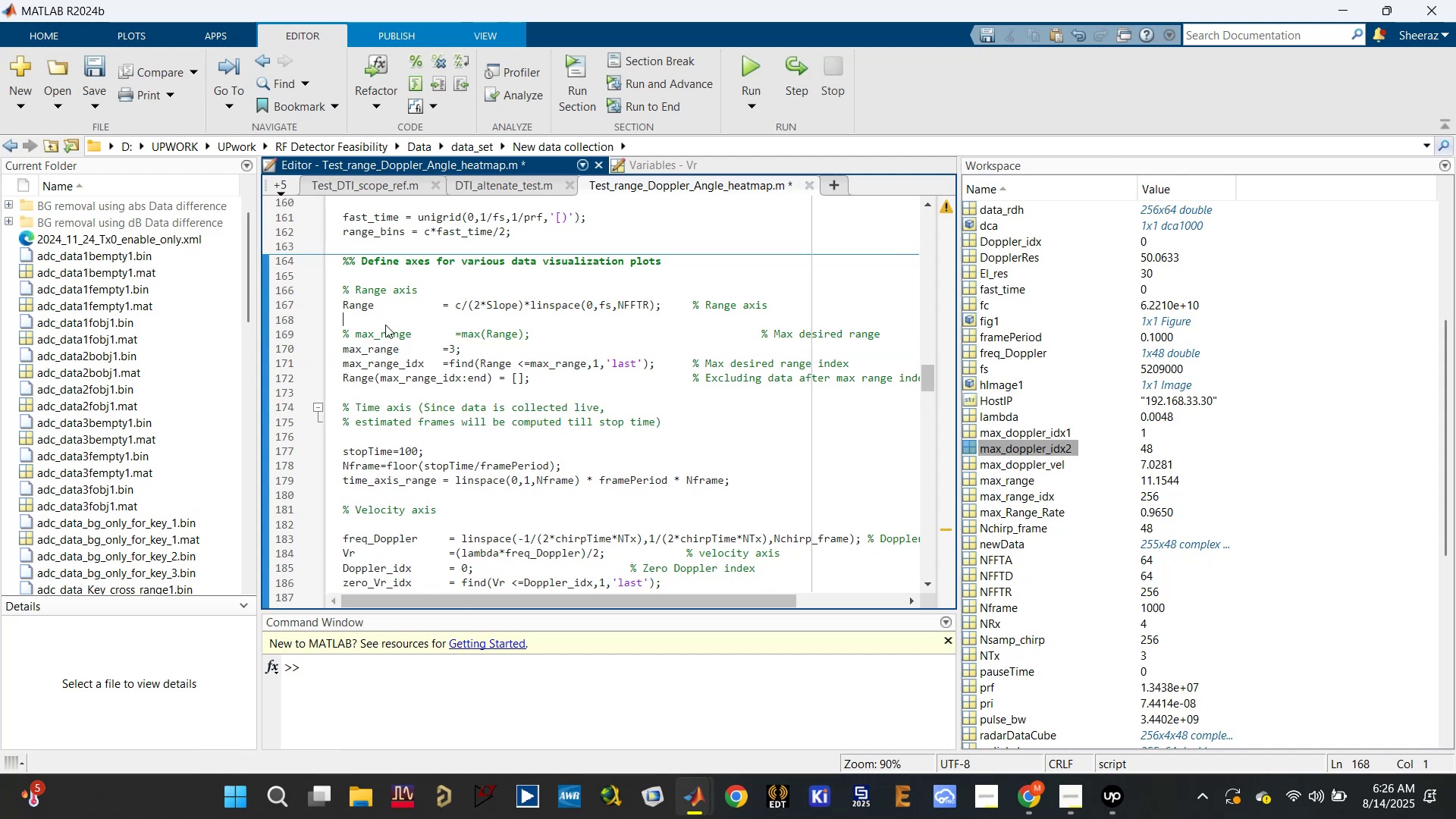 
key(Control+V)
 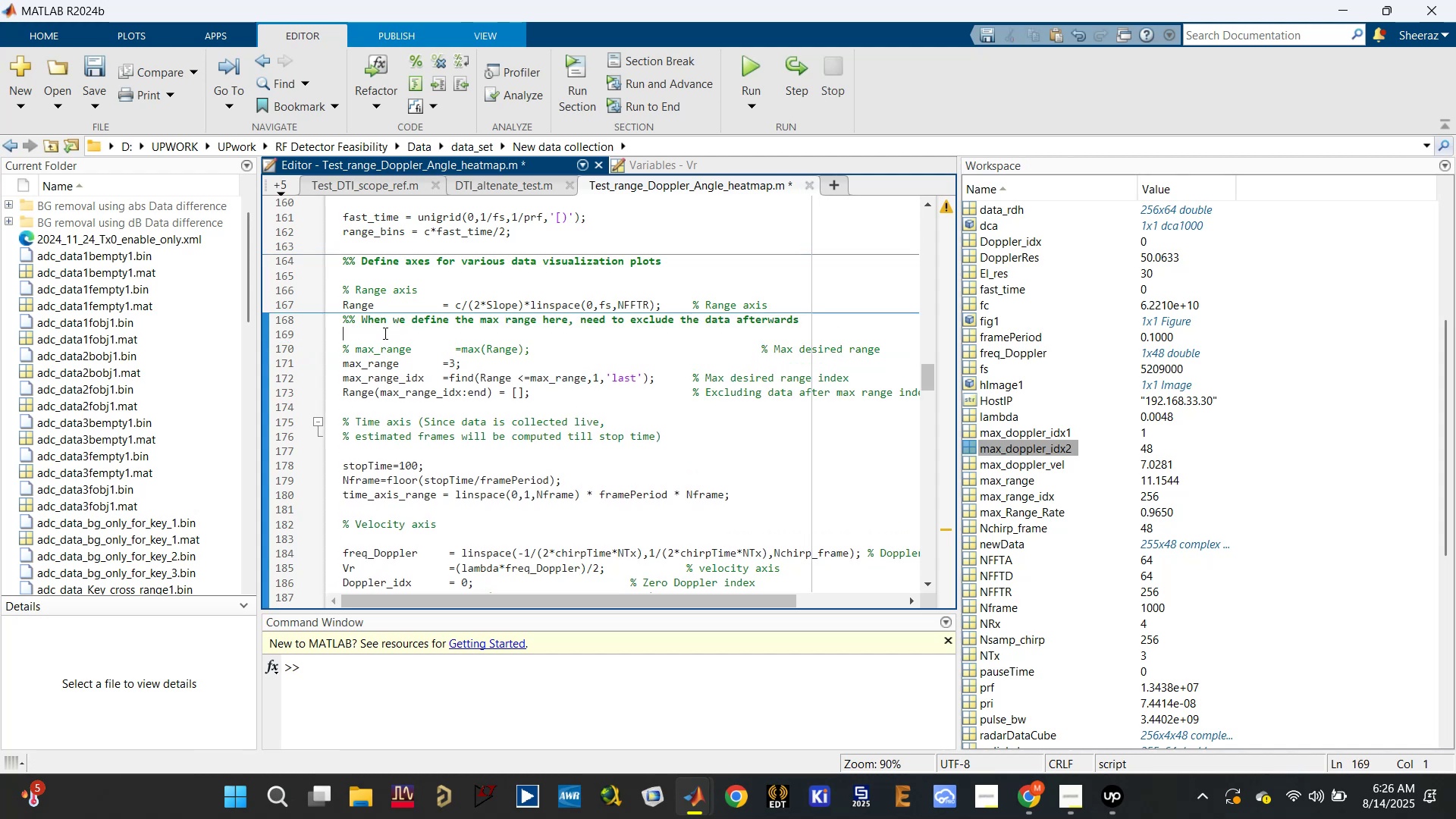 
hold_key(key=ControlLeft, duration=0.54)
 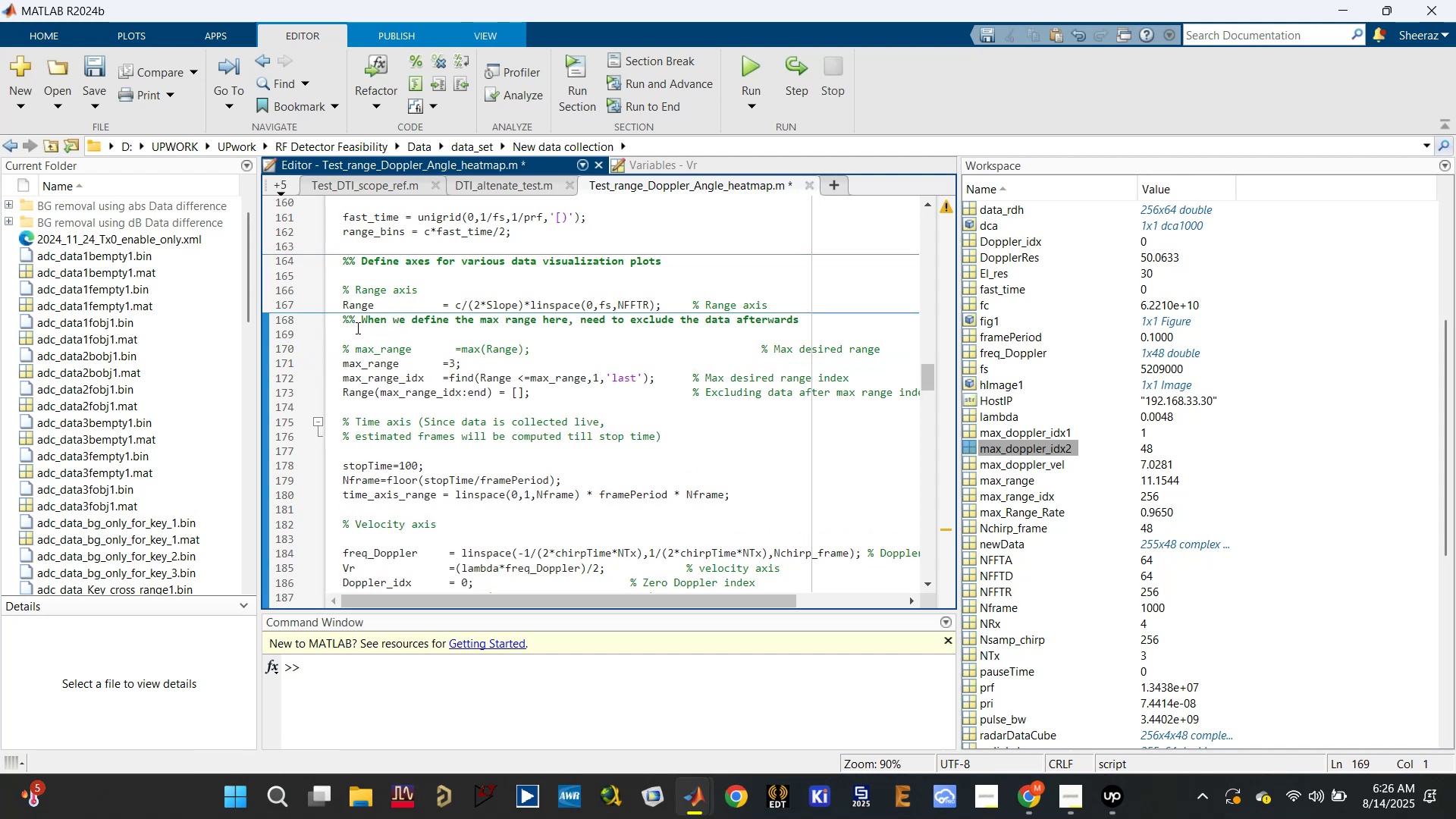 
double_click([362, 325])
 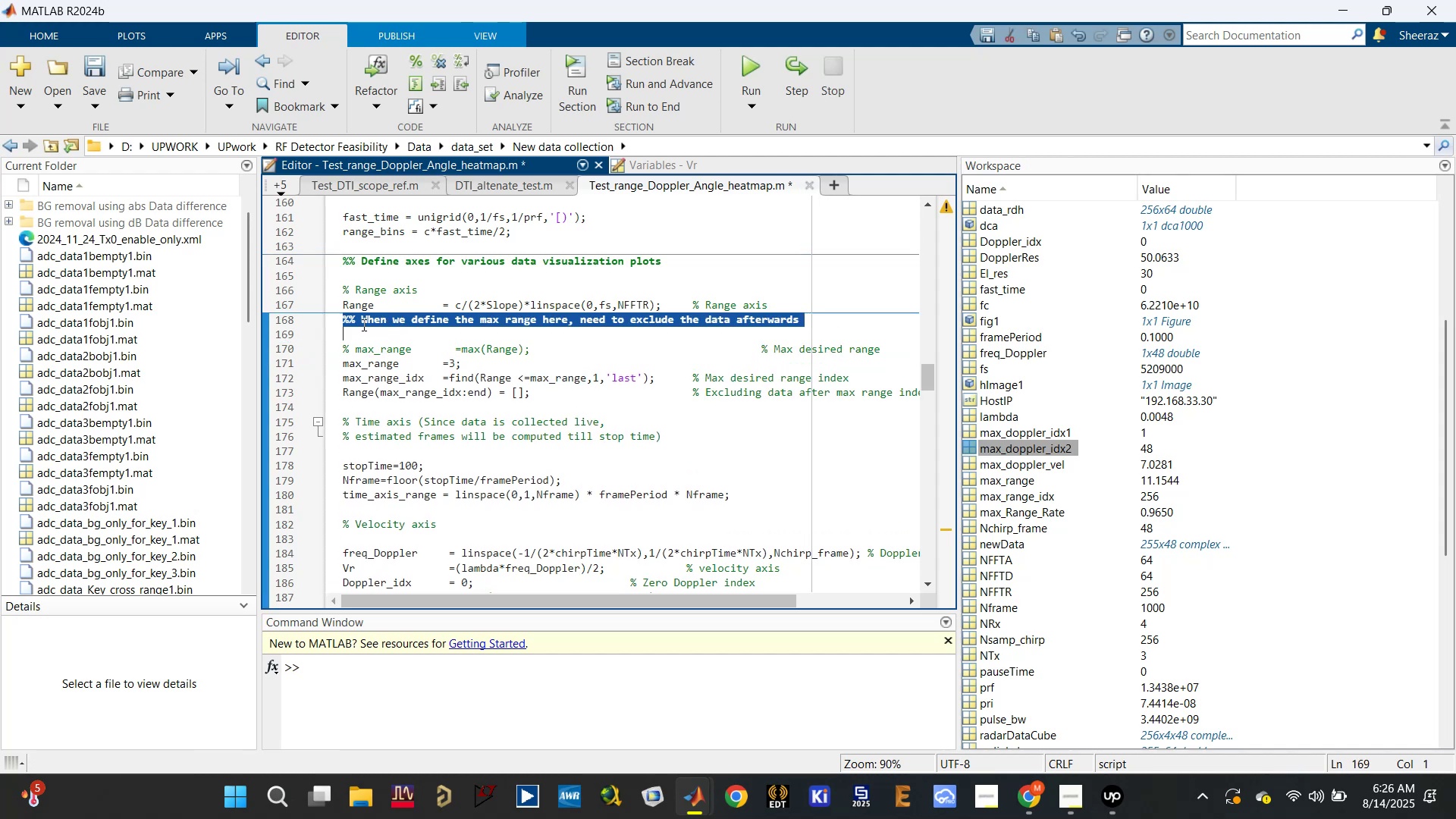 
triple_click([362, 325])
 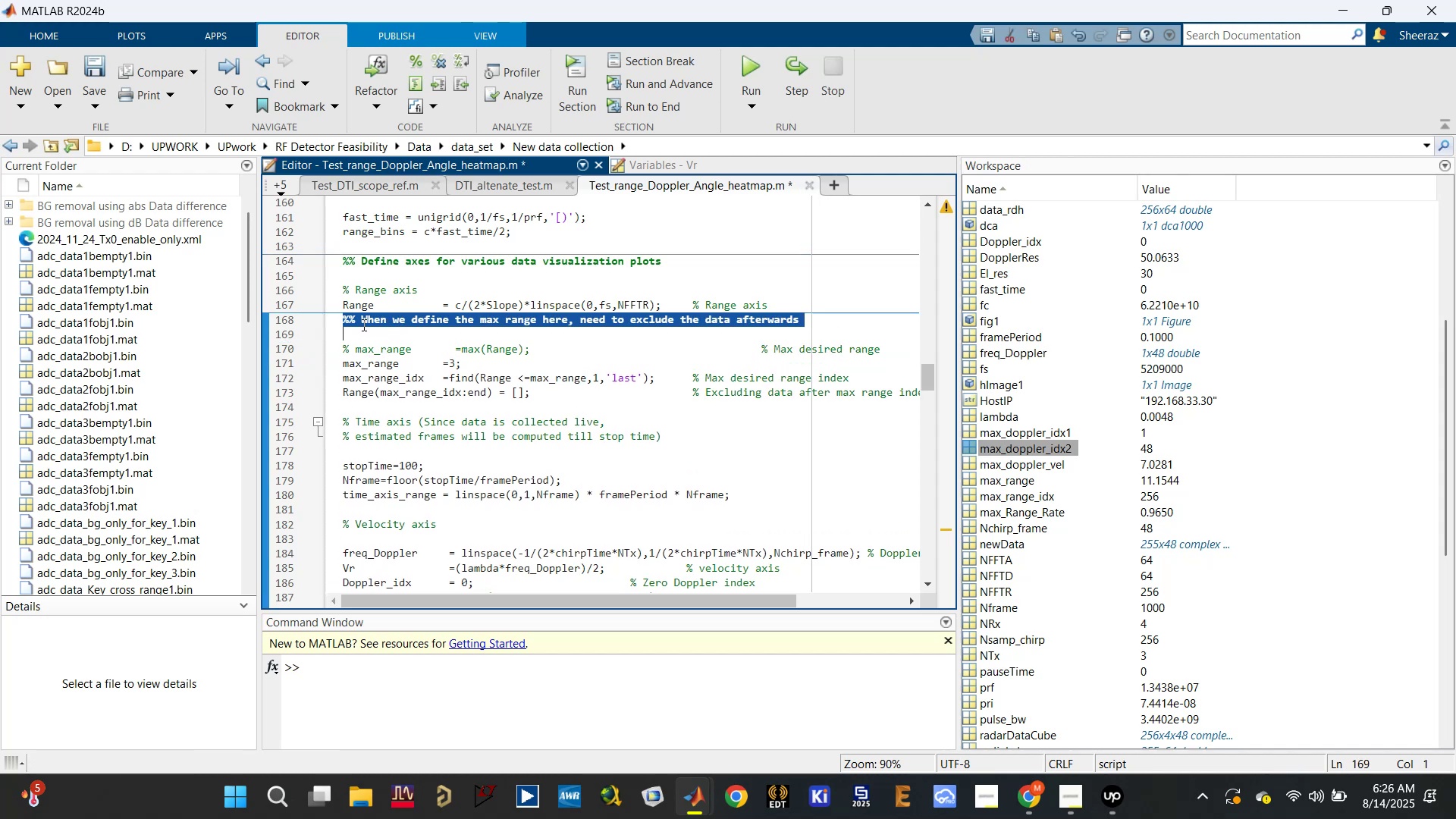 
key(Control+X)
 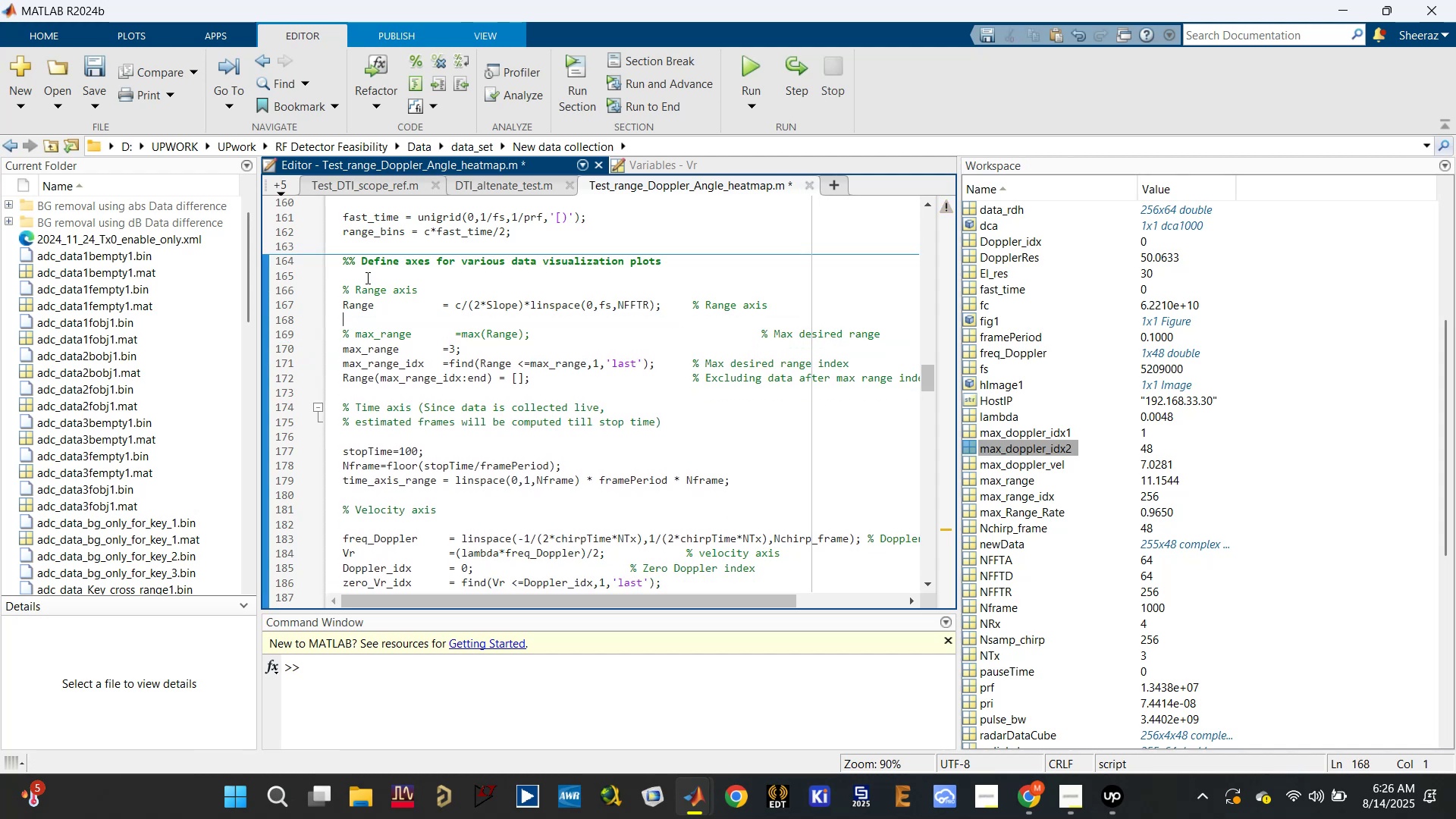 
left_click([366, 277])
 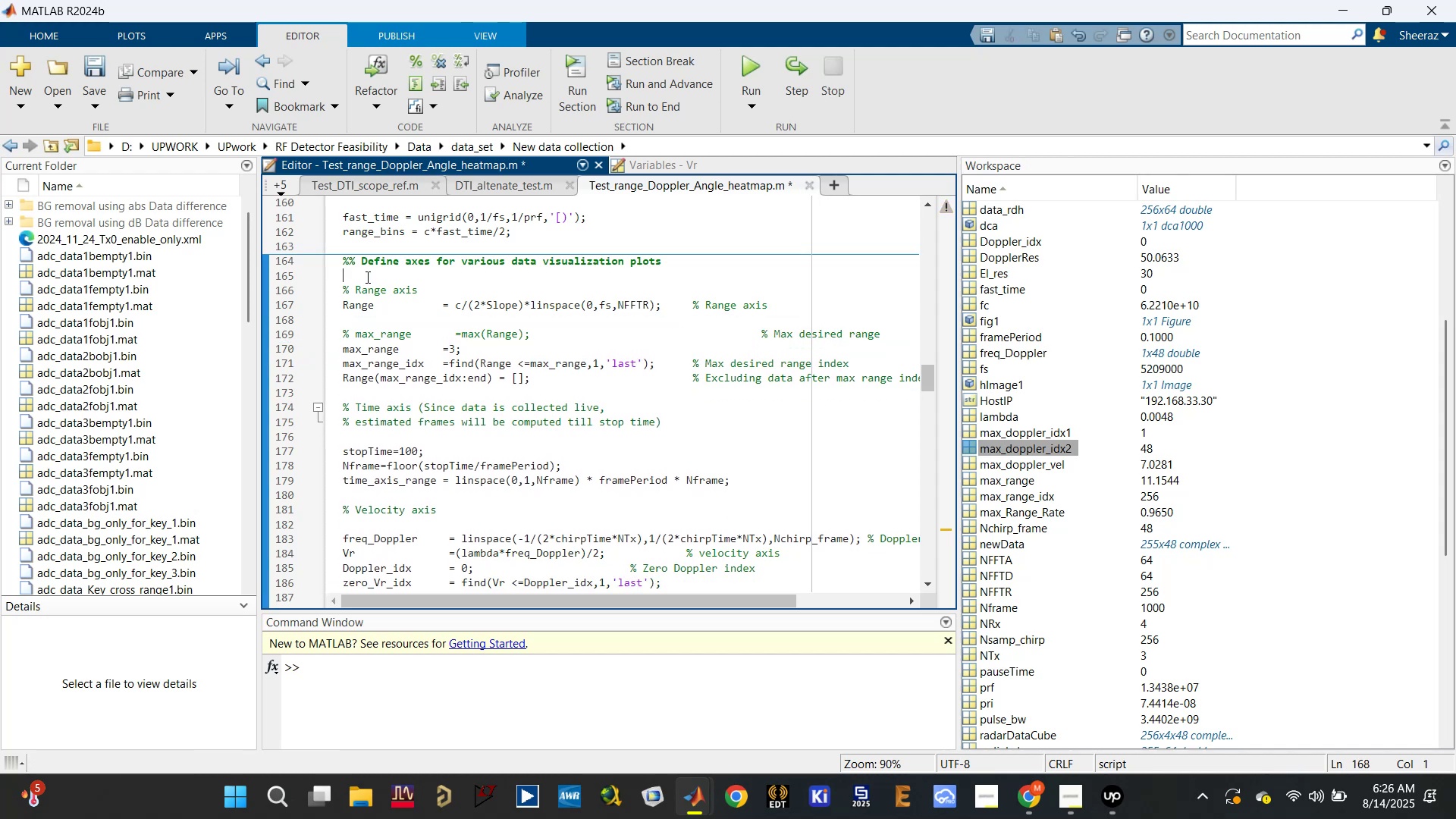 
key(Control+V)
 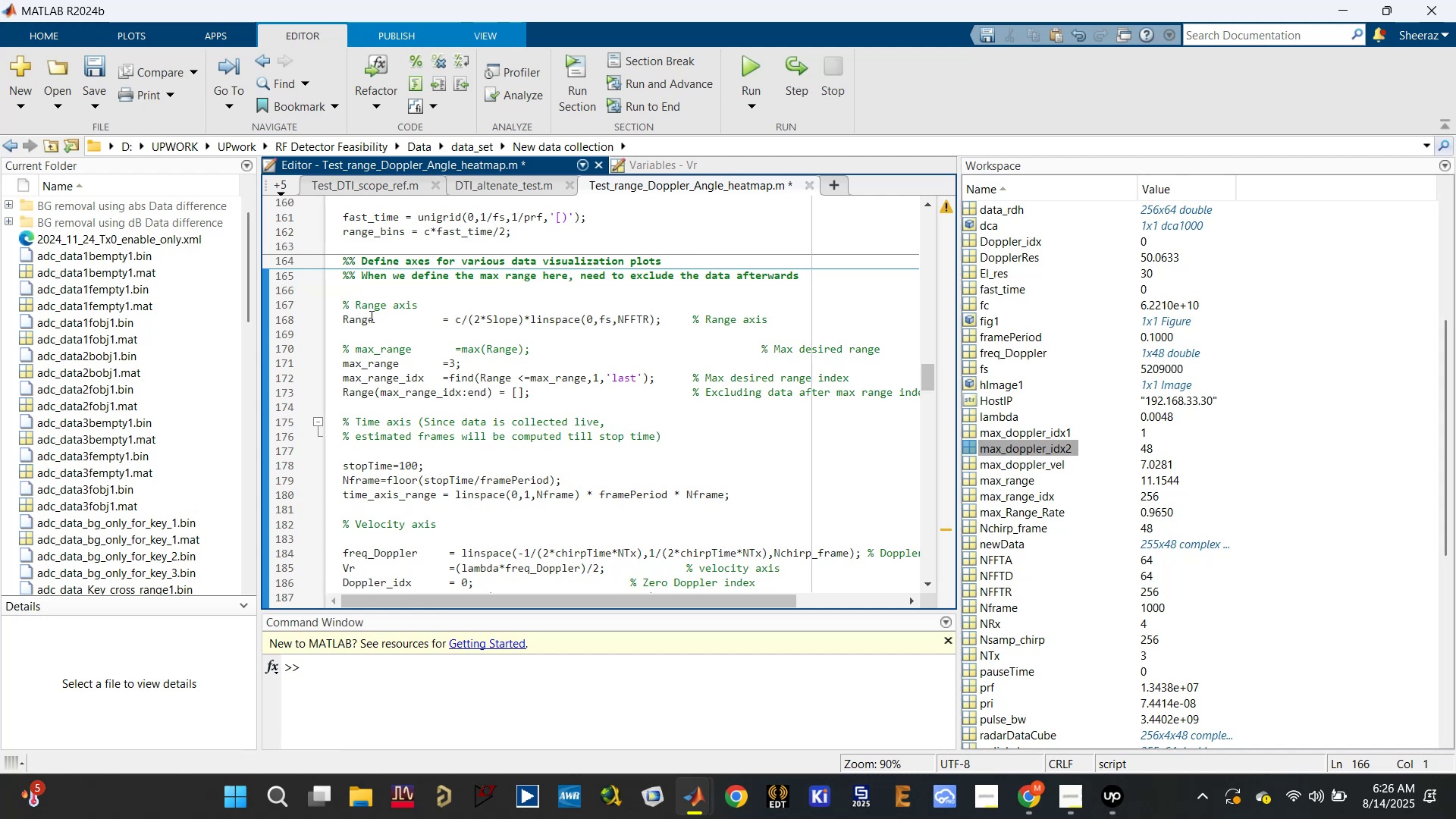 
key(Control+S)
 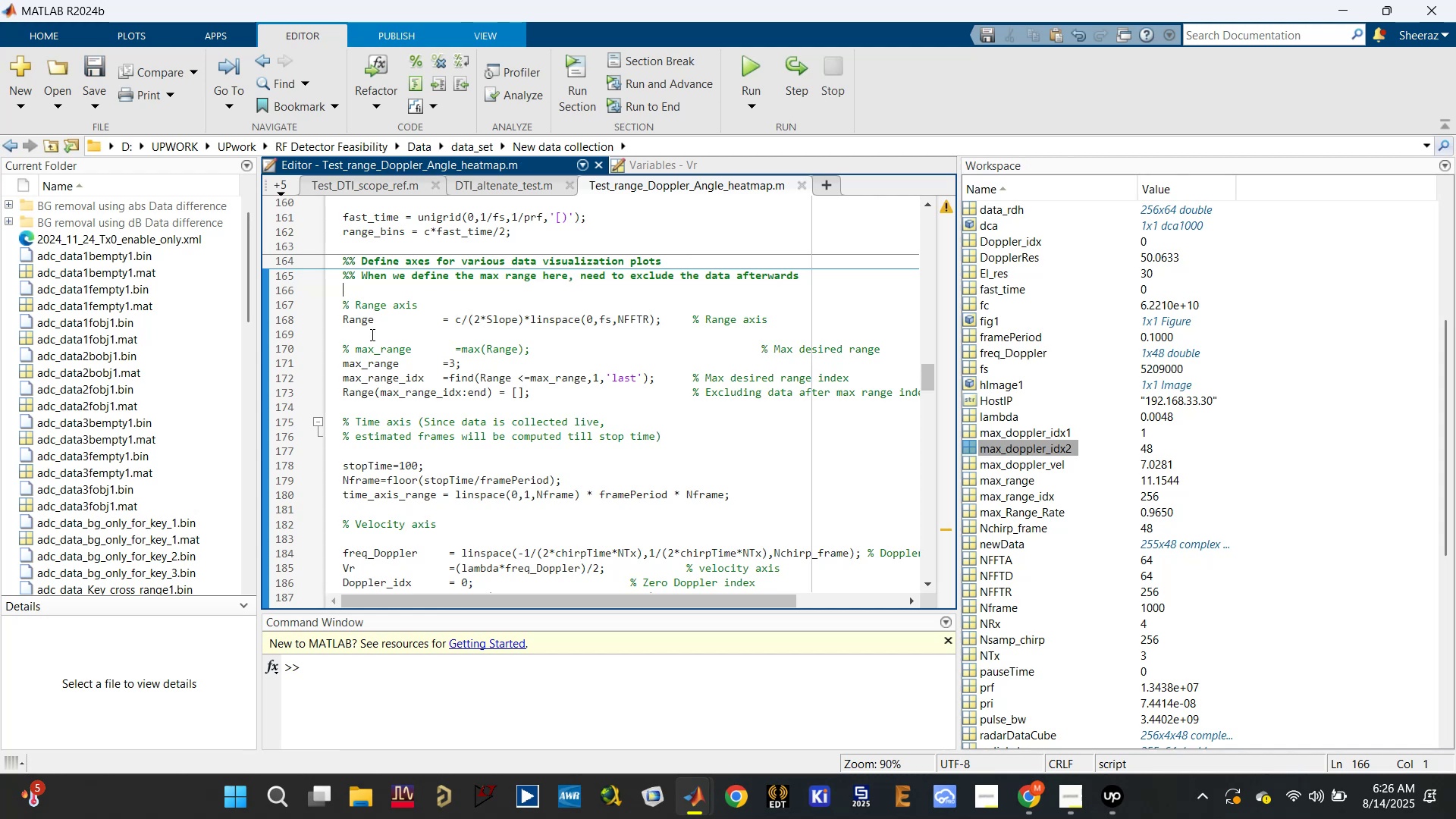 
left_click([371, 337])
 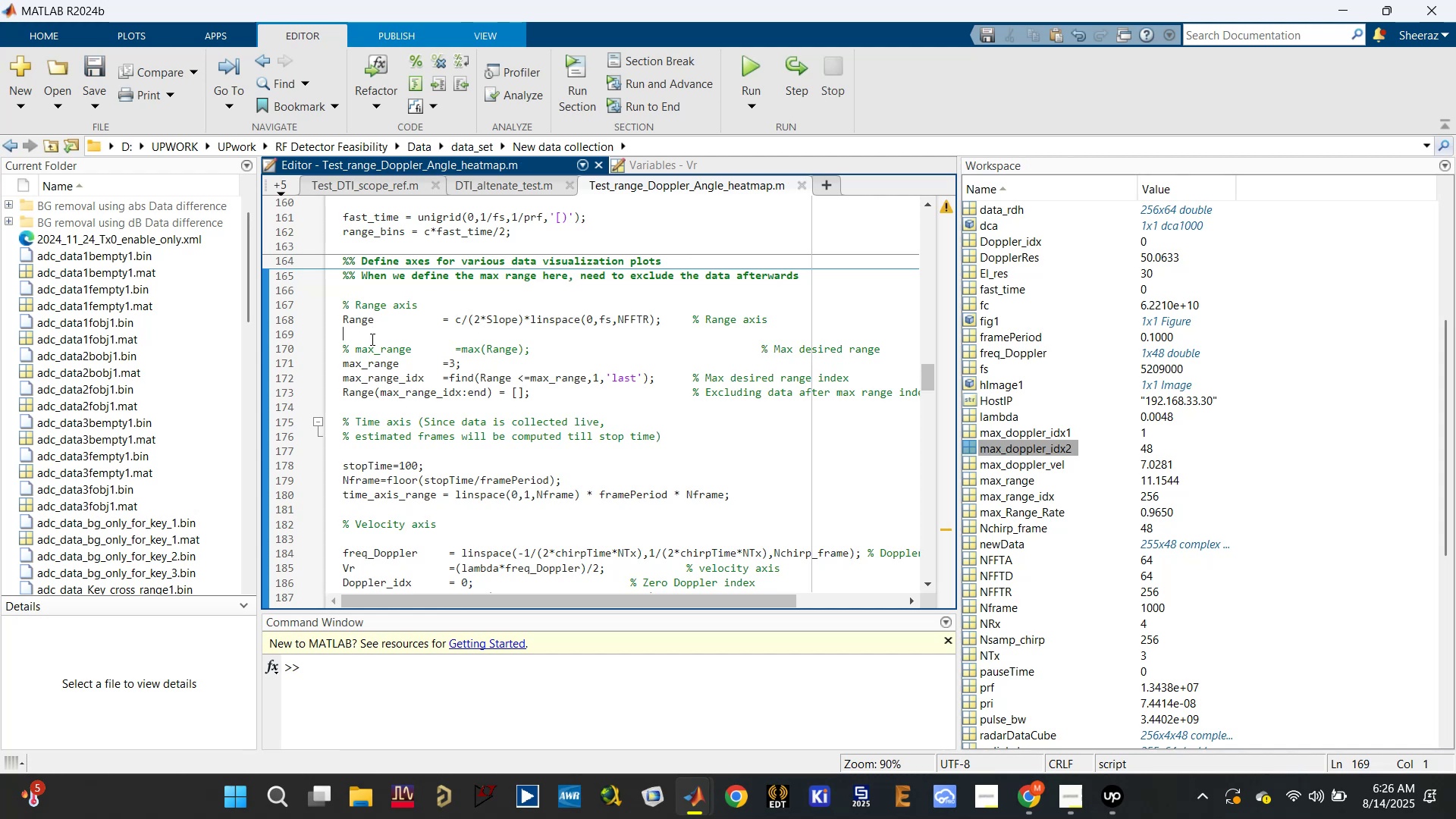 
key(Control+Z)
 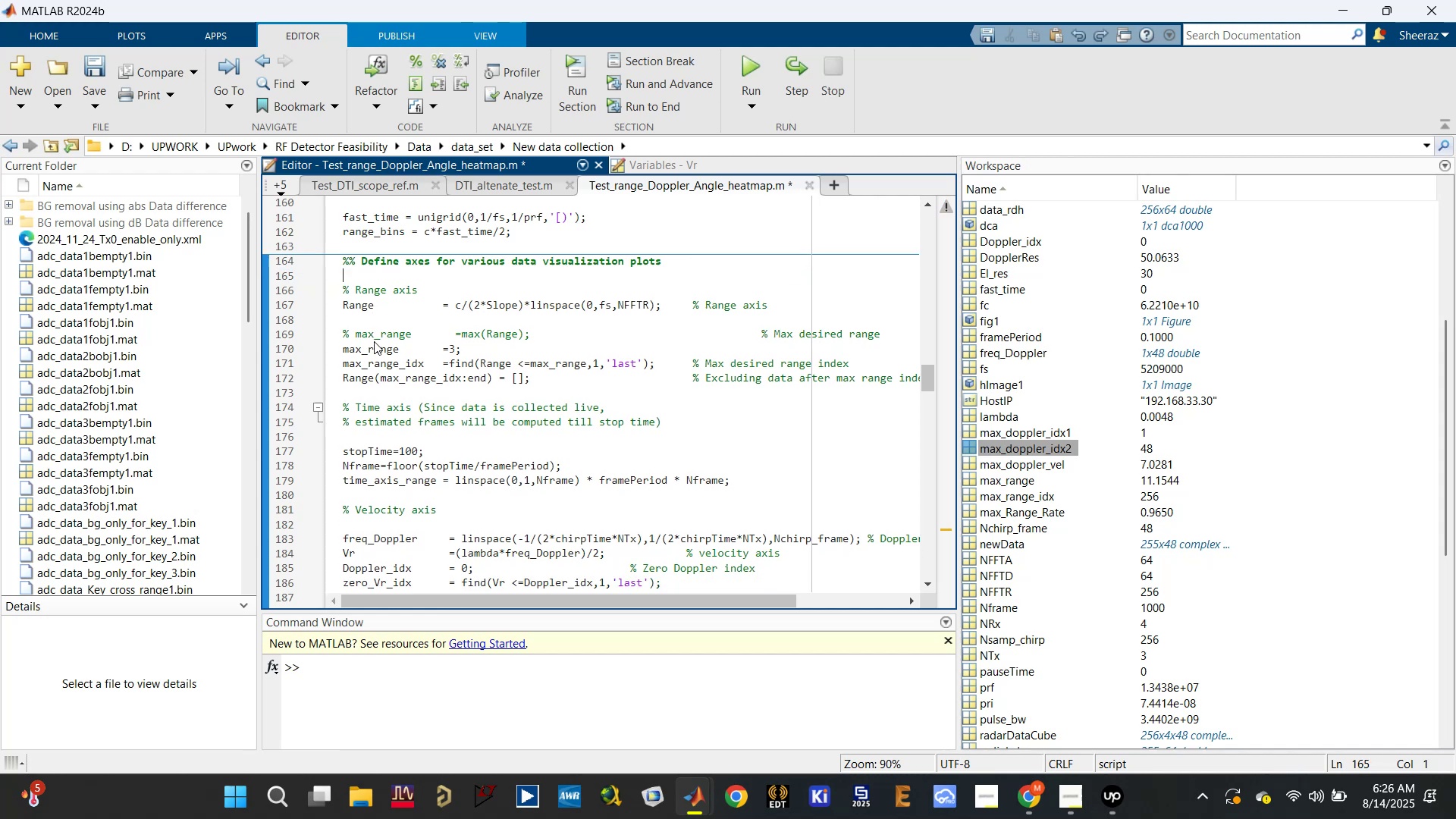 
key(Control+Z)
 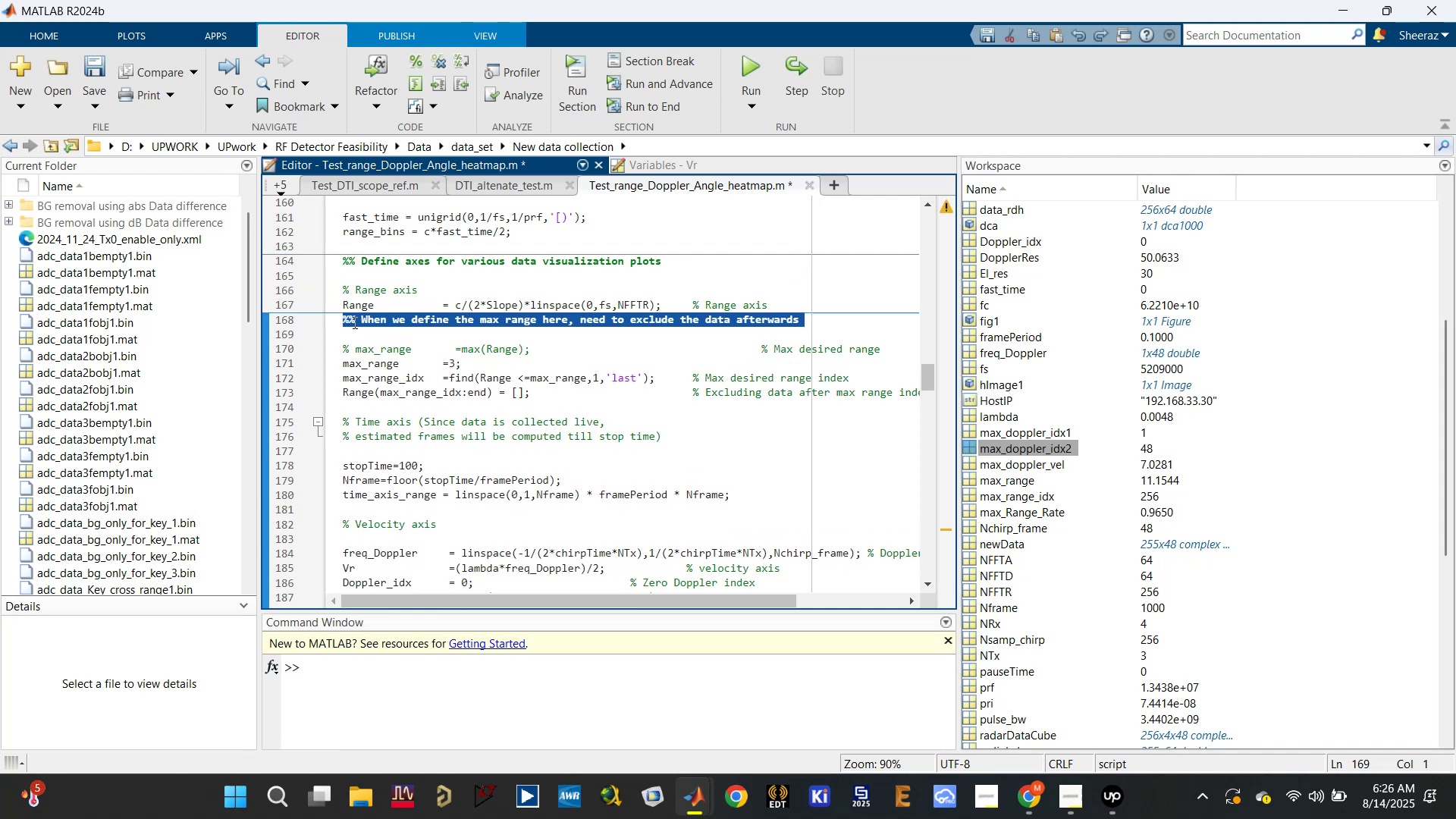 
left_click([347, 321])
 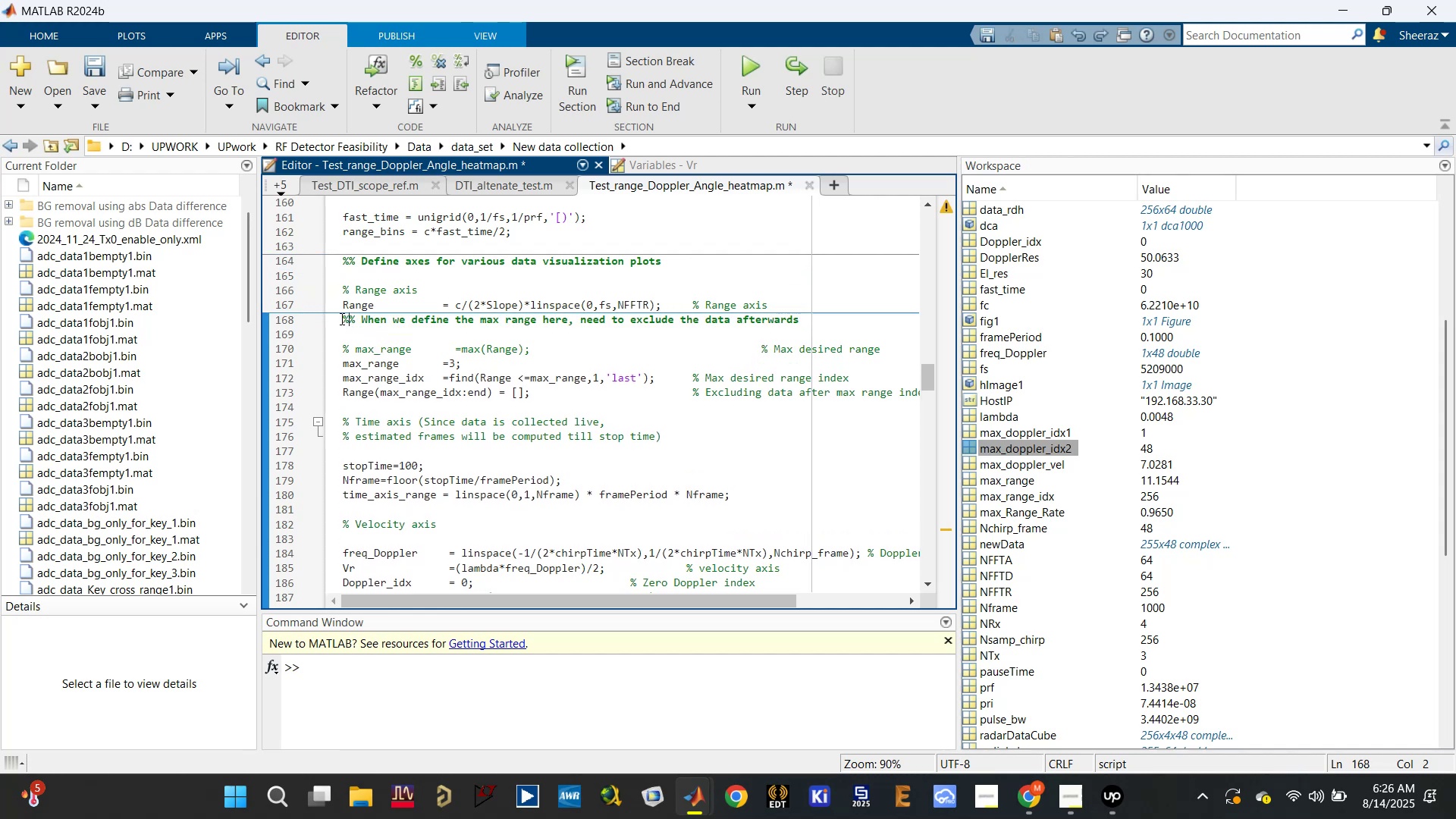 
left_click([337, 320])
 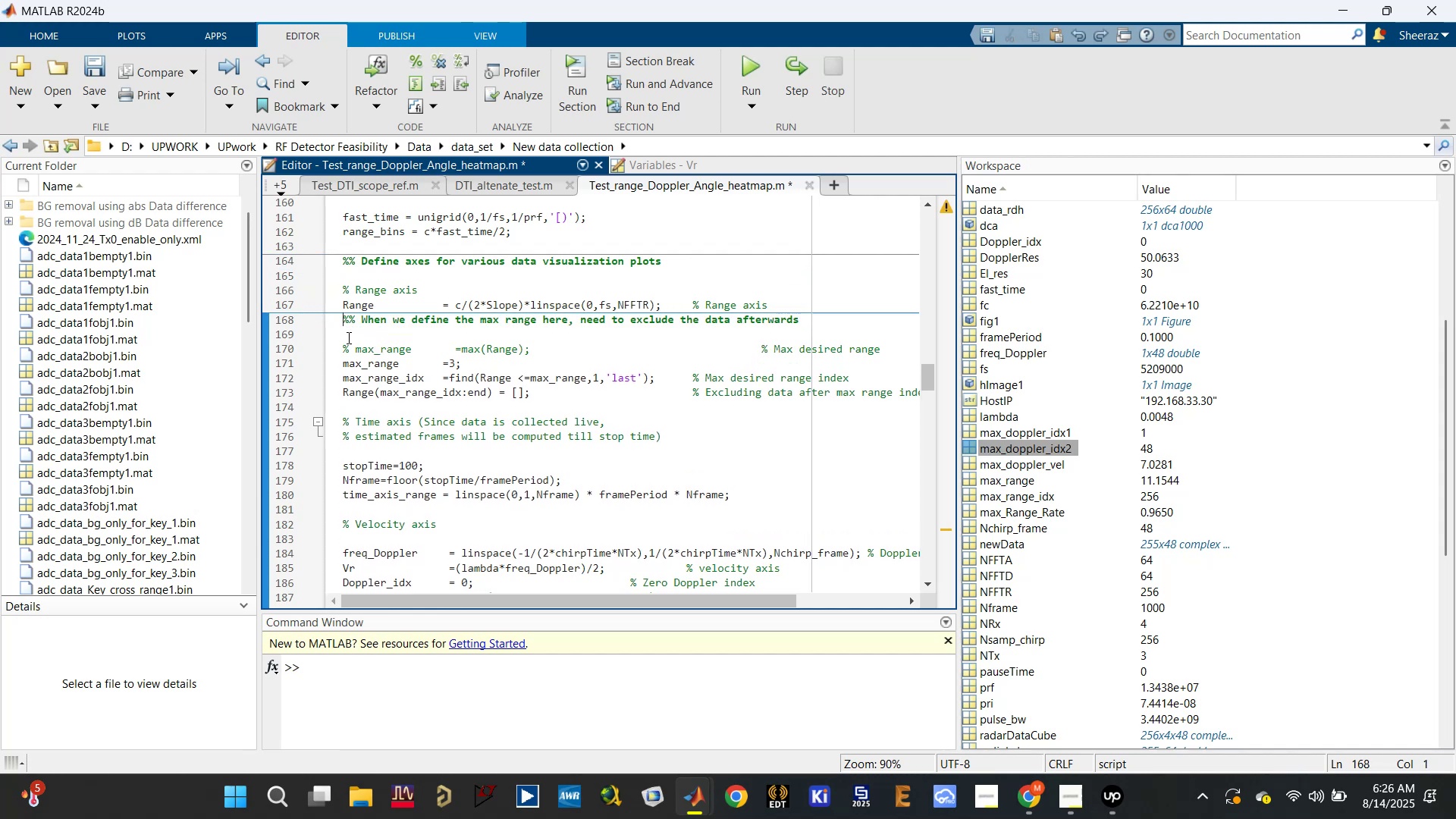 
key(Enter)
 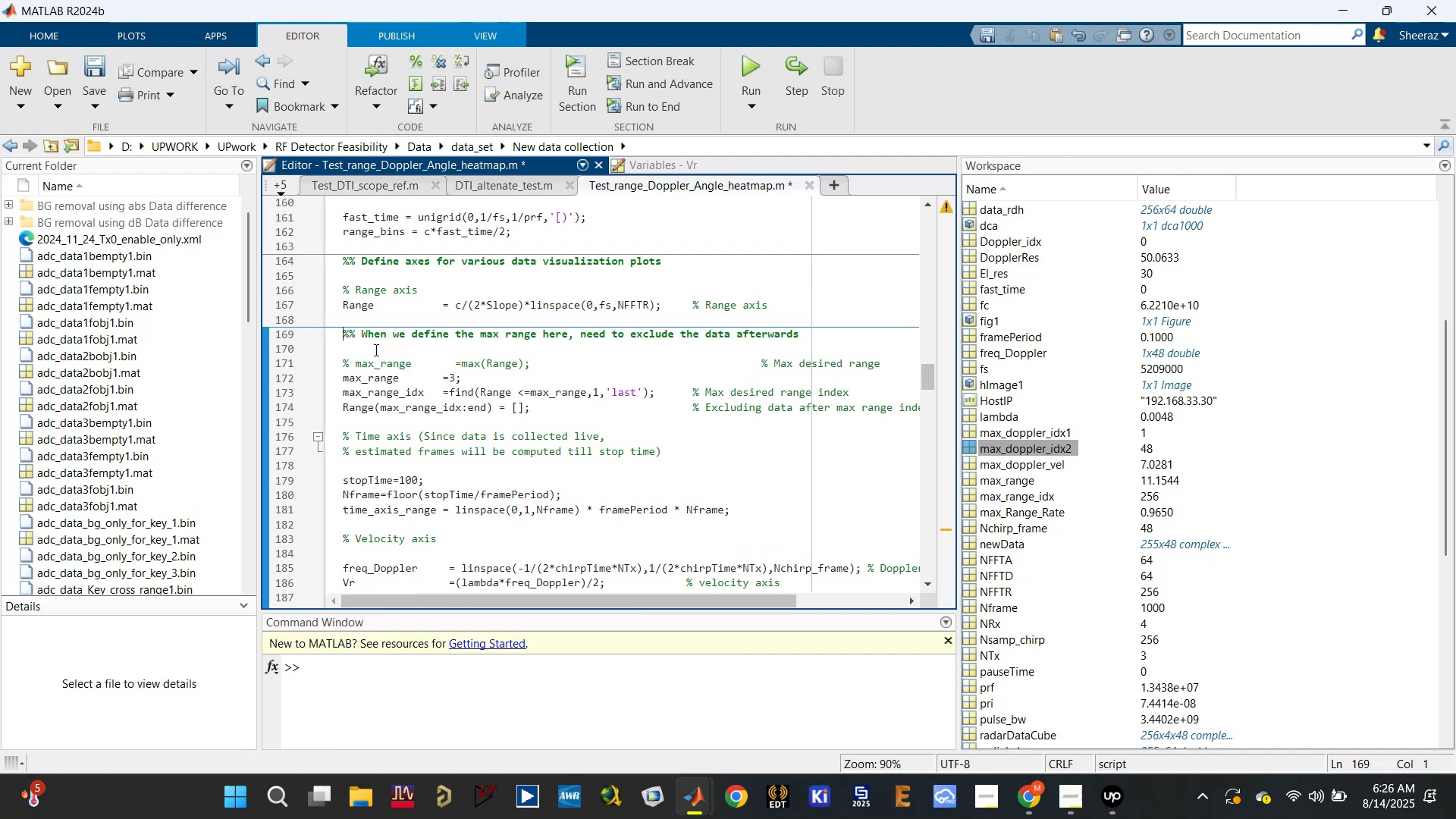 
left_click([375, 350])
 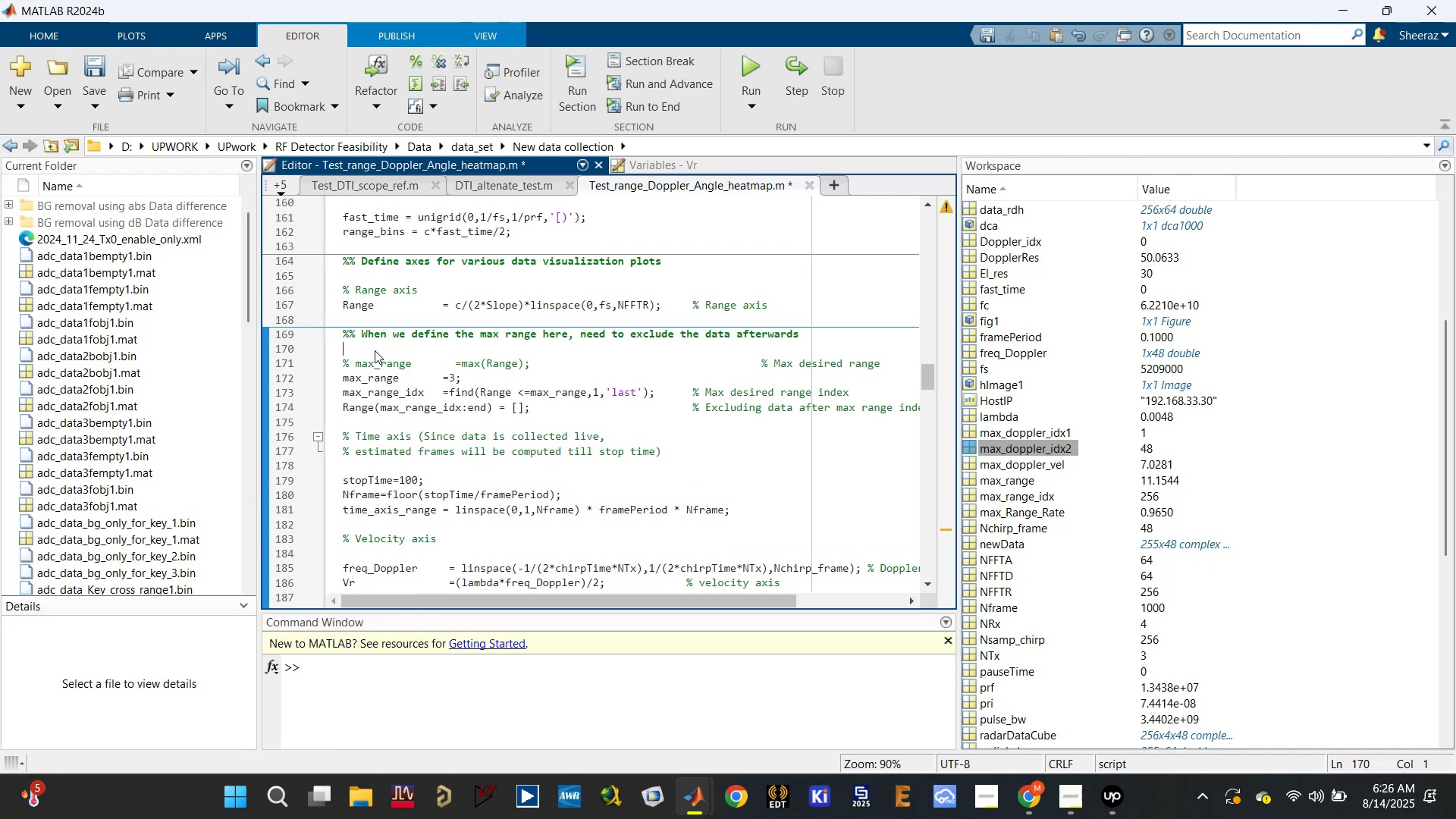 
key(Control+S)
 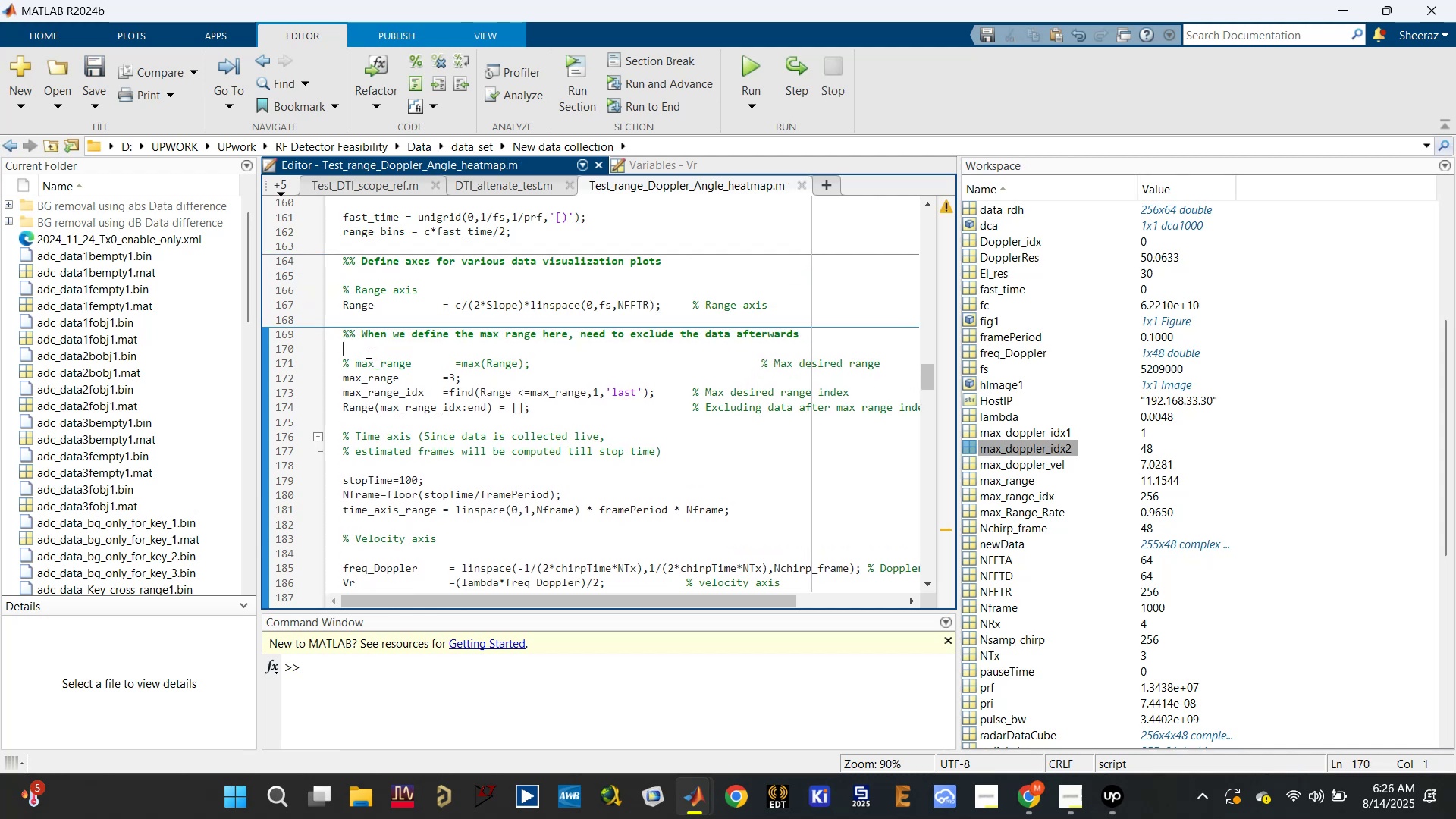 
key(Backspace)
 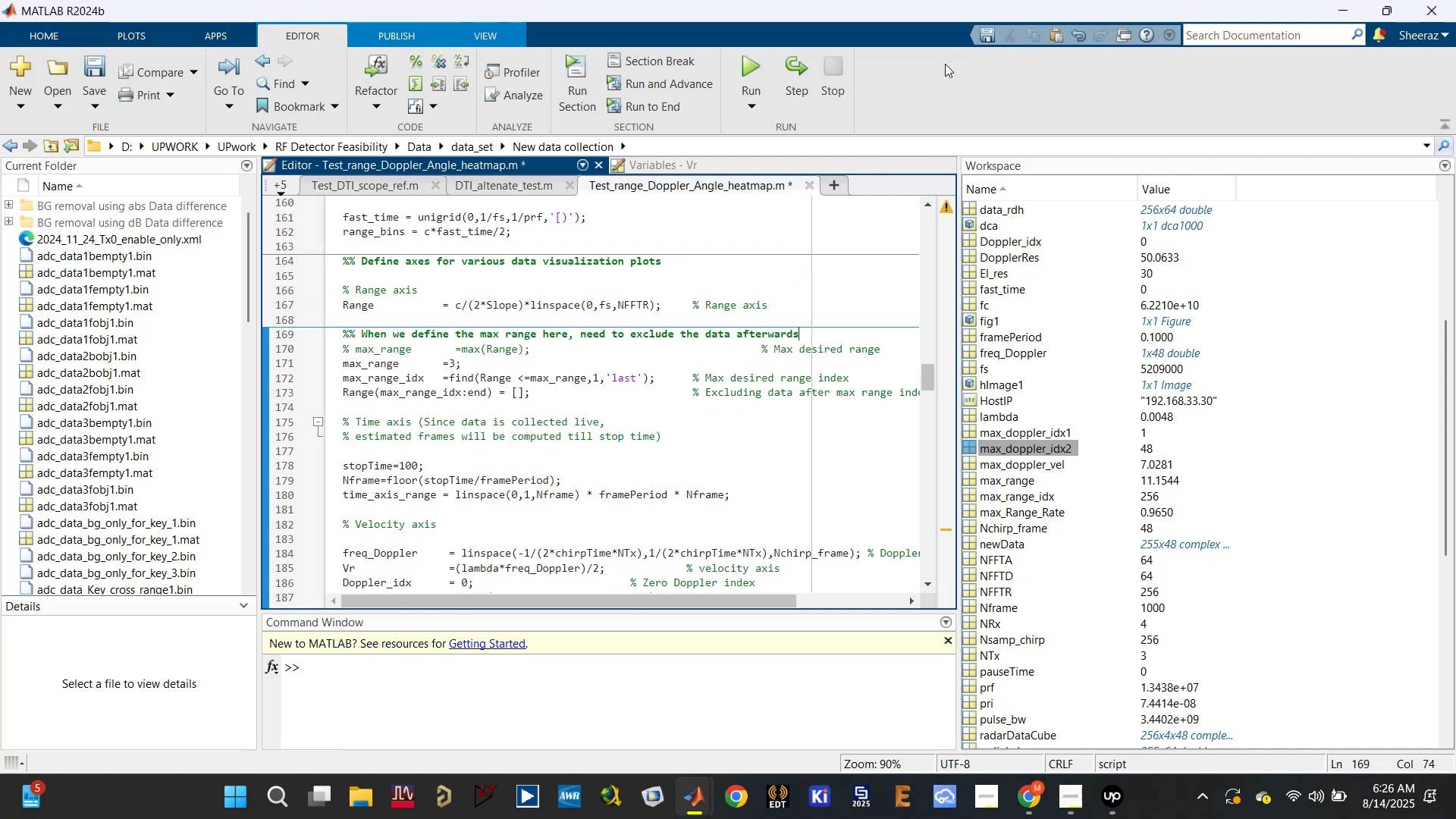 
left_click([756, 74])
 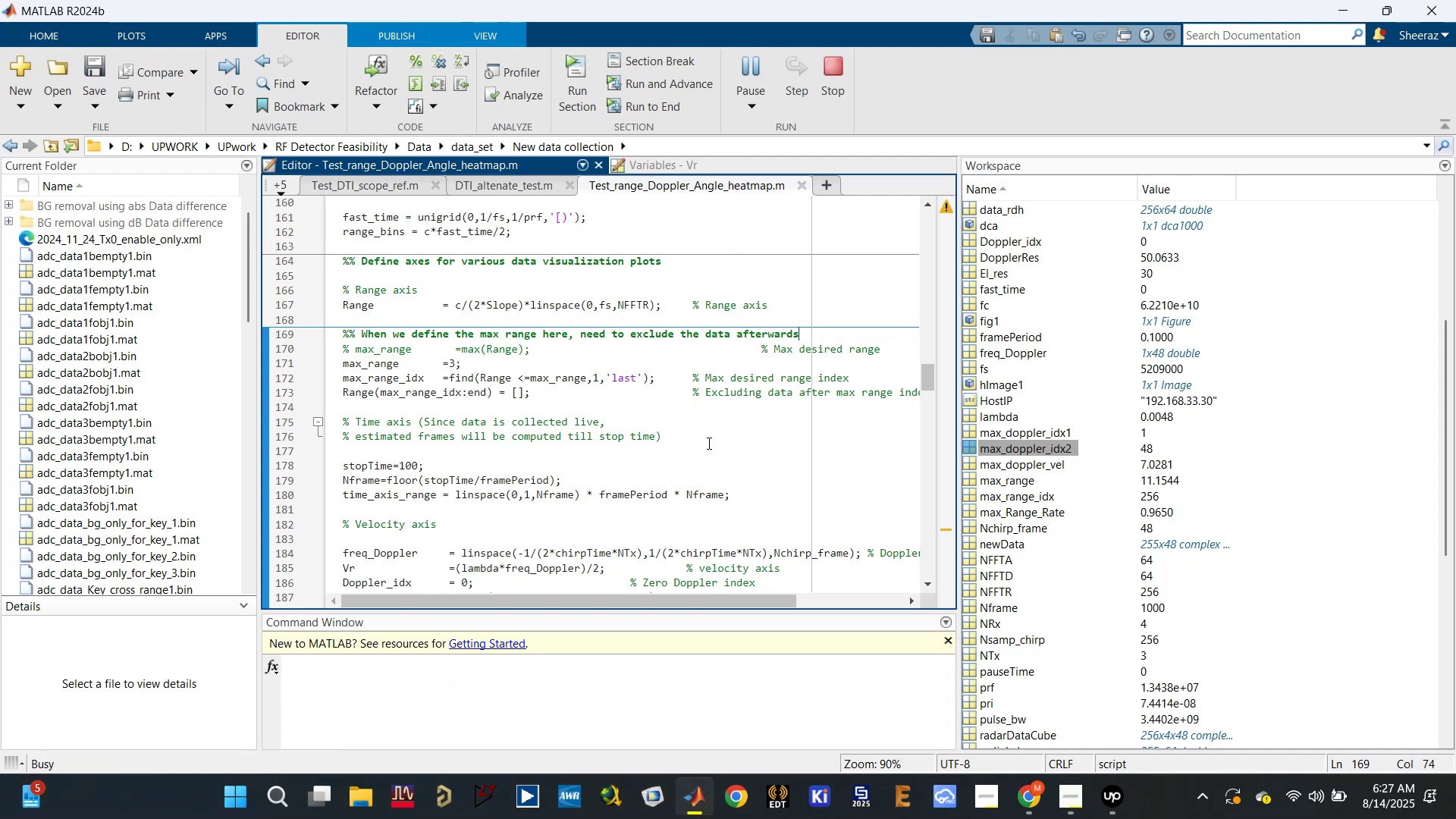 
wait(9.31)
 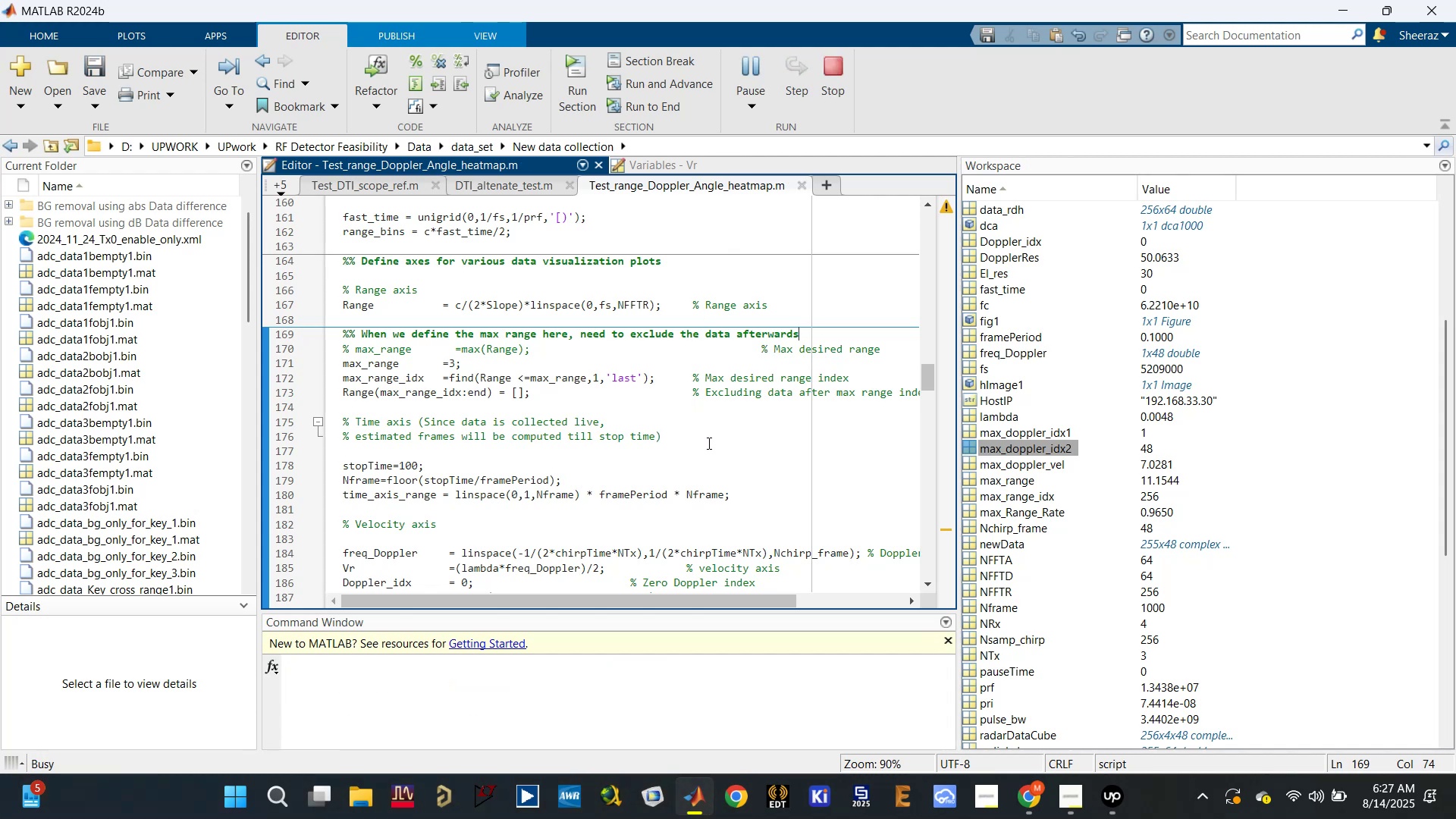 
scroll: coordinate [740, 439], scroll_direction: down, amount: 3.0
 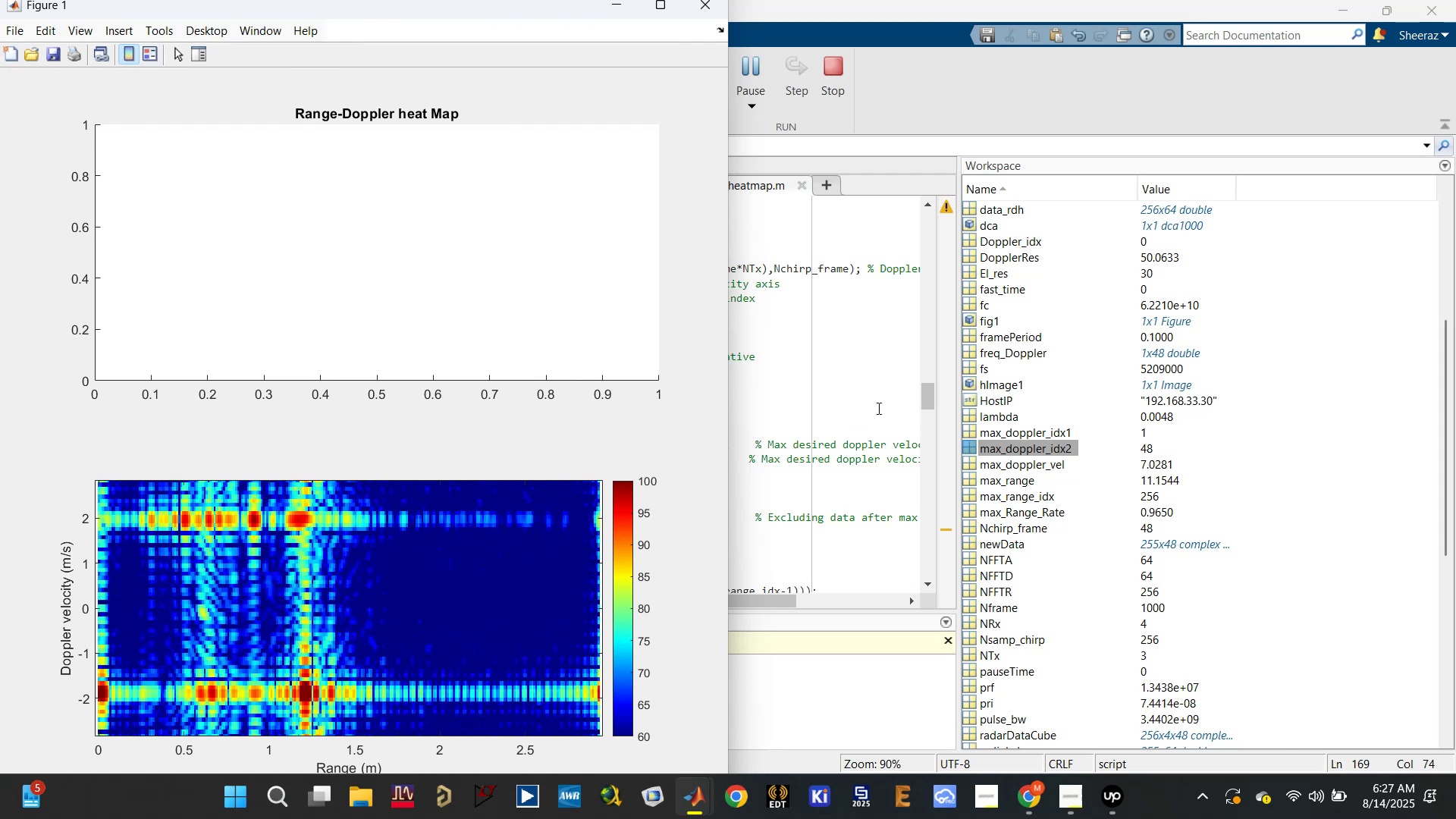 
wait(21.11)
 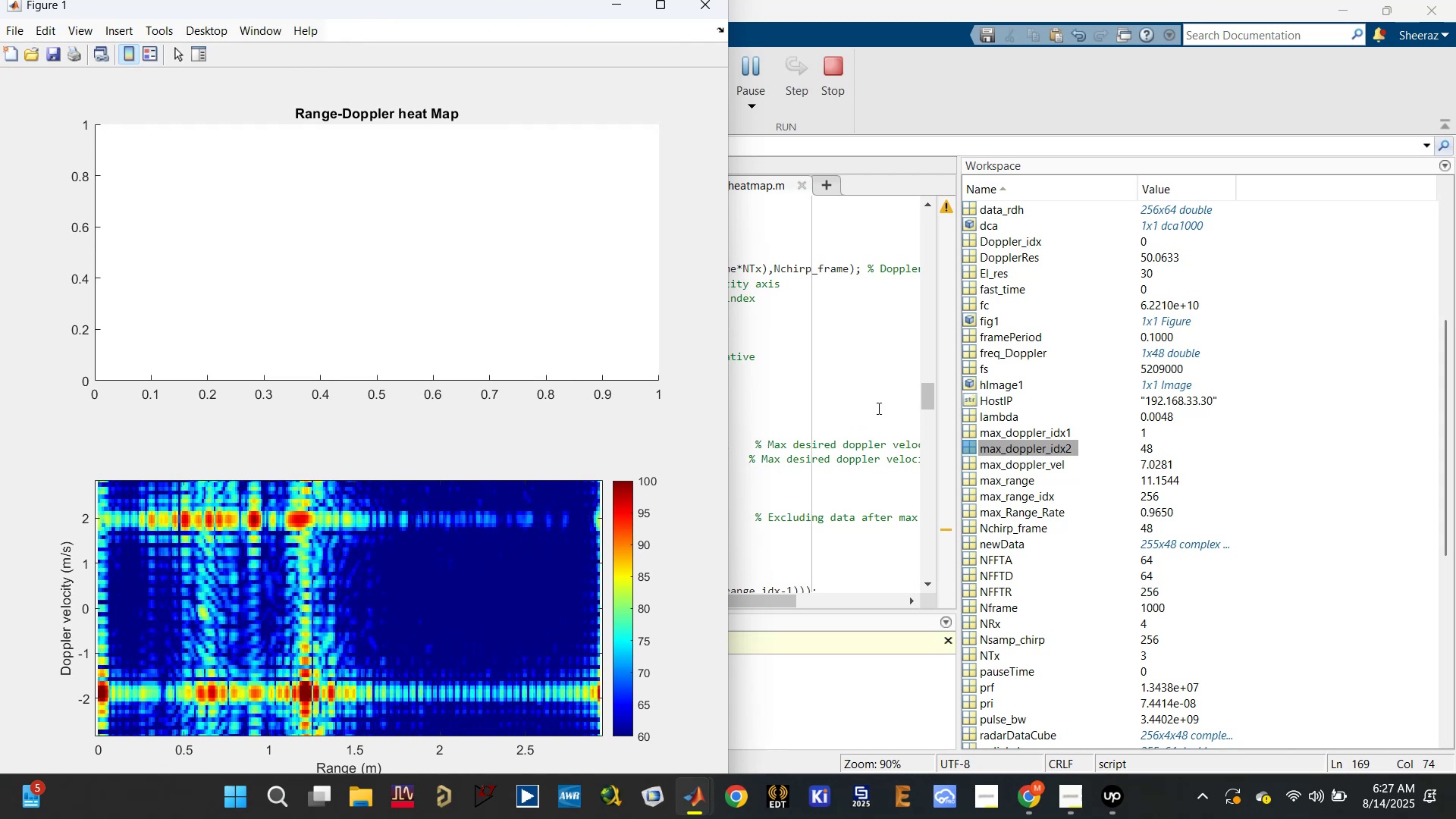 
left_click([828, 70])
 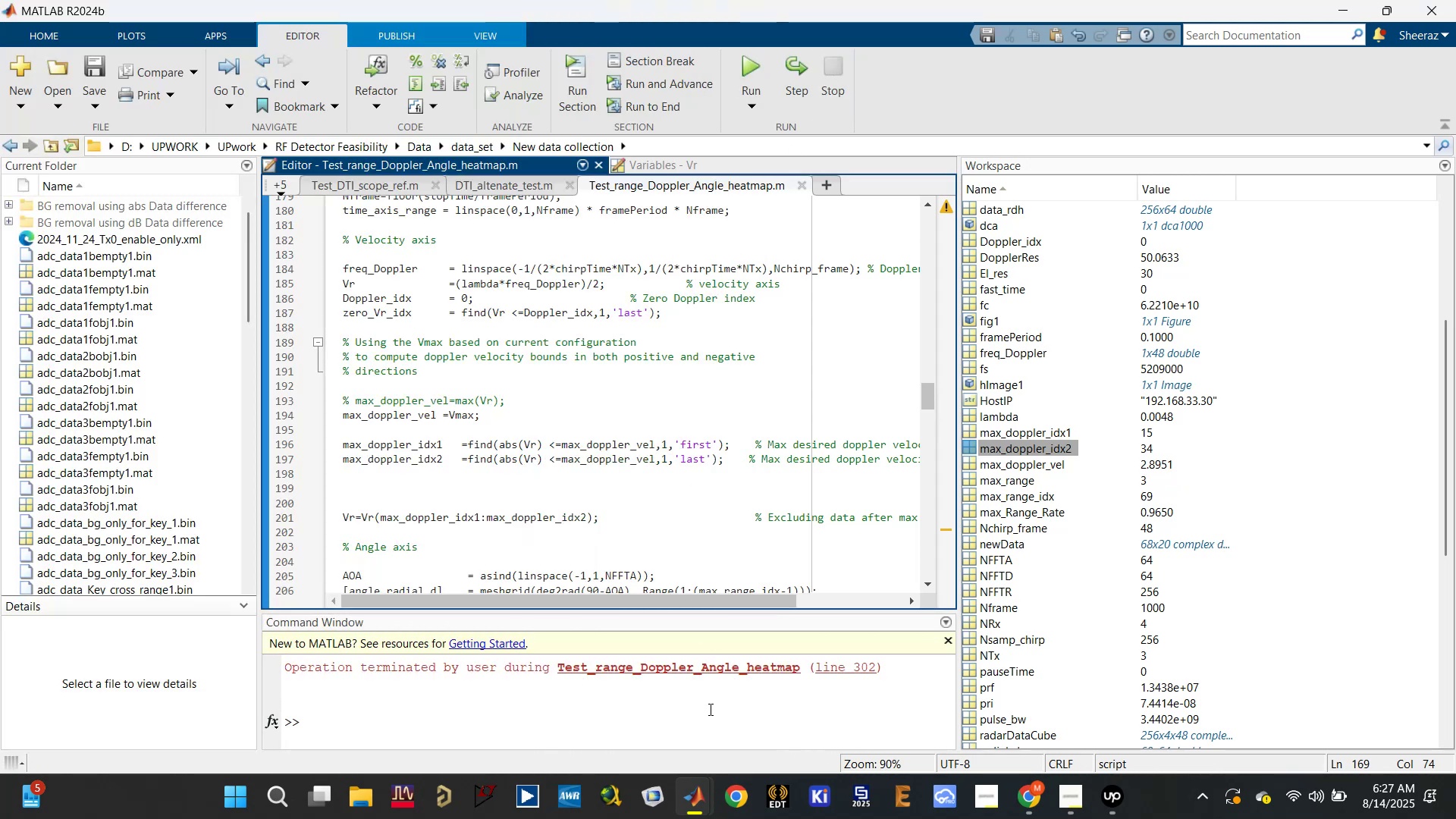 
left_click_drag(start_coordinate=[691, 803], to_coordinate=[690, 807])
 